 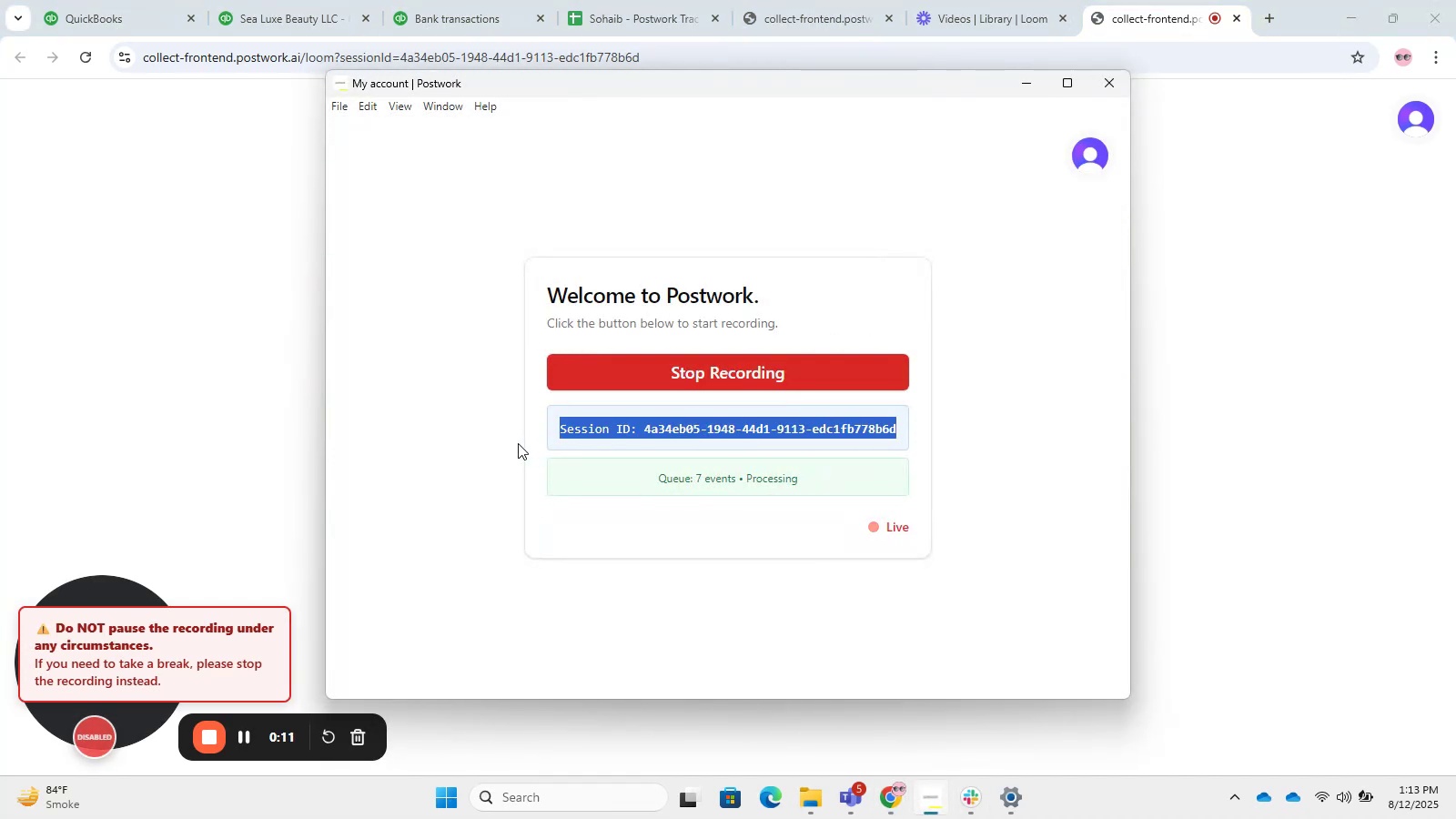 
key(Control+C)
 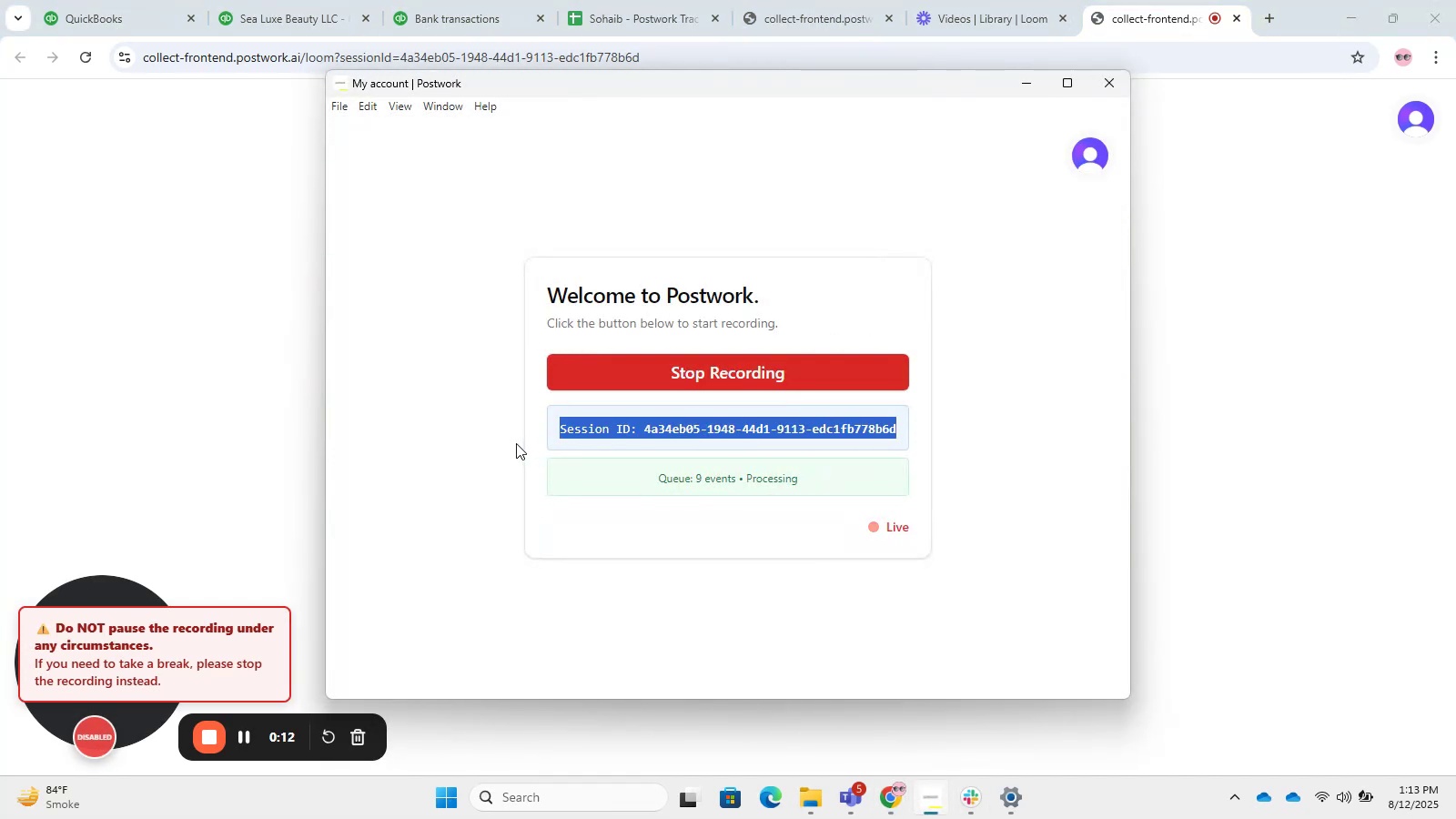 
key(Control+C)
 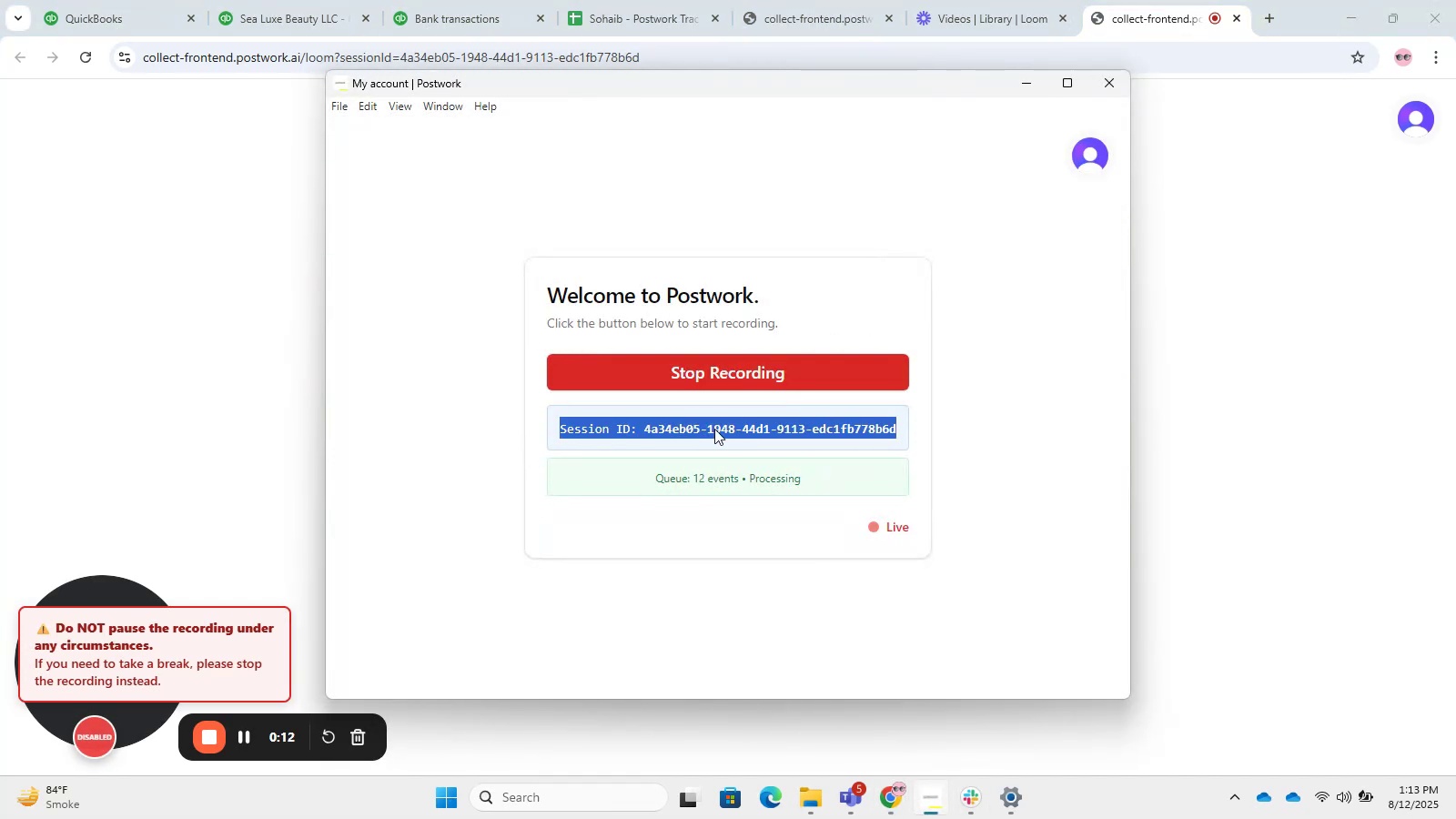 
key(Control+C)
 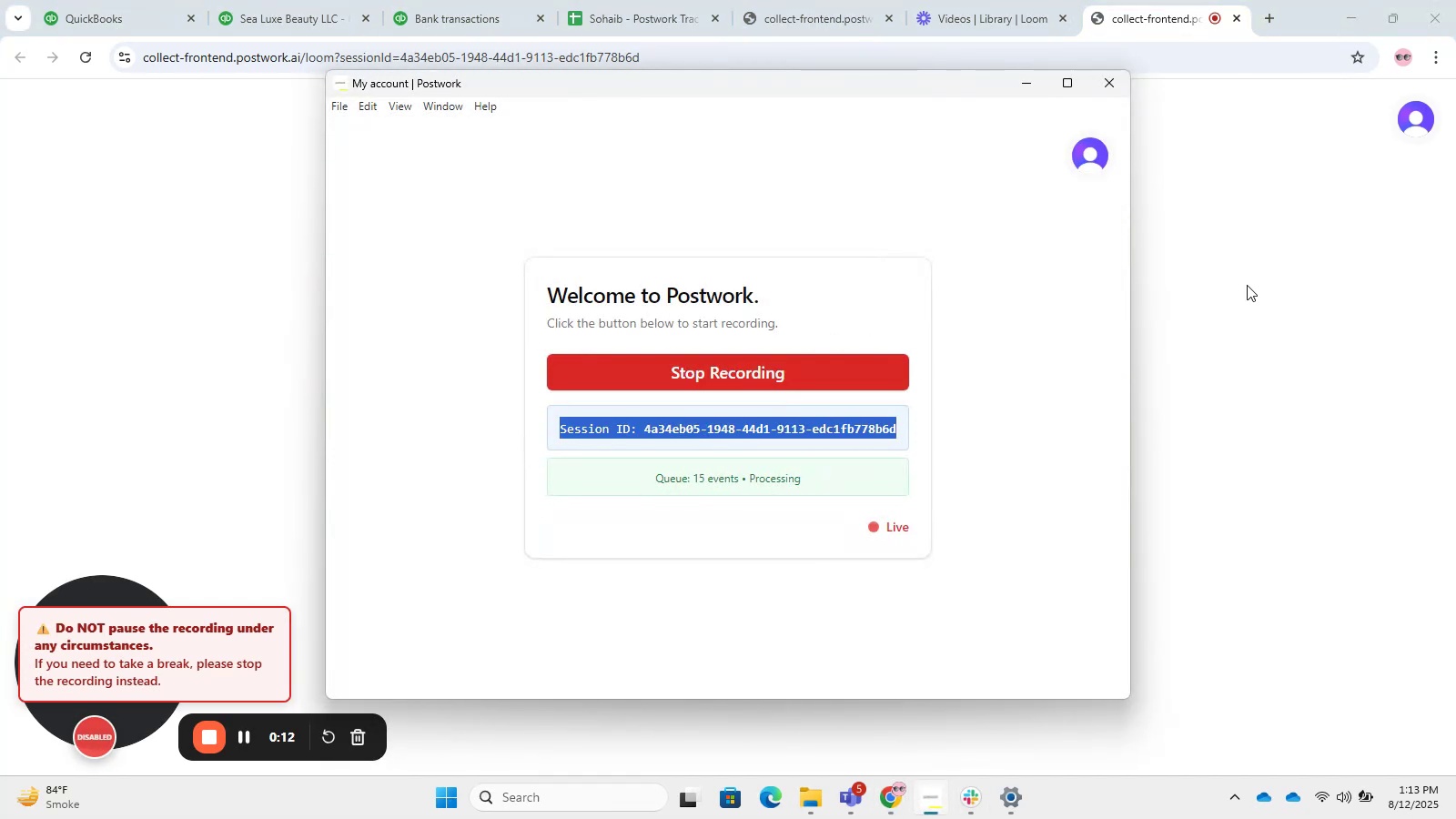 
key(Control+C)
 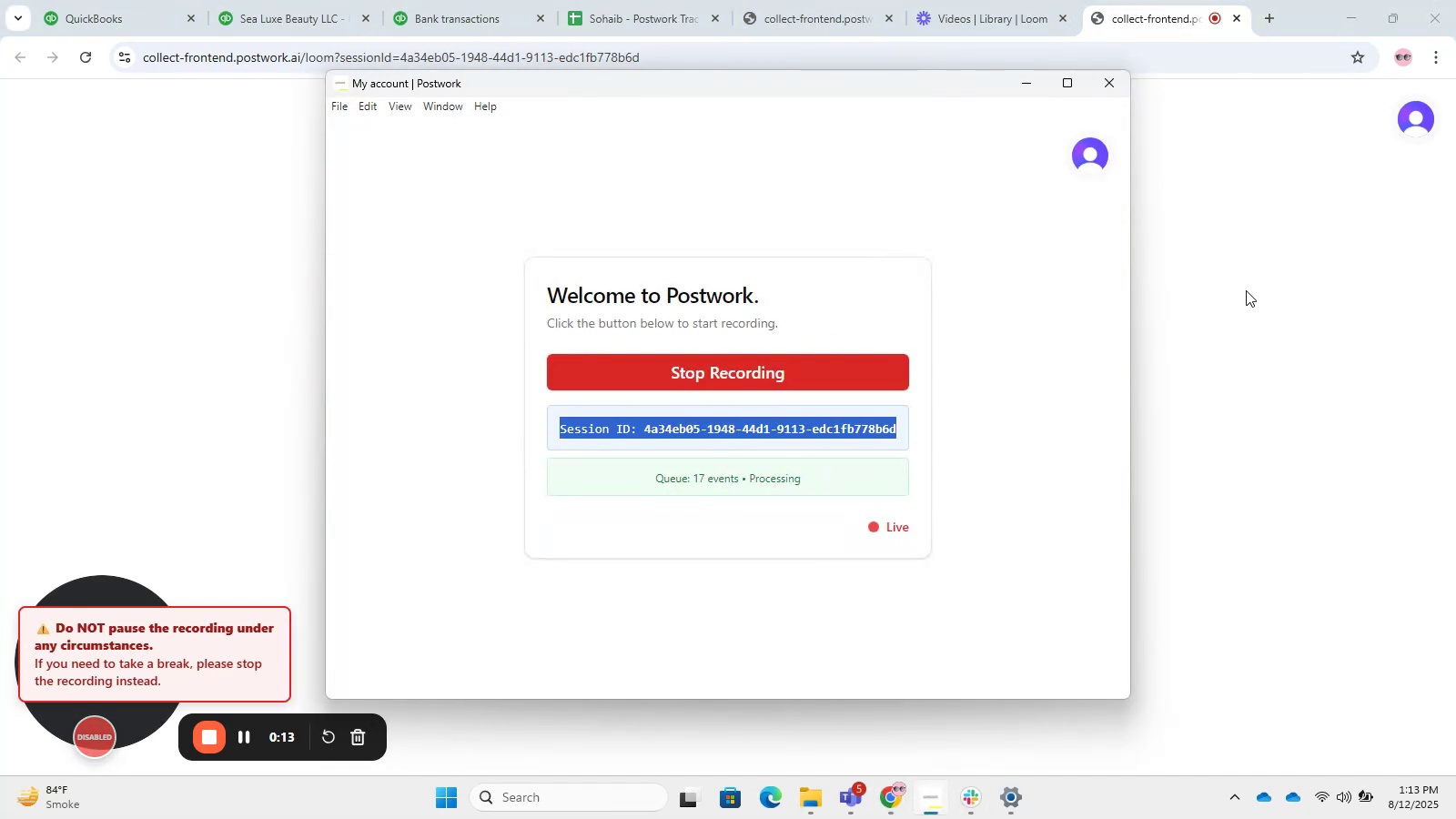 
left_click([1246, 290])
 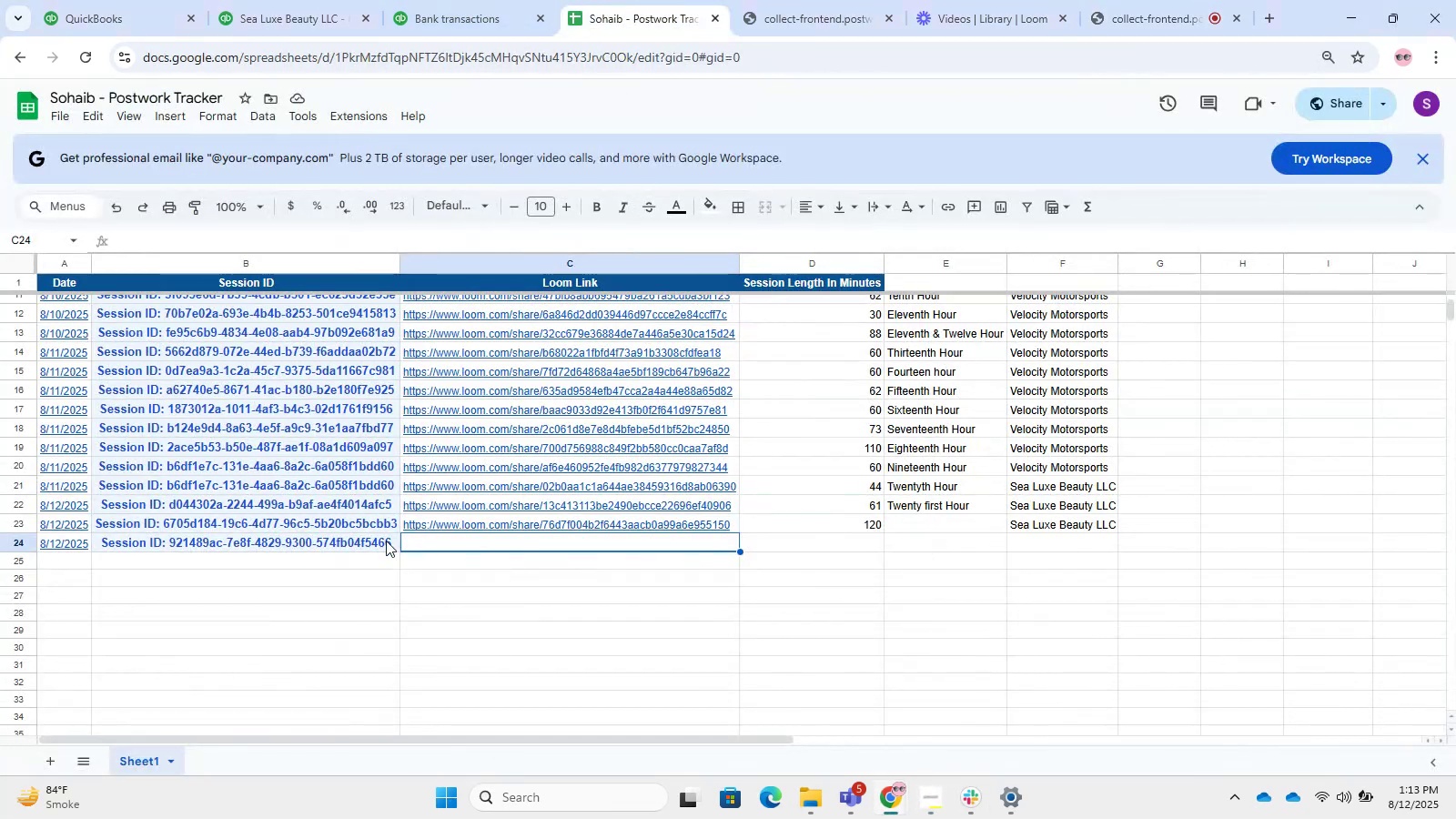 
left_click([303, 541])
 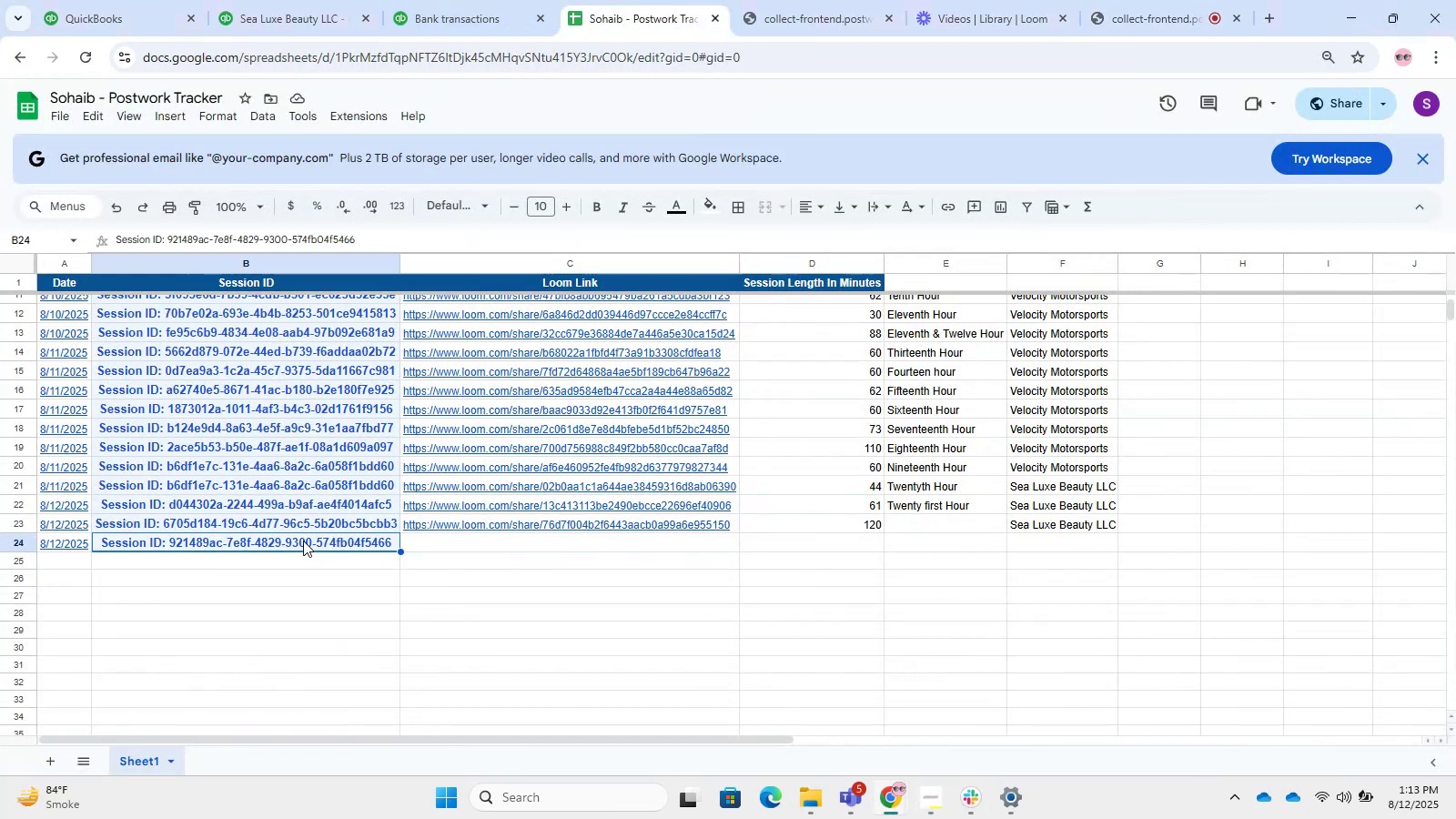 
key(Control+V)
 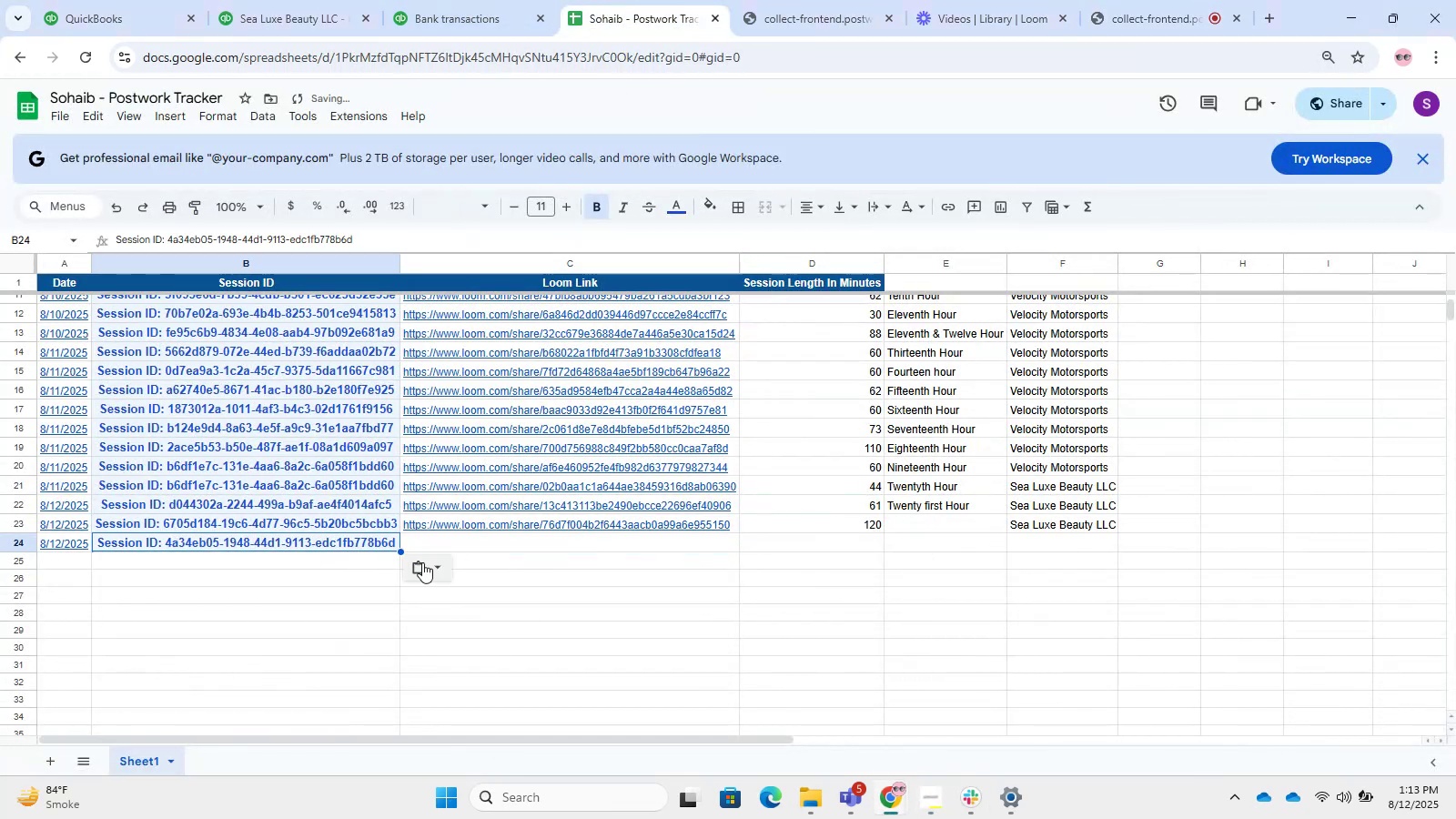 
left_click([481, 546])
 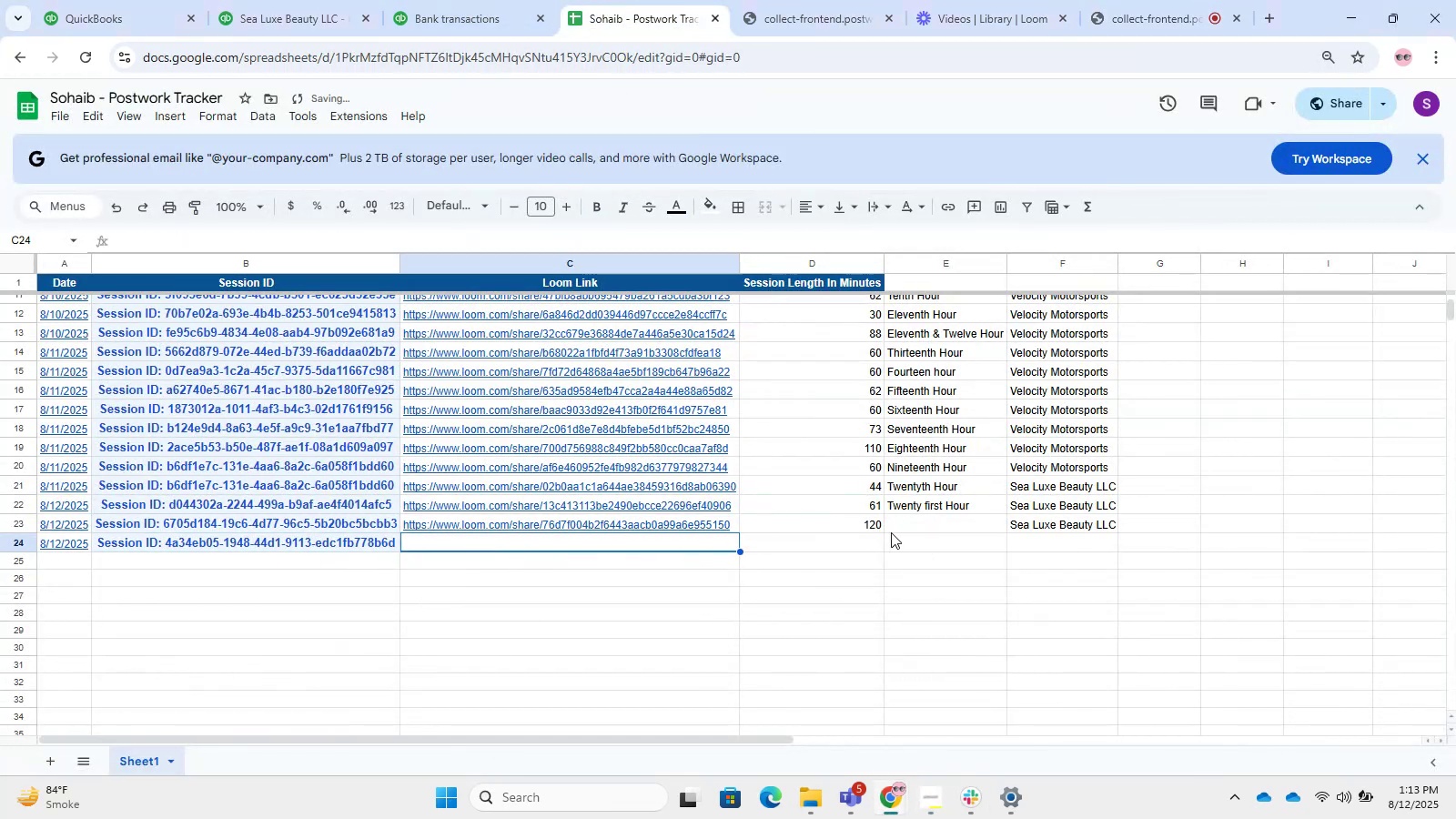 
left_click([891, 532])
 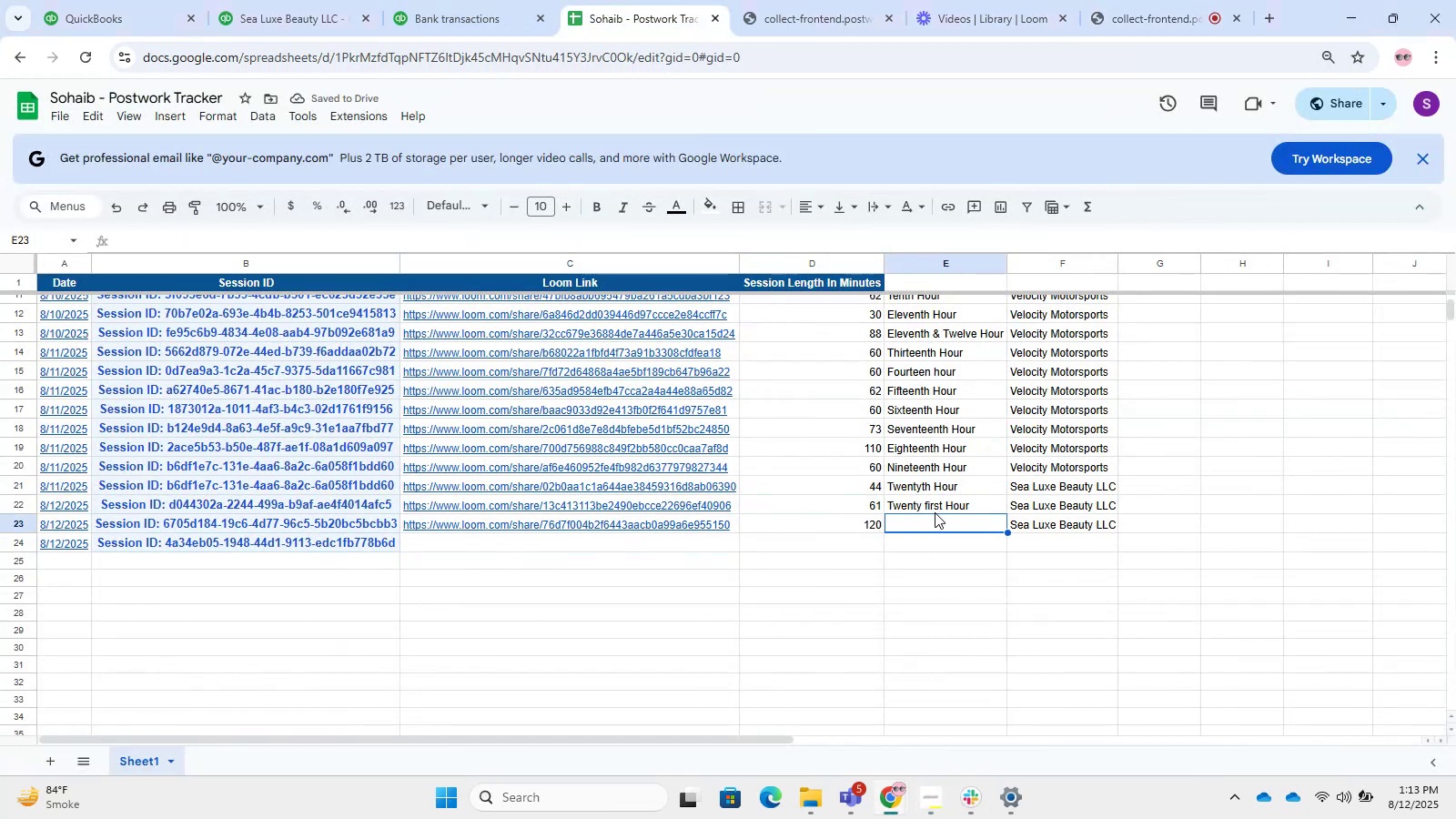 
left_click([920, 532])
 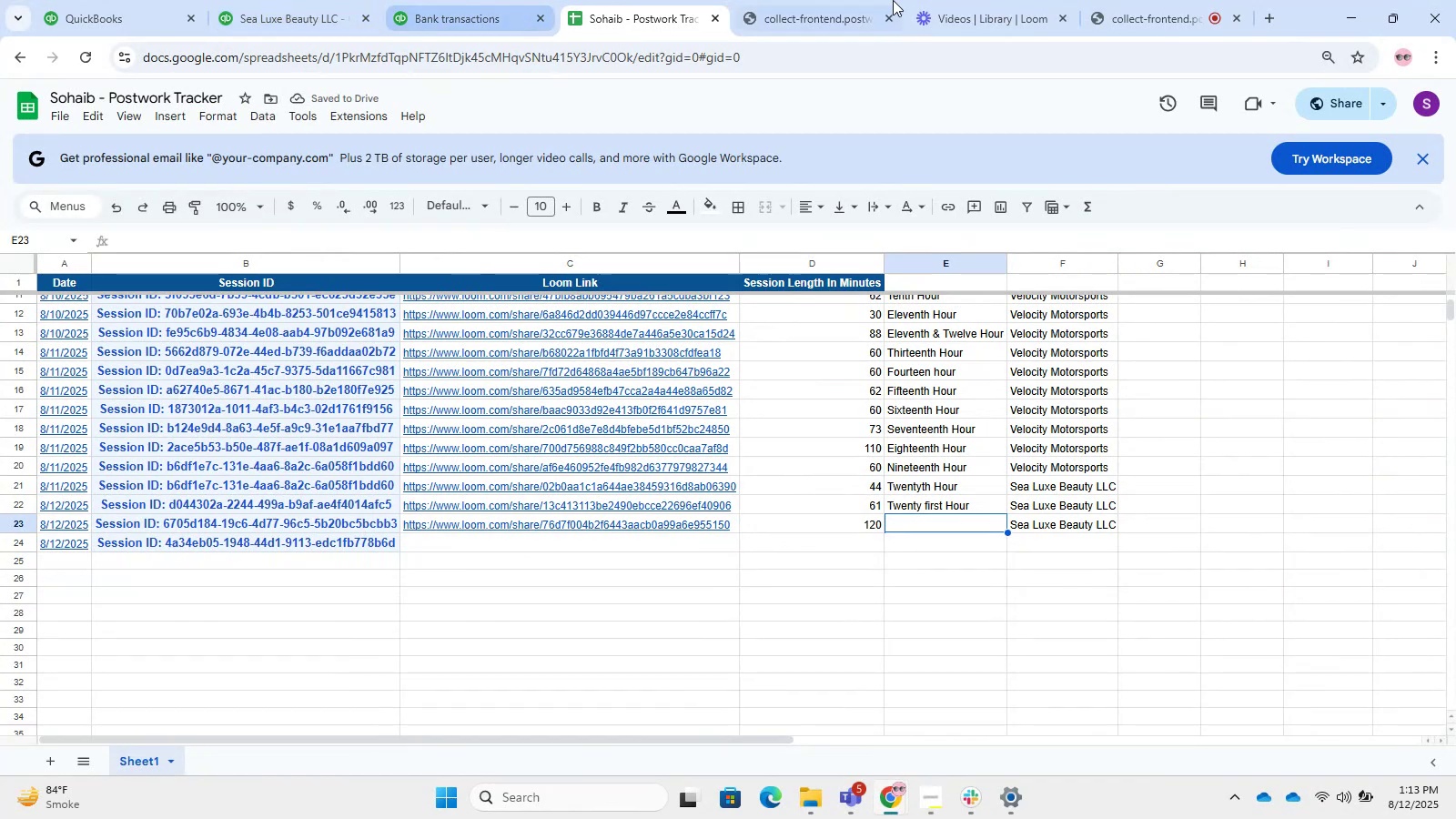 
left_click([1182, 0])
 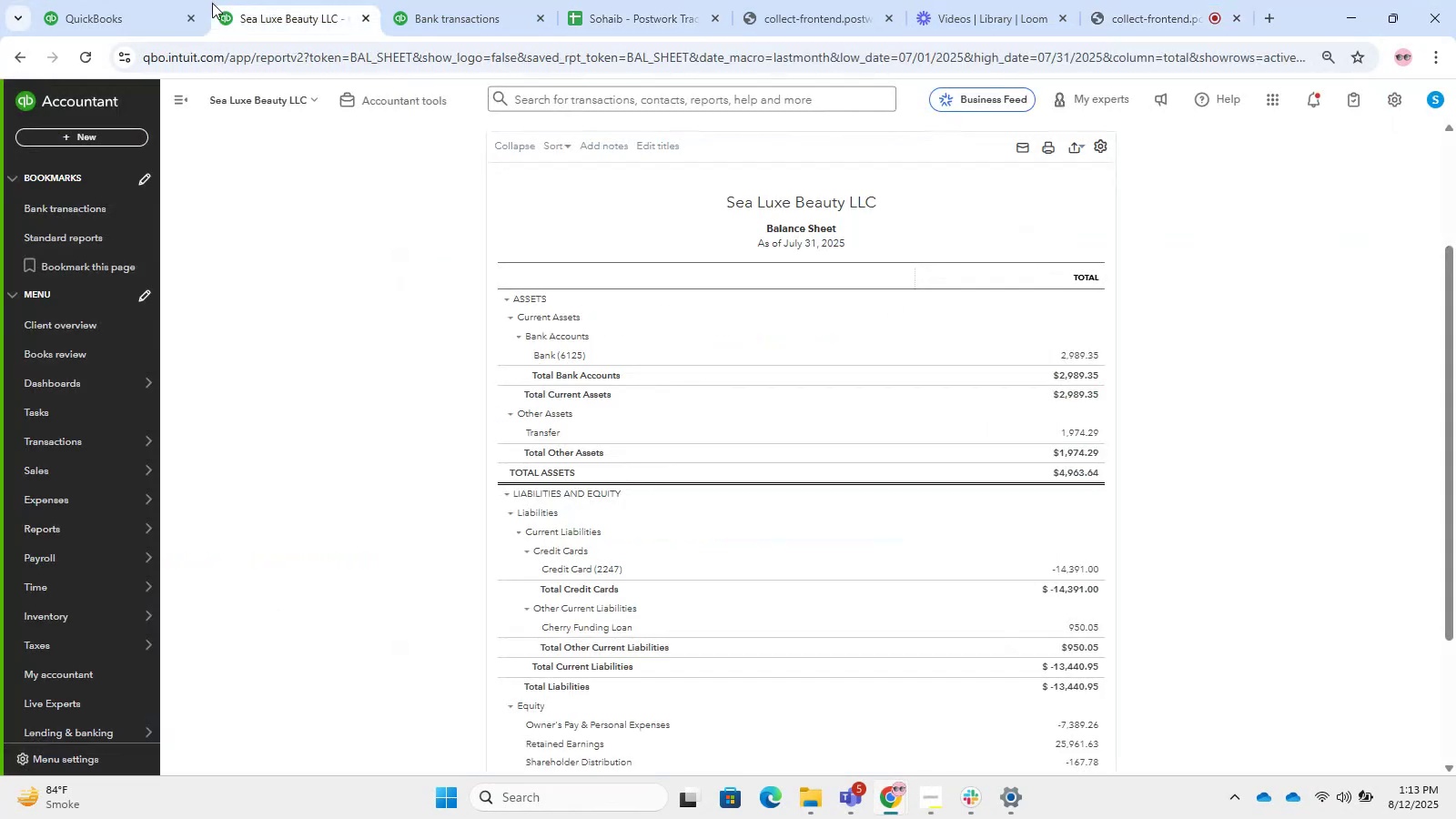 
left_click([113, 0])
 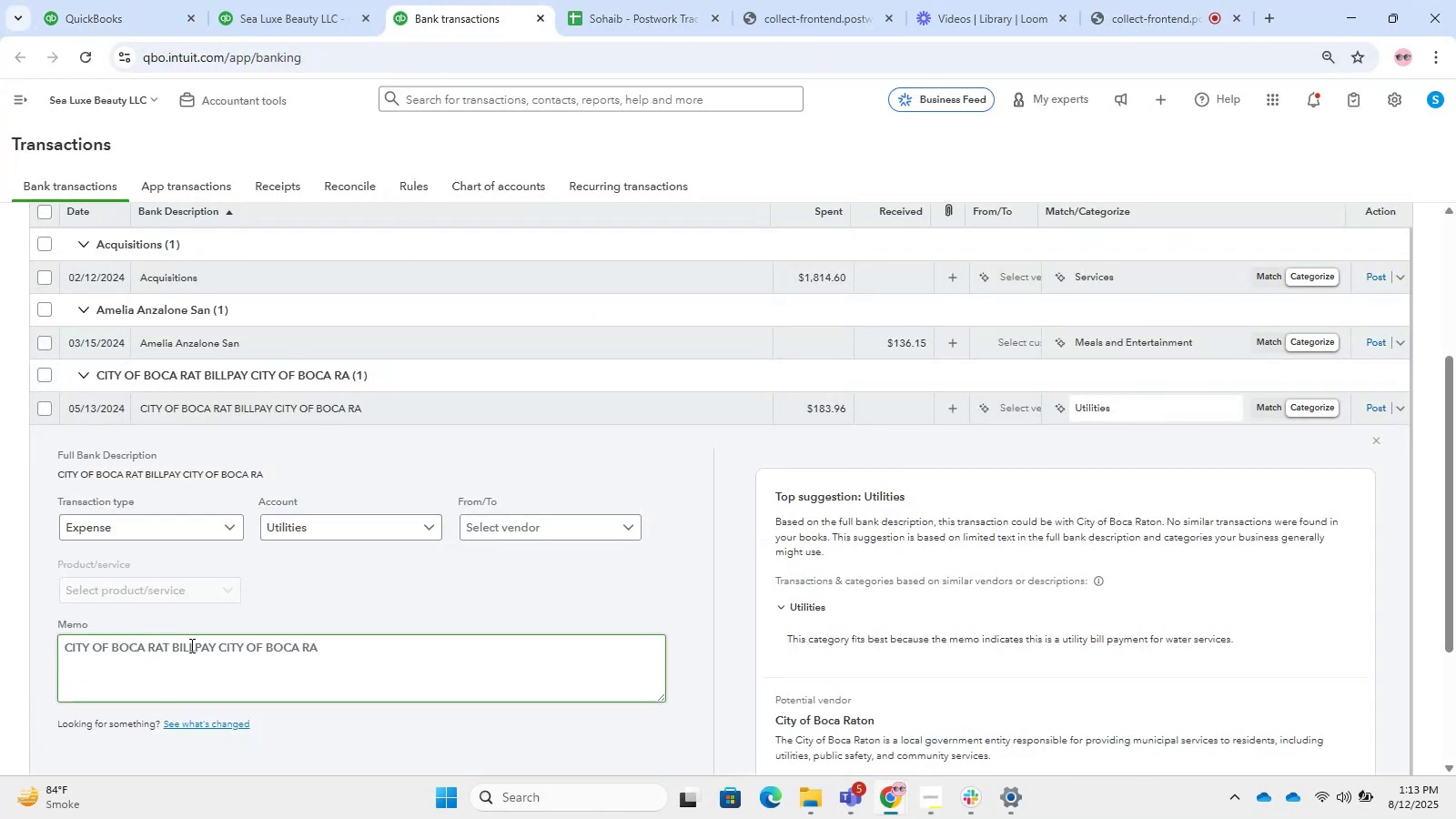 
left_click_drag(start_coordinate=[348, 644], to_coordinate=[0, 624])
 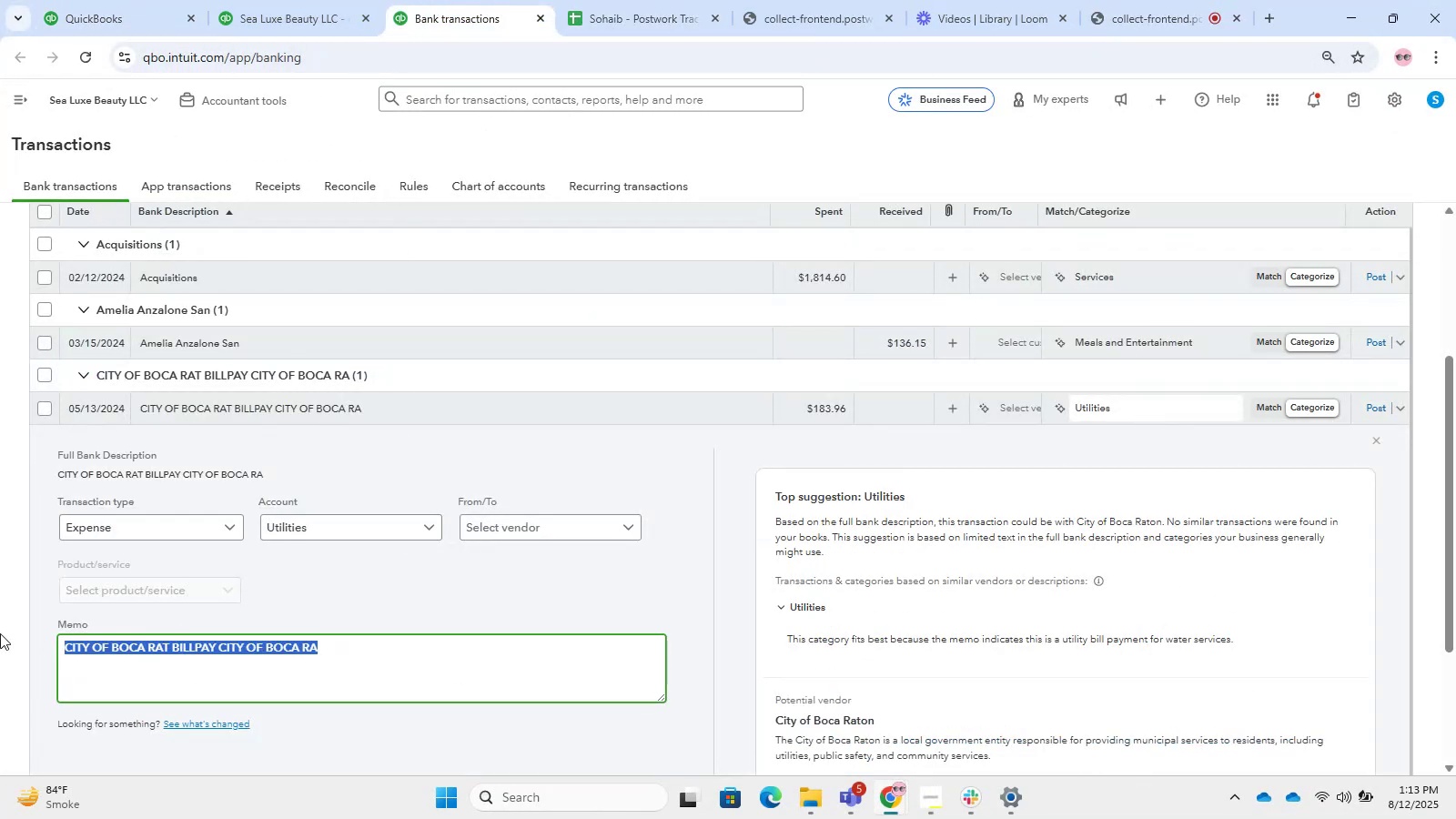 
key(Control+C)
 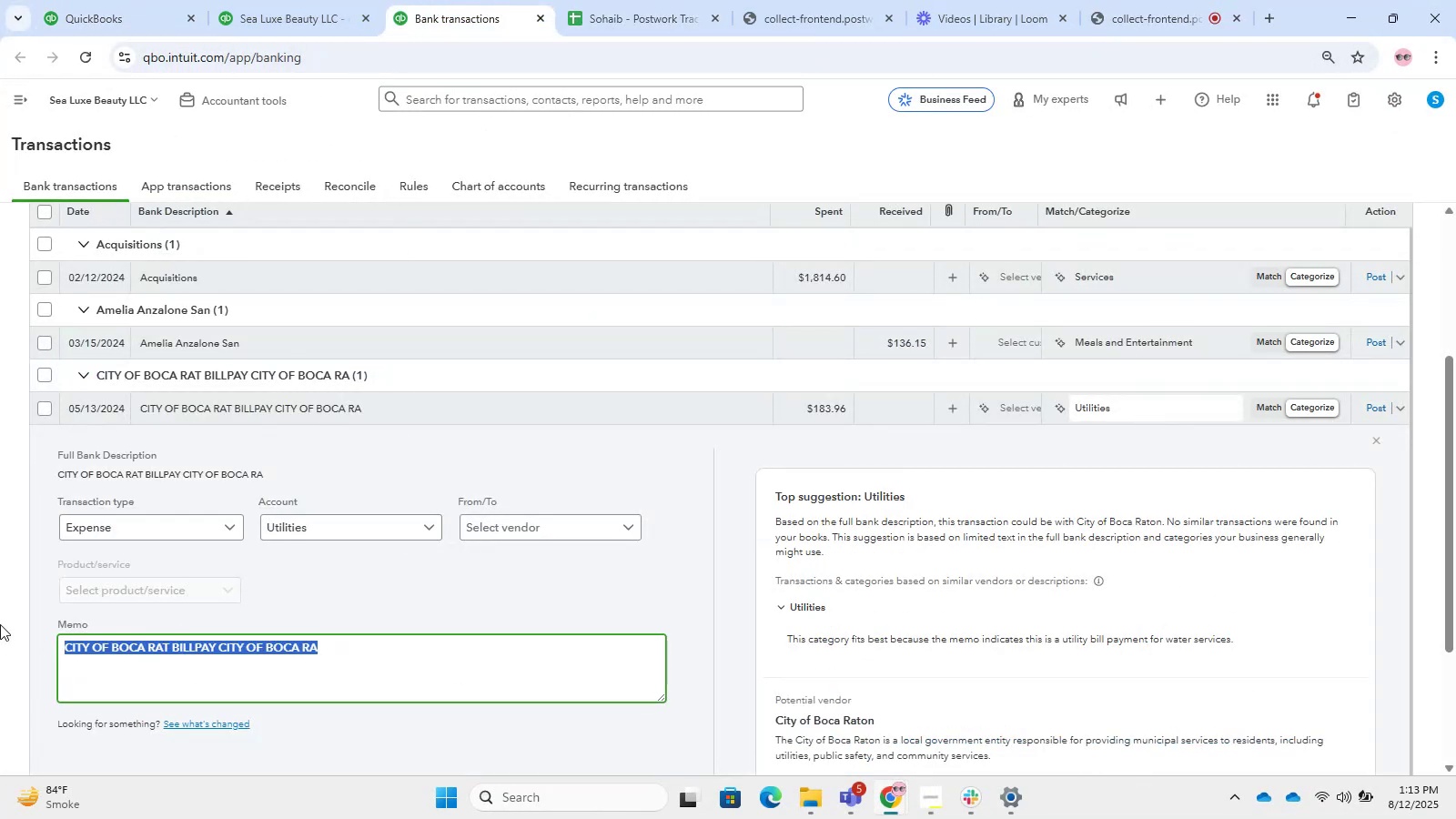 
key(Control+V)
 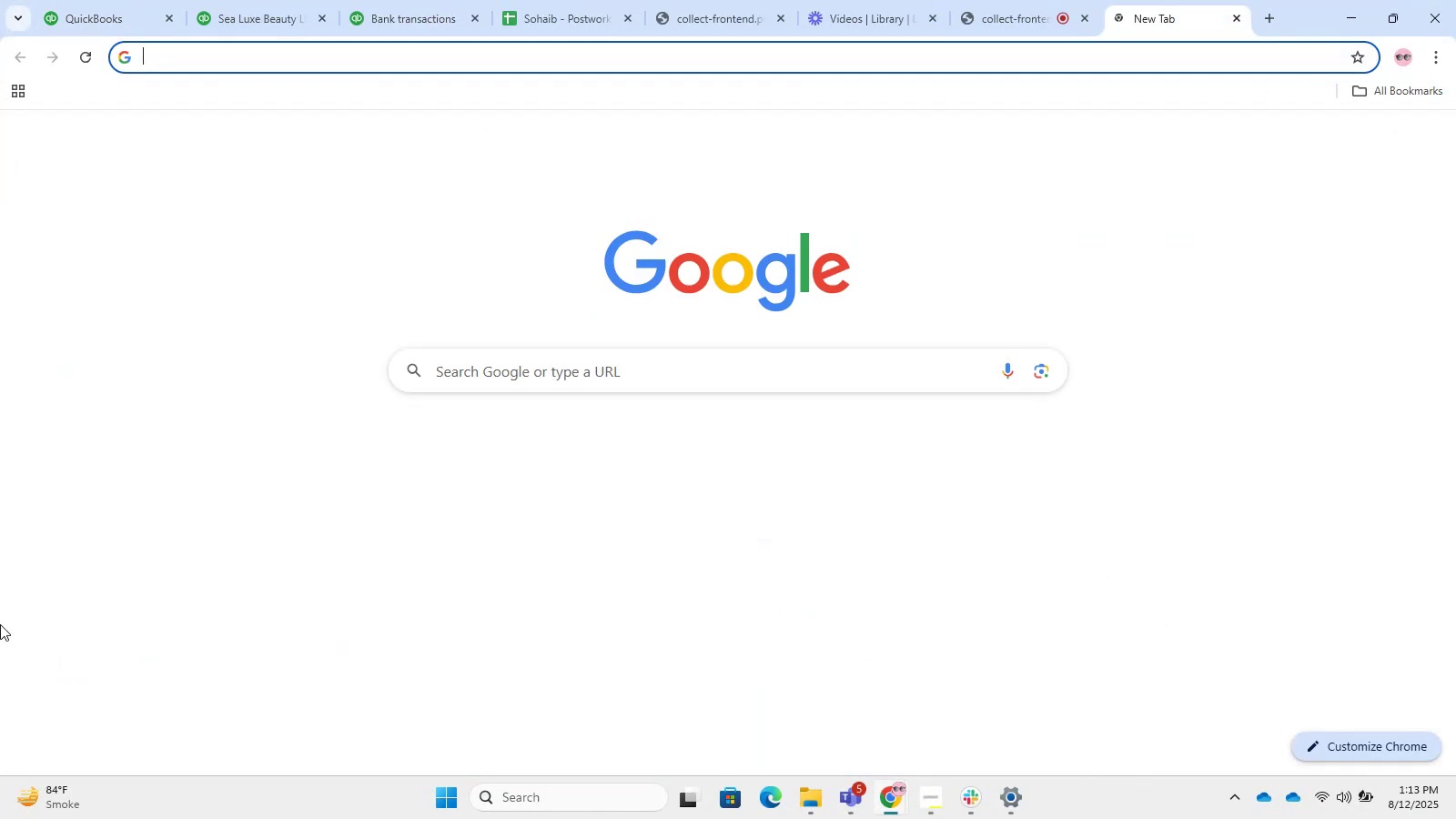 
key(Control+NumpadEnter)
 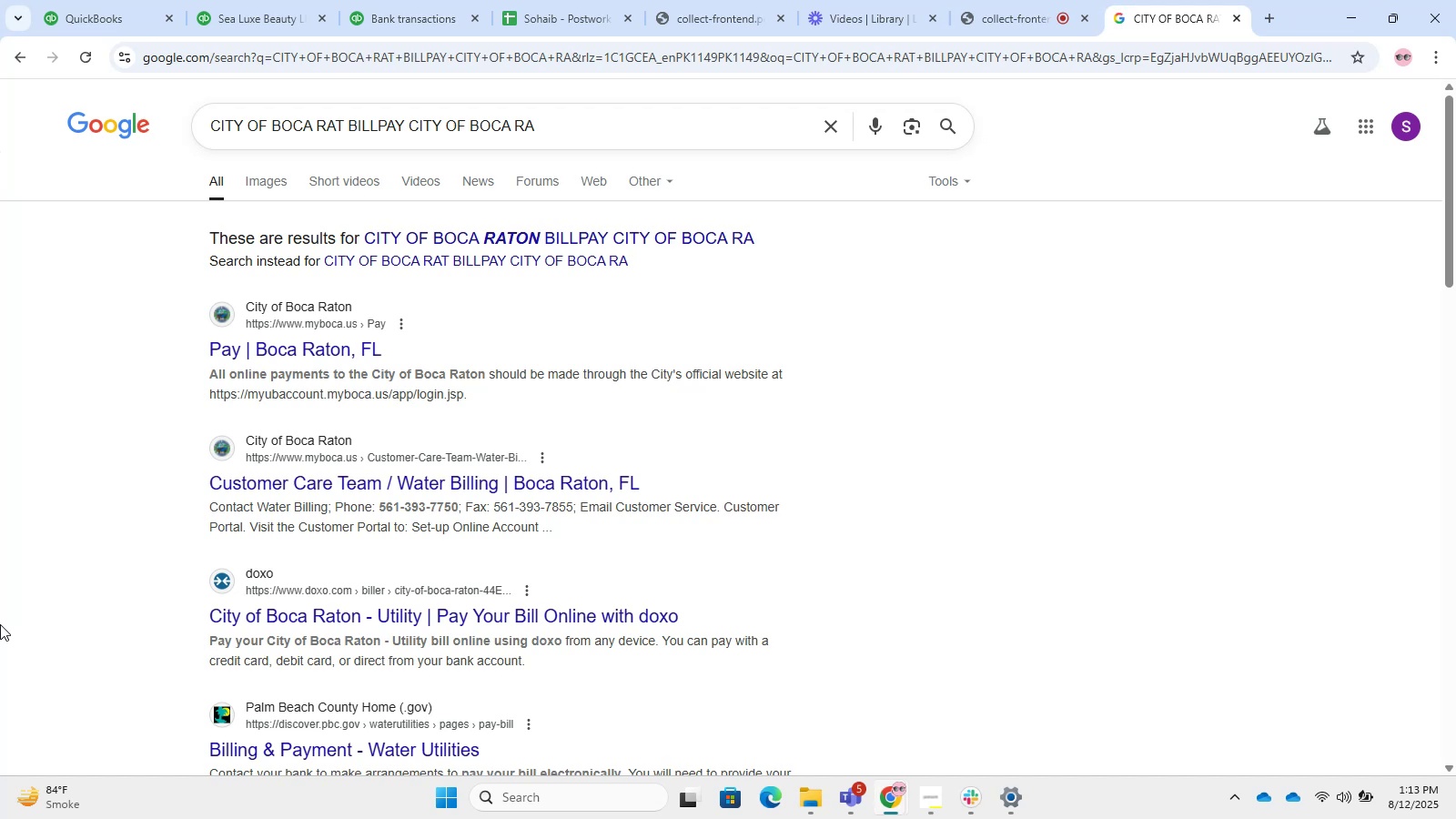 
wait(12.04)
 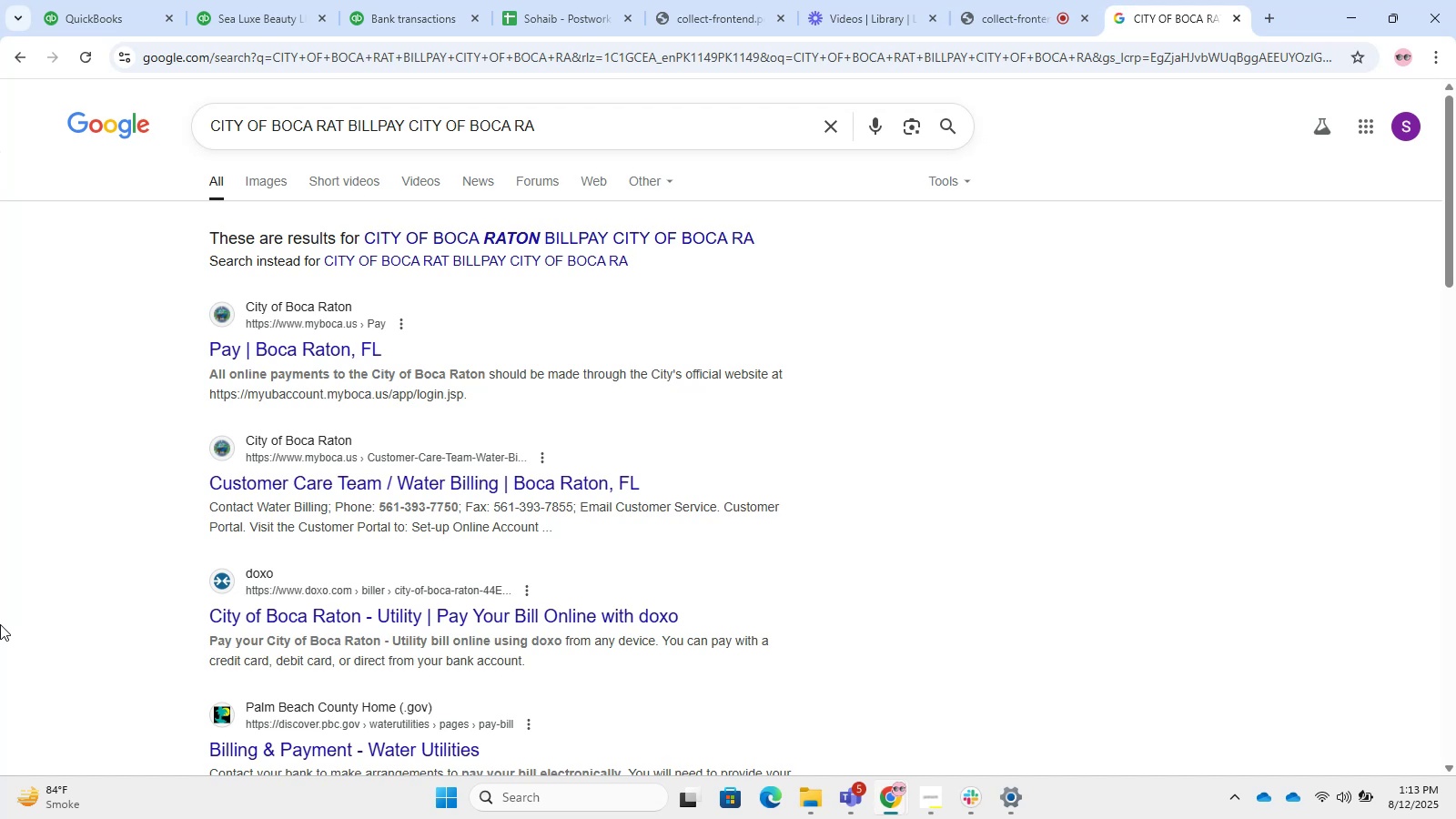 
left_click([611, 229])
 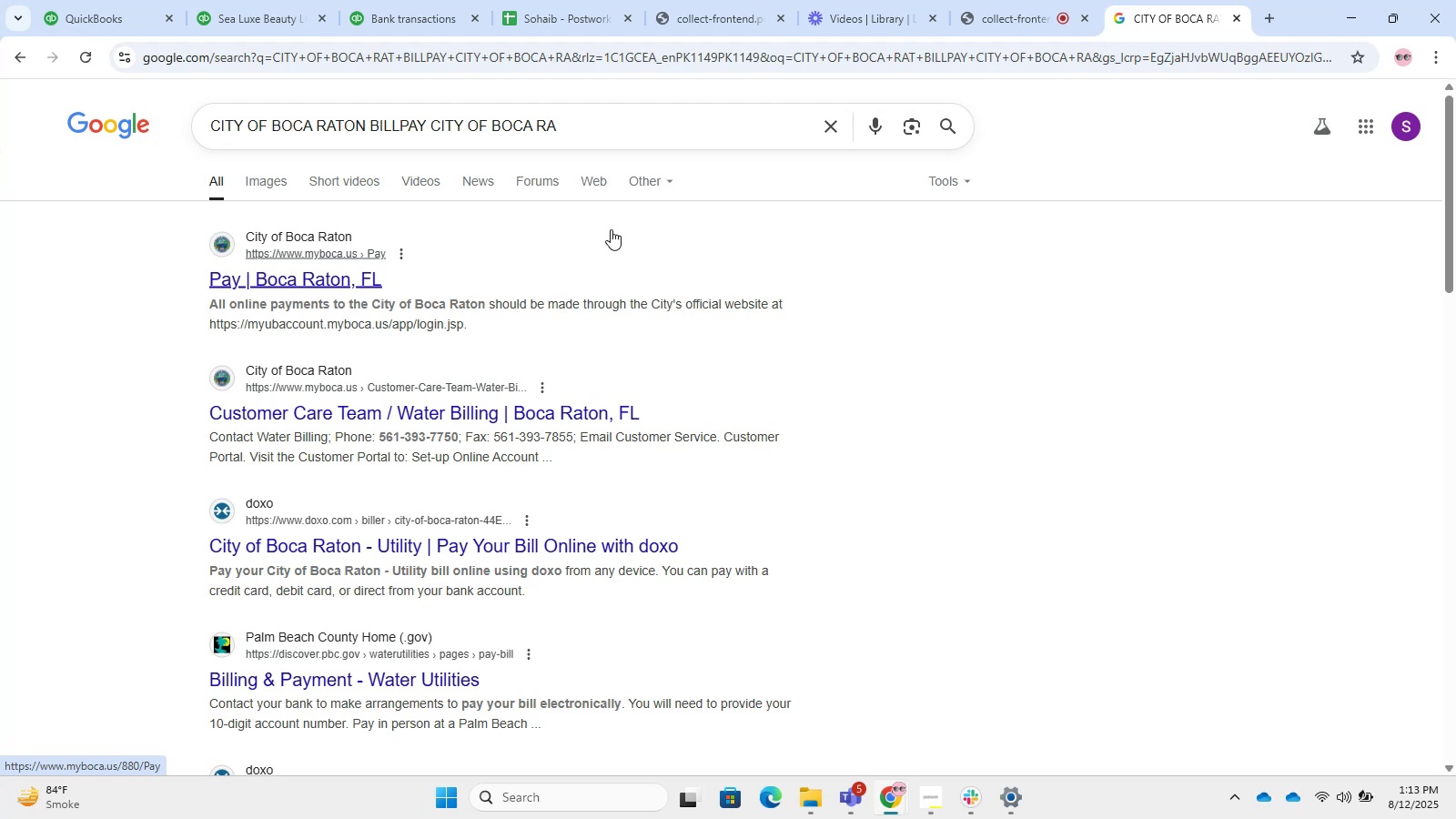 
wait(32.81)
 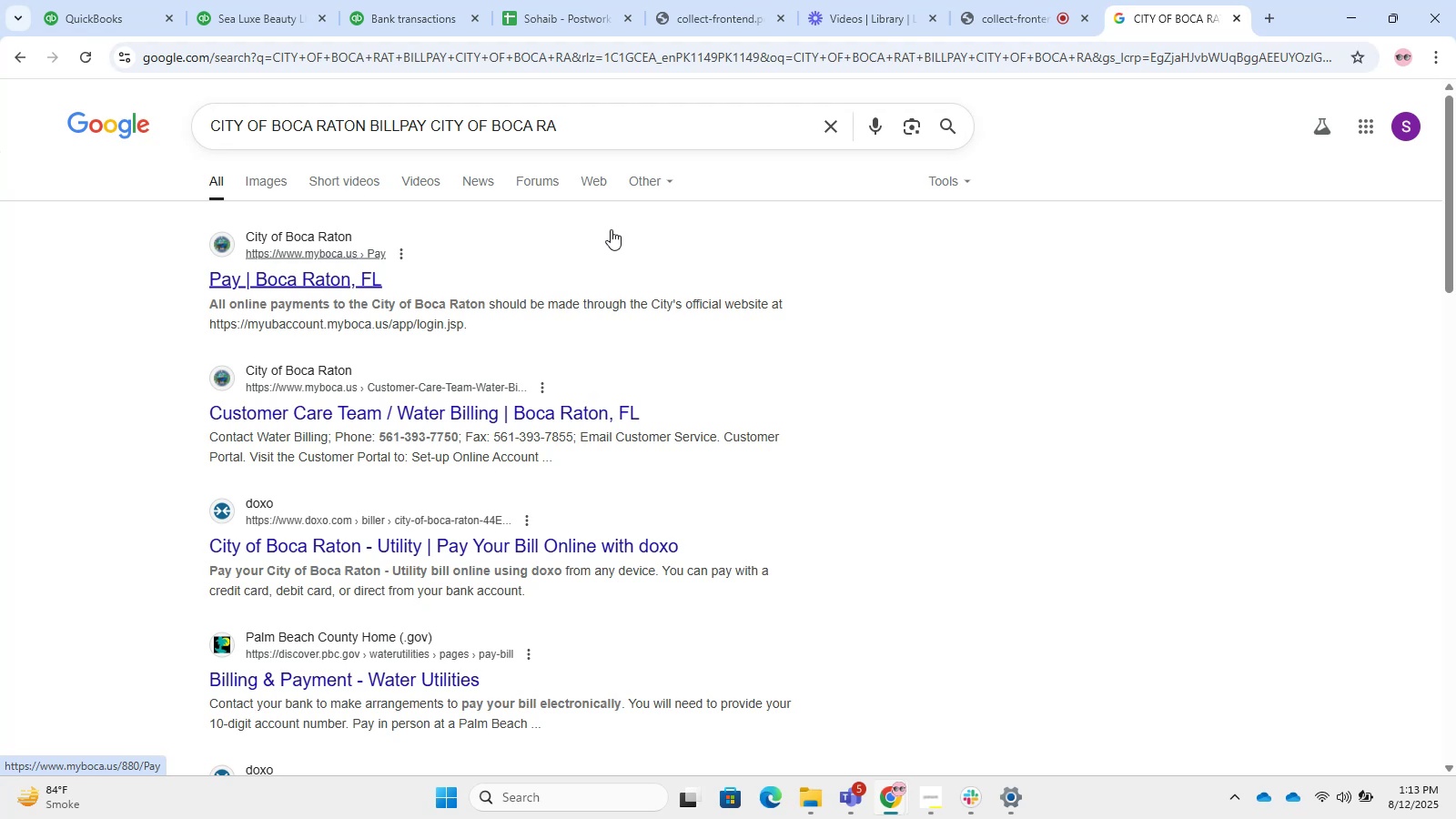 
left_click([727, 0])
 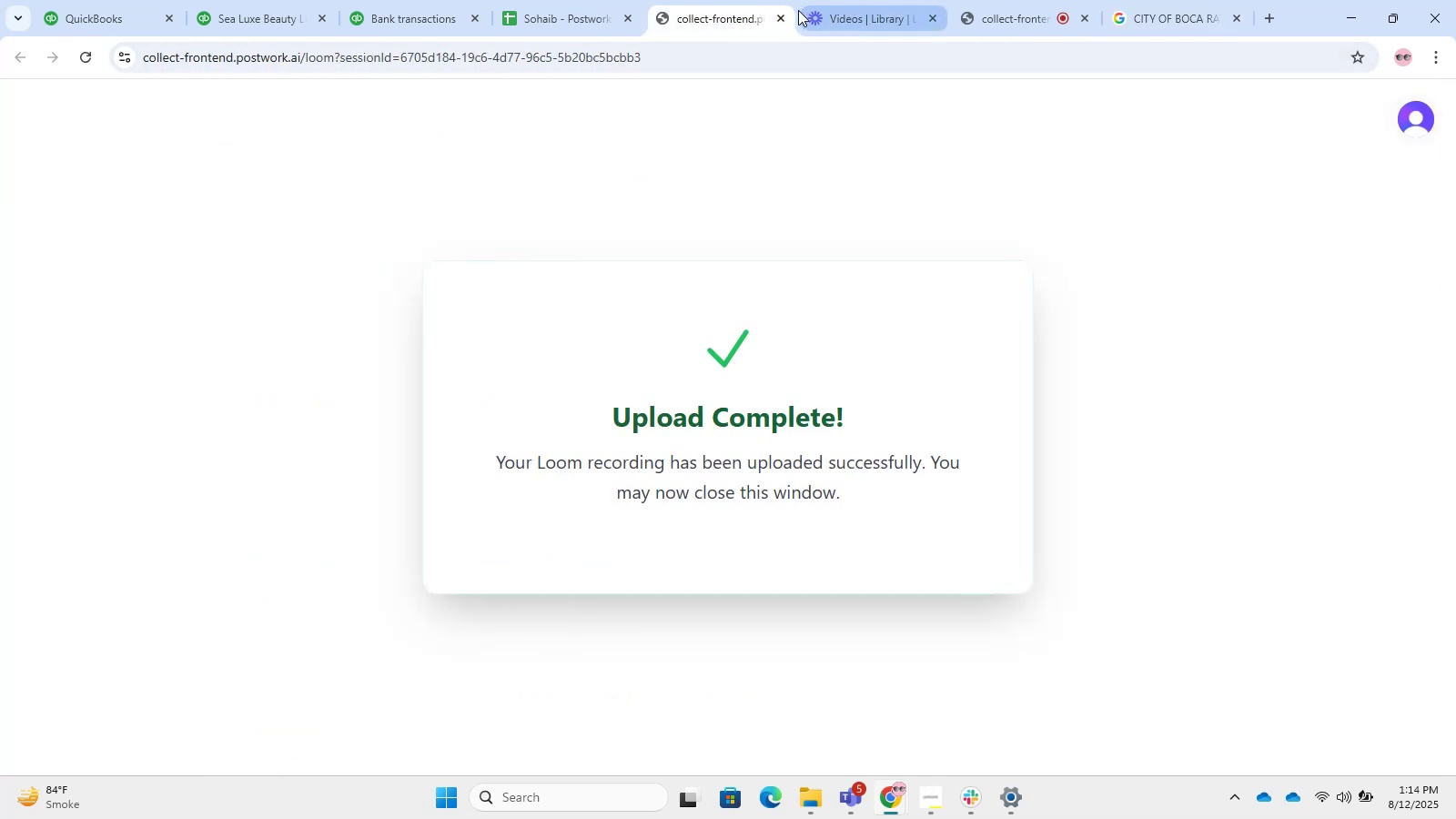 
left_click([782, 15])
 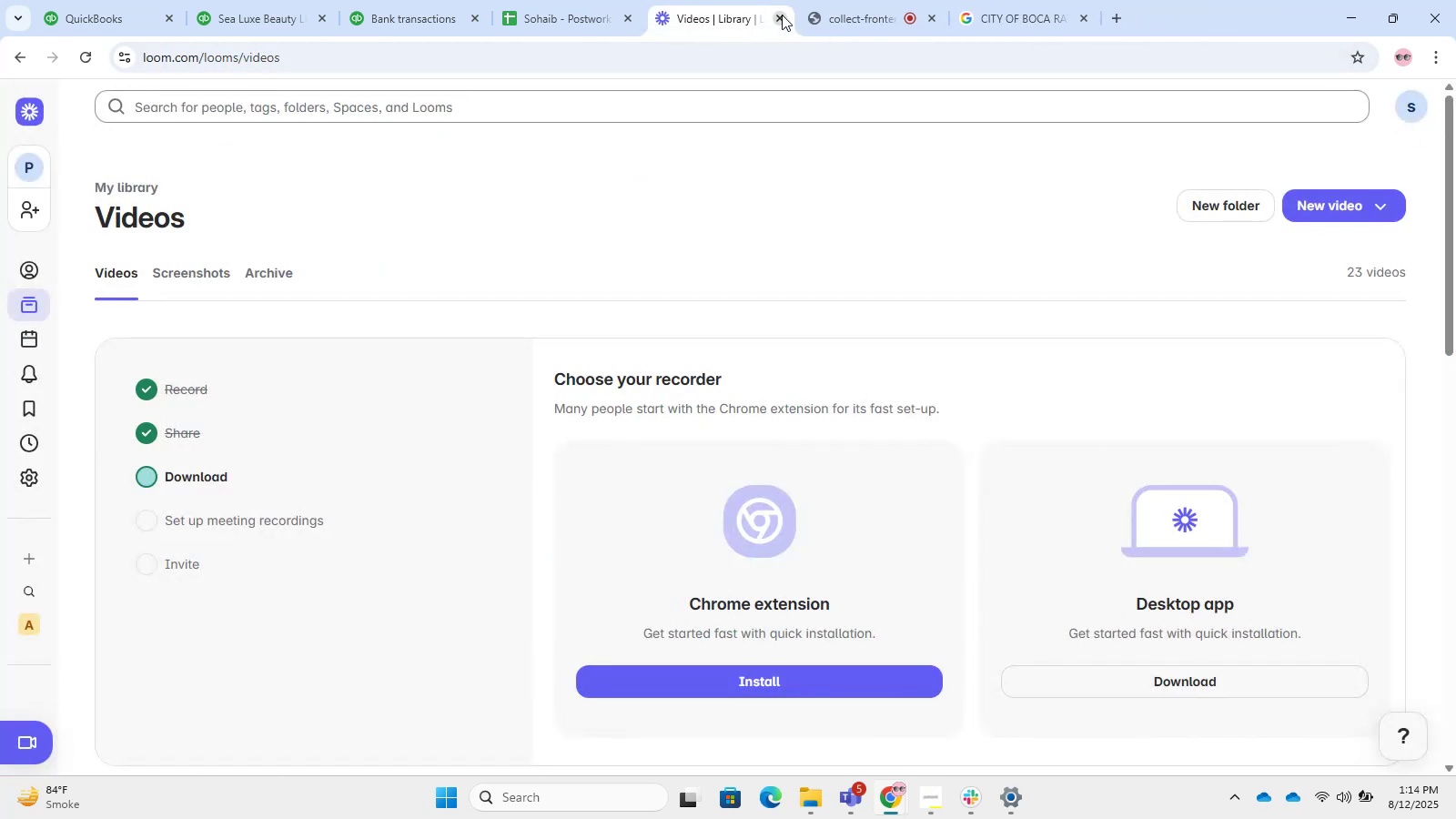 
left_click([781, 15])
 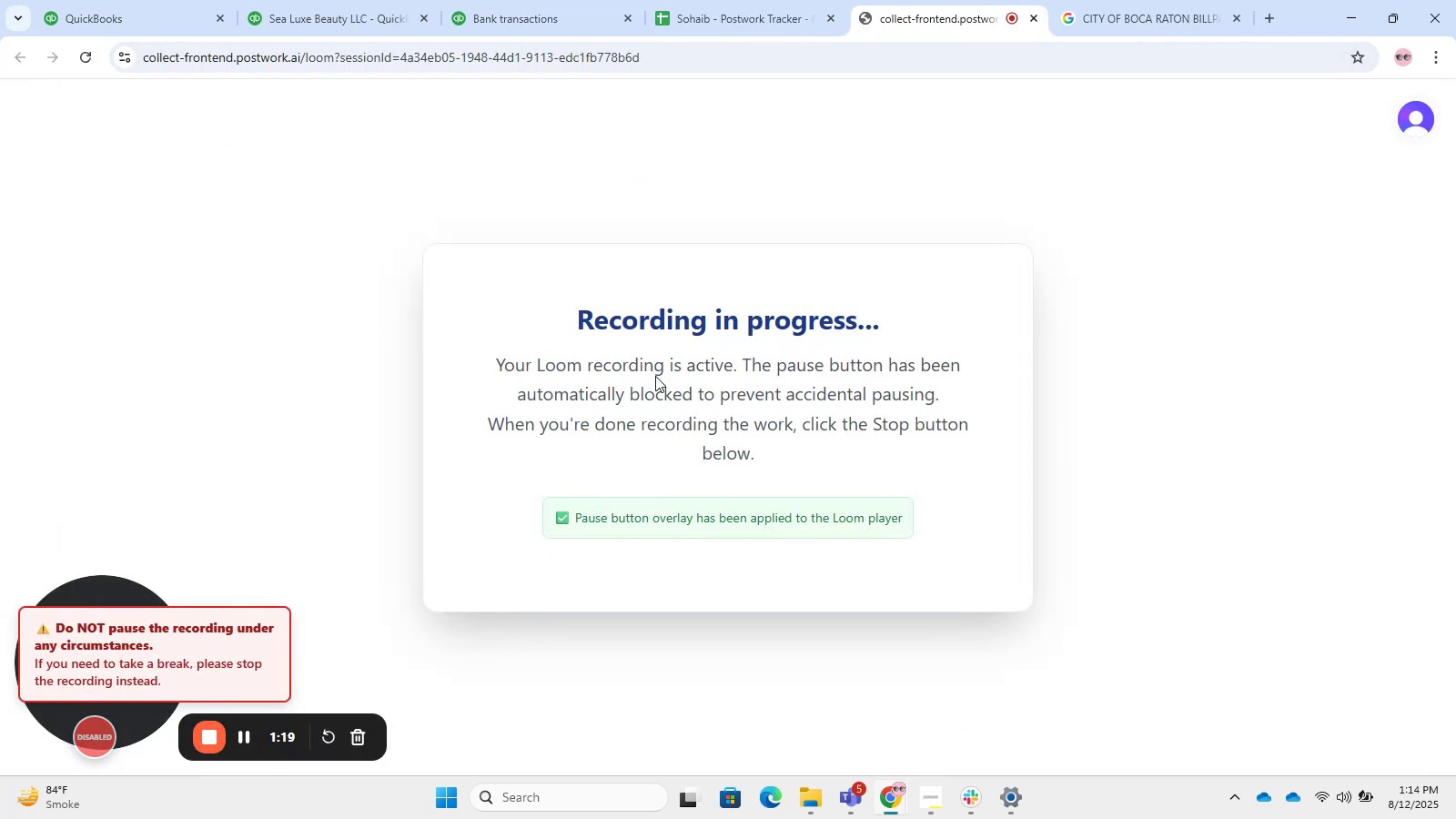 
wait(6.59)
 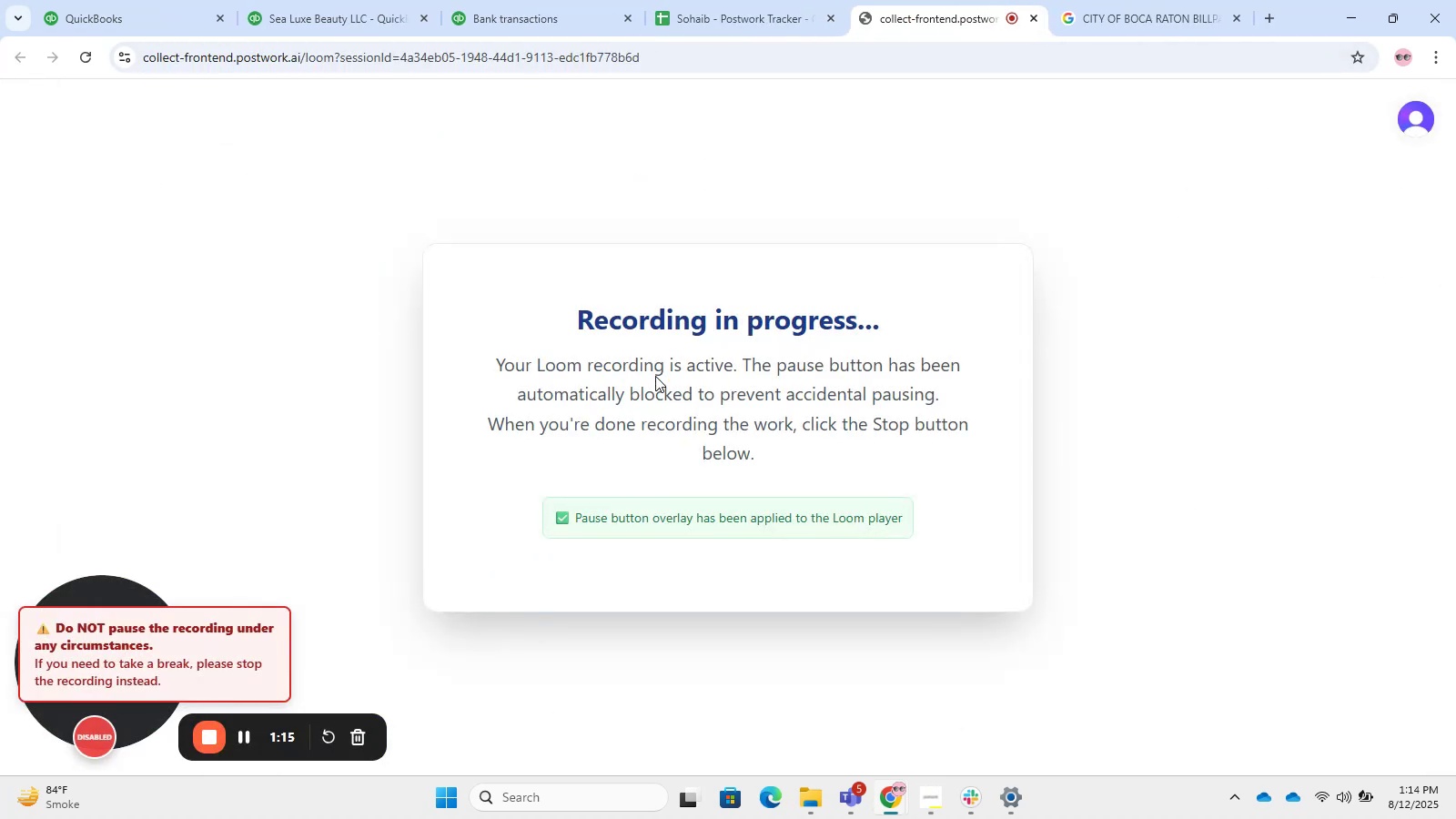 
left_click_drag(start_coordinate=[275, 0], to_coordinate=[315, 0])
 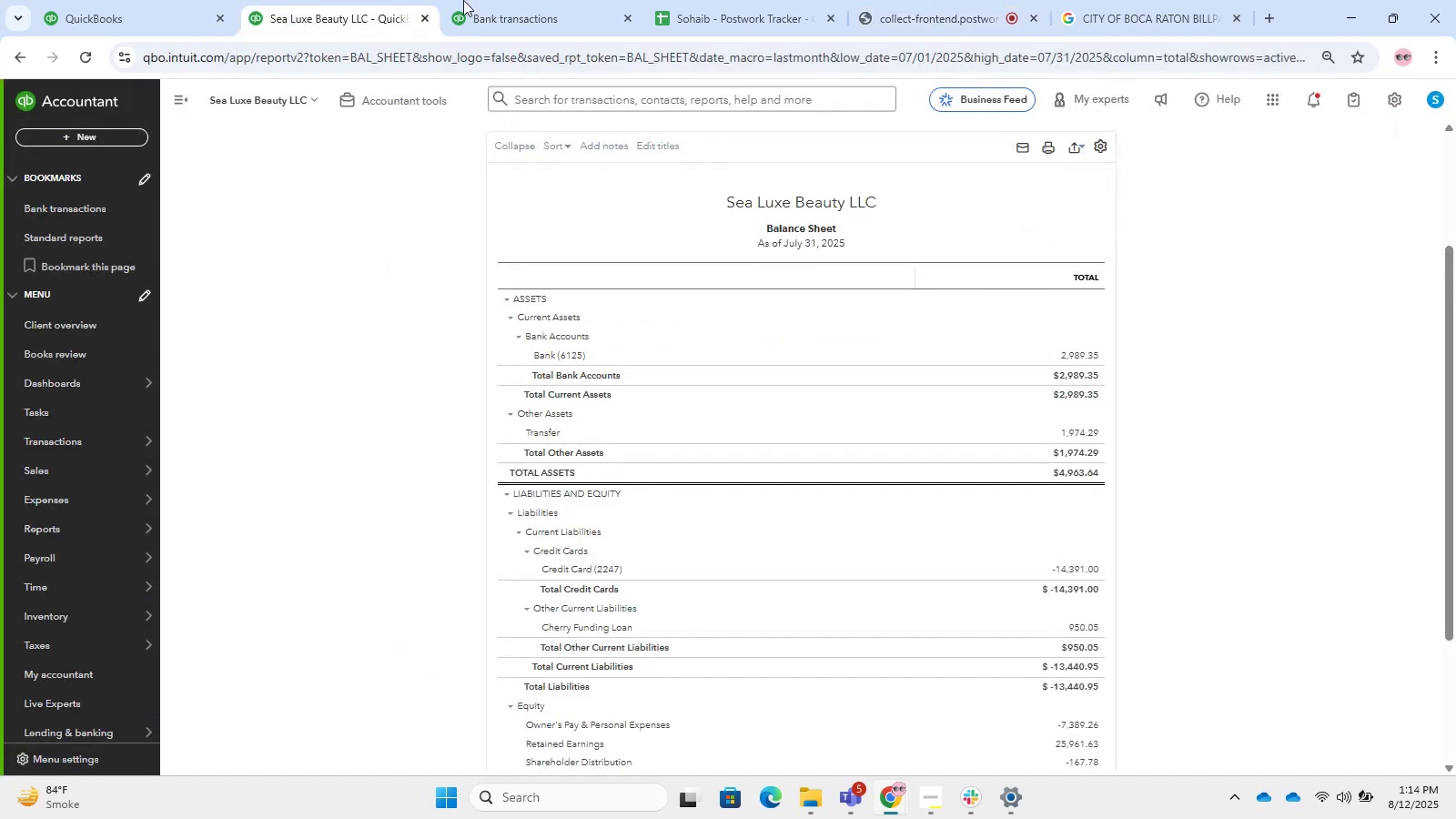 
left_click([502, 0])
 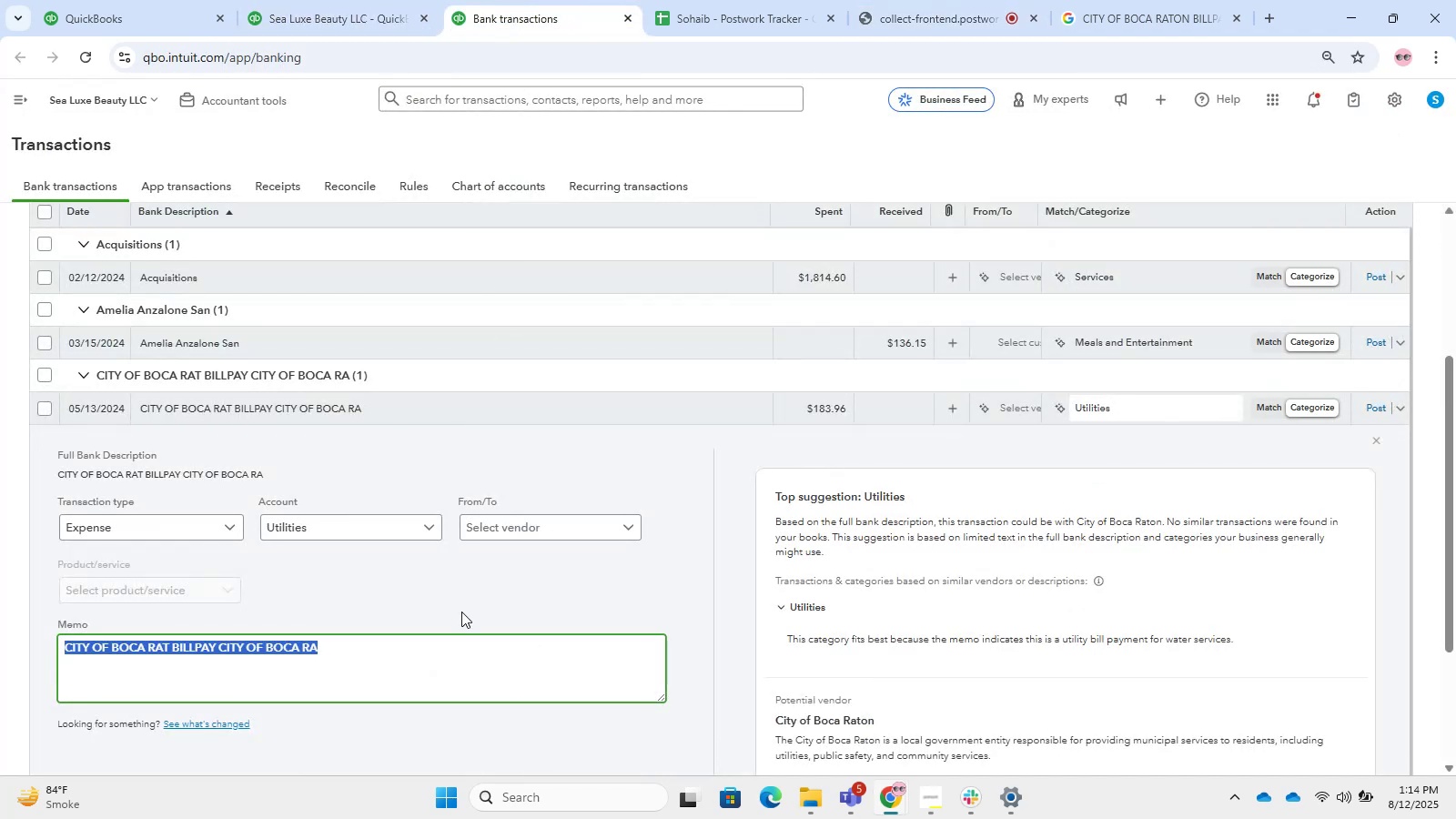 
wait(9.75)
 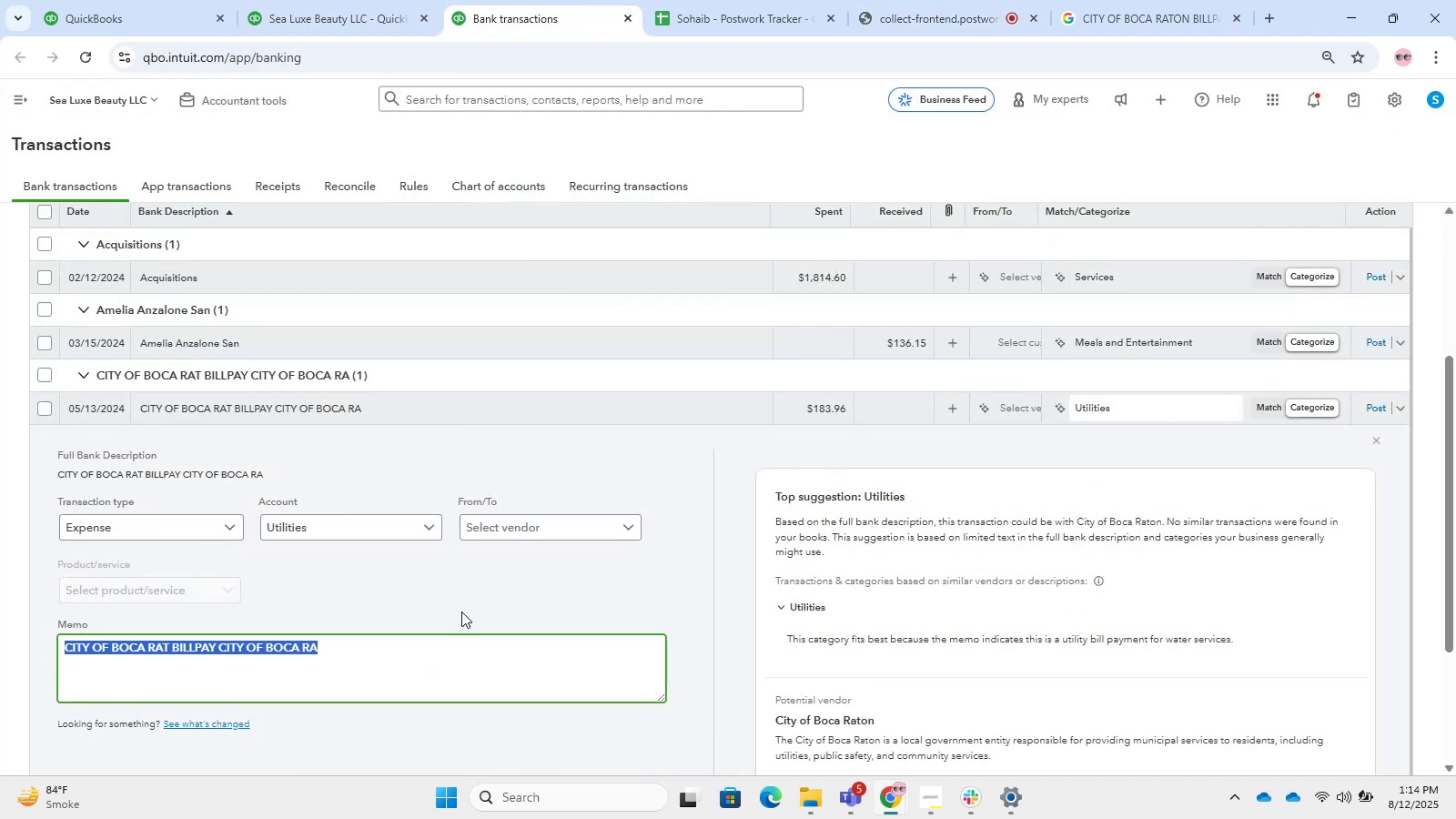 
hold_key(key=ControlLeft, duration=1.15)
 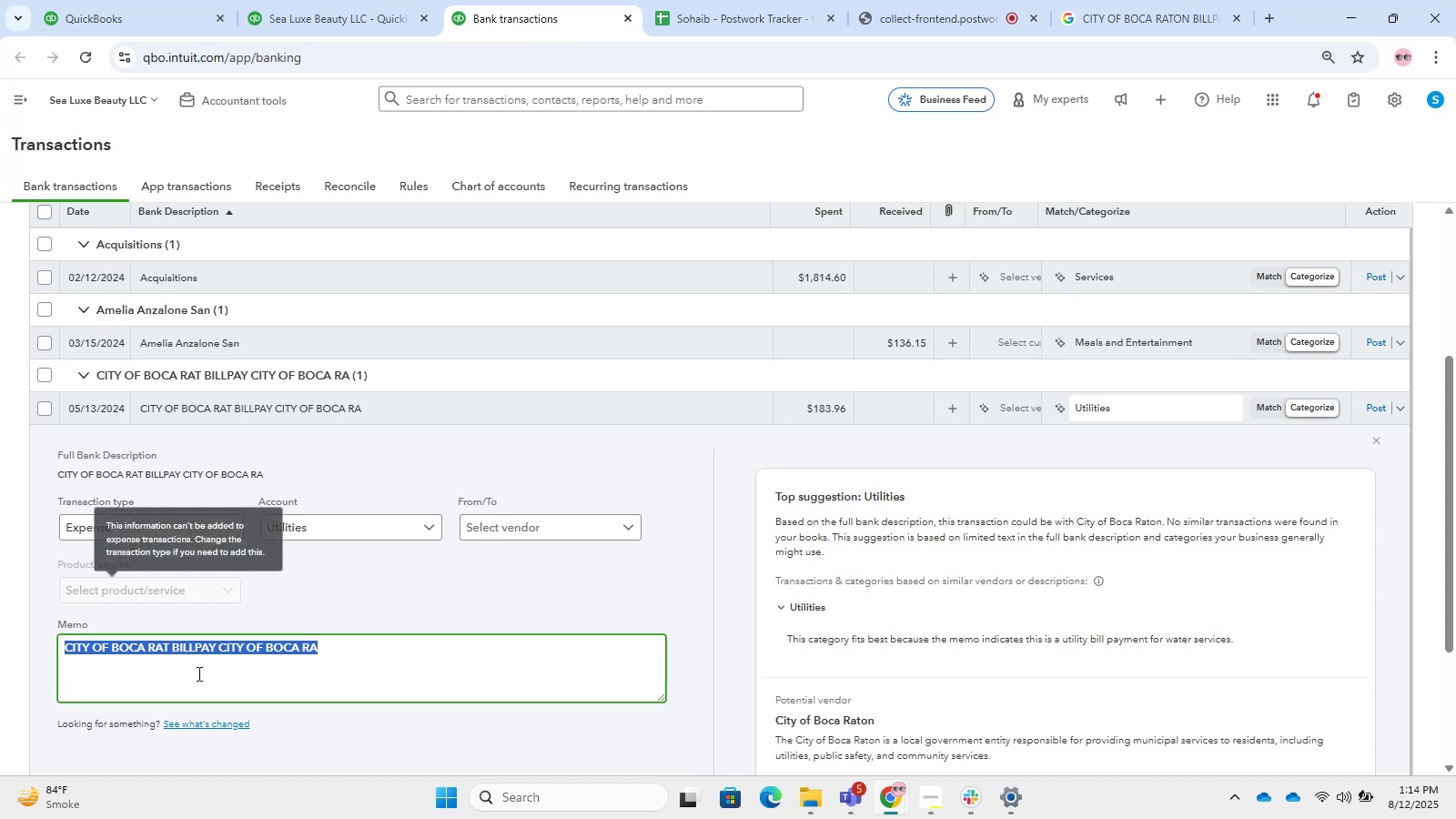 
left_click([202, 673])
 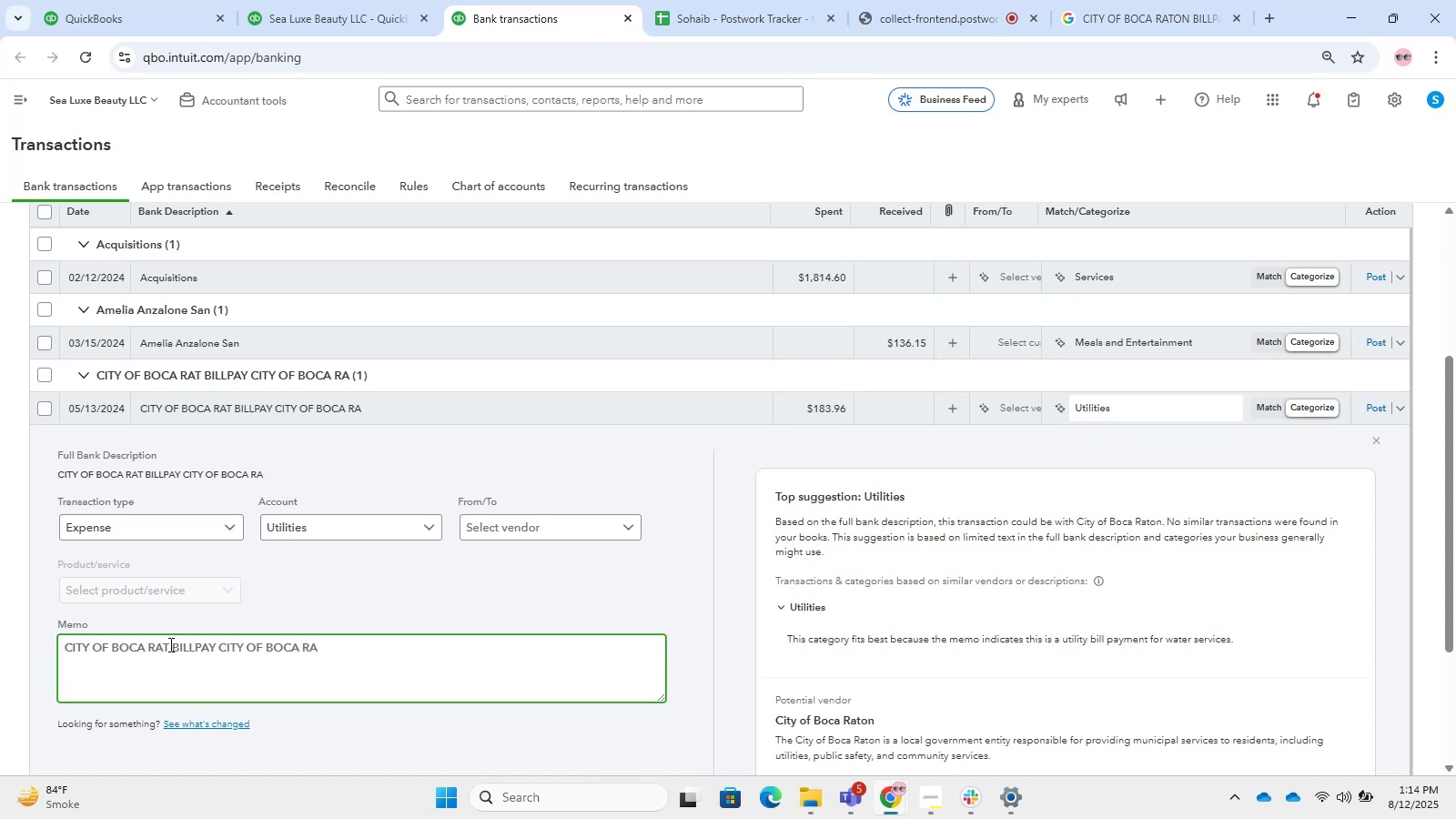 
left_click_drag(start_coordinate=[147, 643], to_coordinate=[0, 613])
 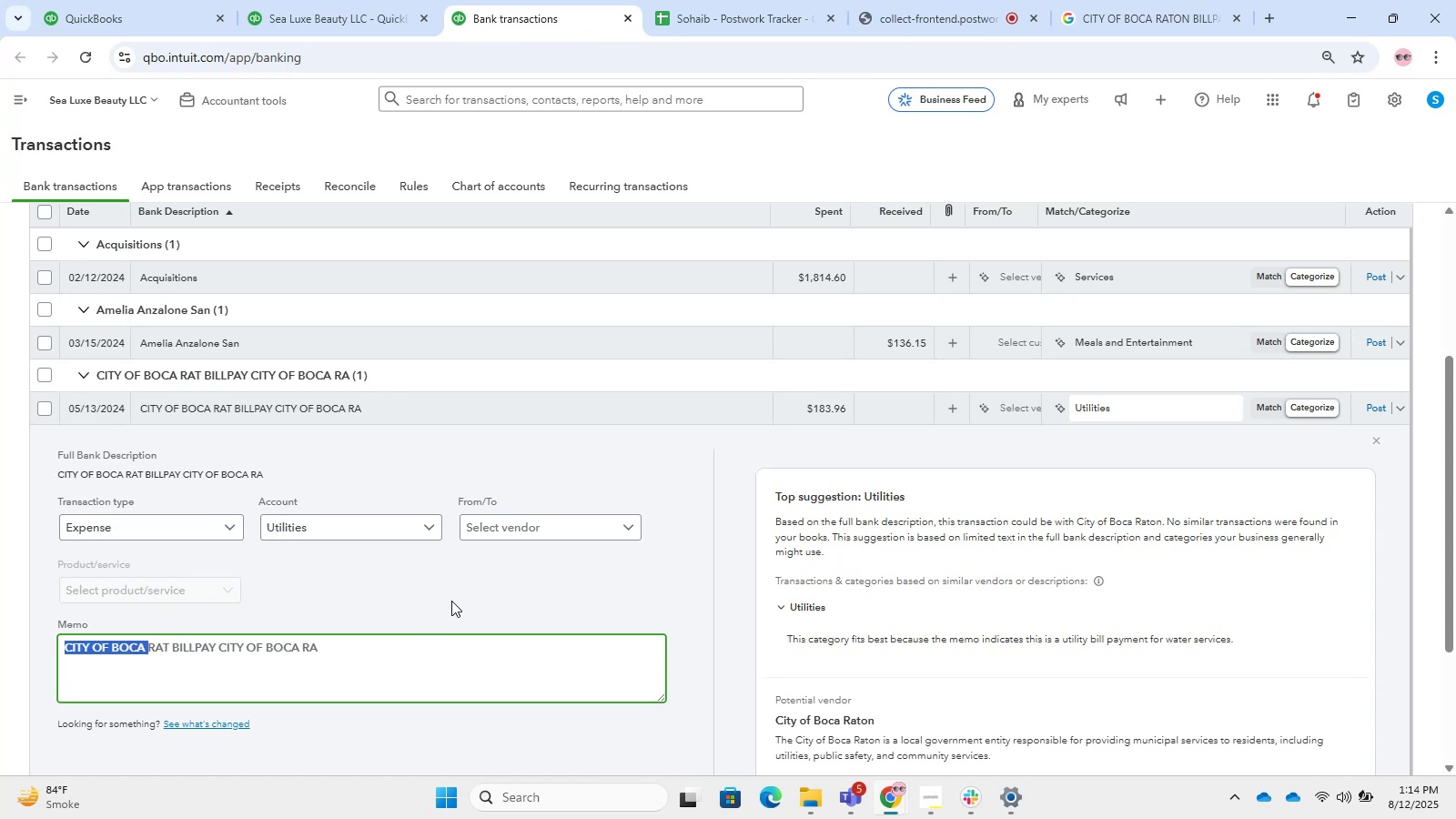 
key(Control+C)
 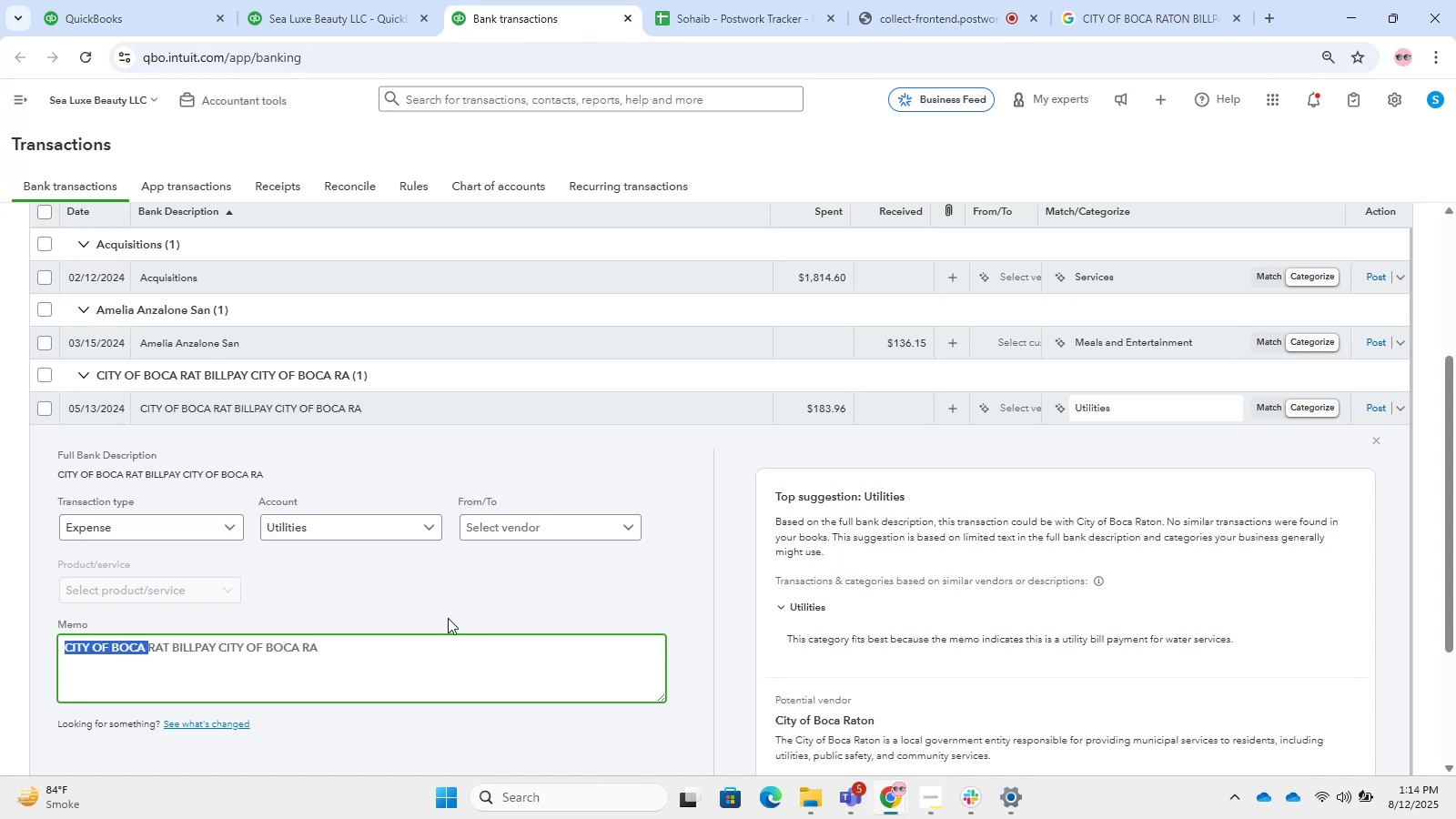 
key(Control+C)
 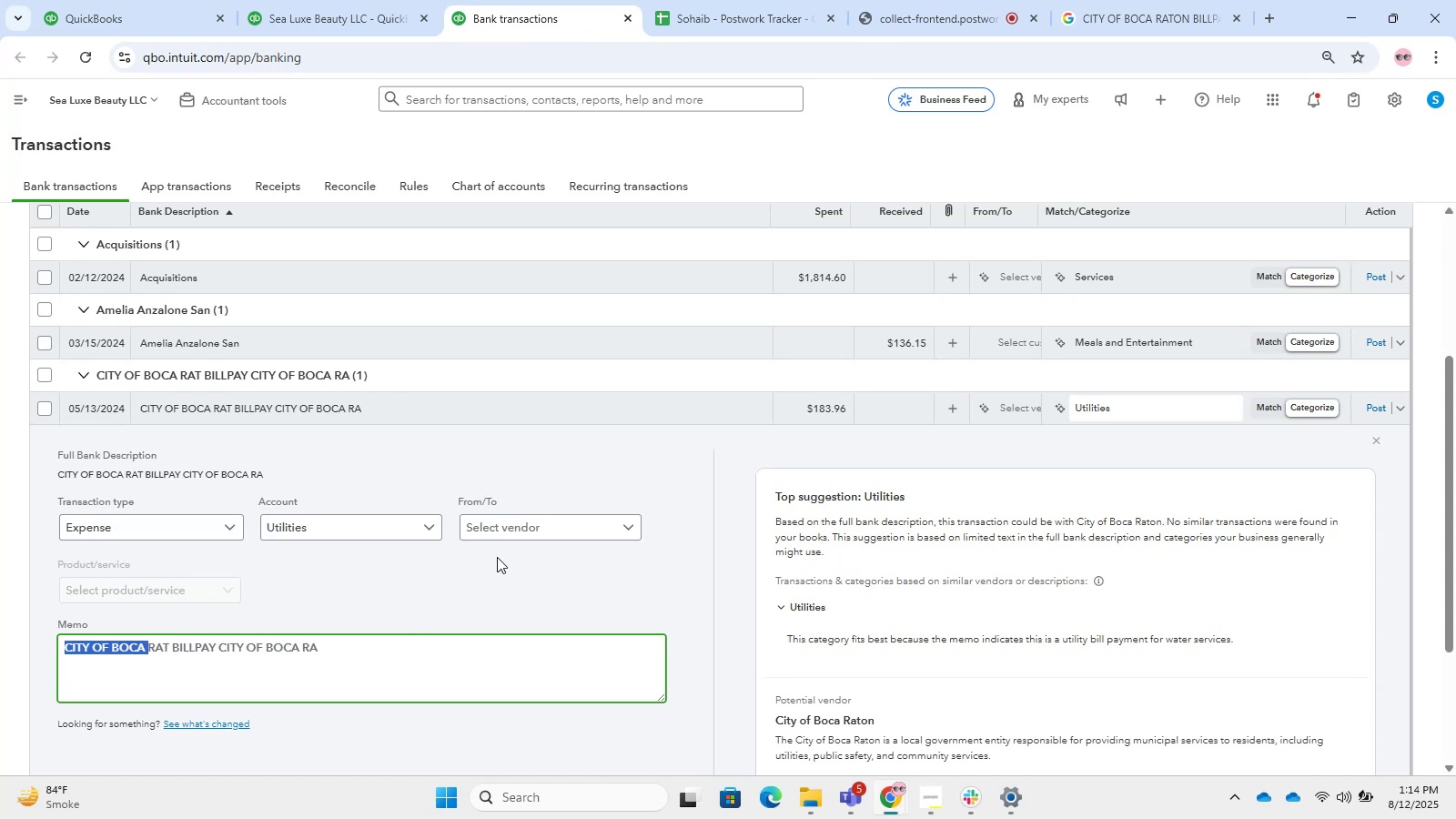 
left_click_drag(start_coordinate=[498, 539], to_coordinate=[498, 533])
 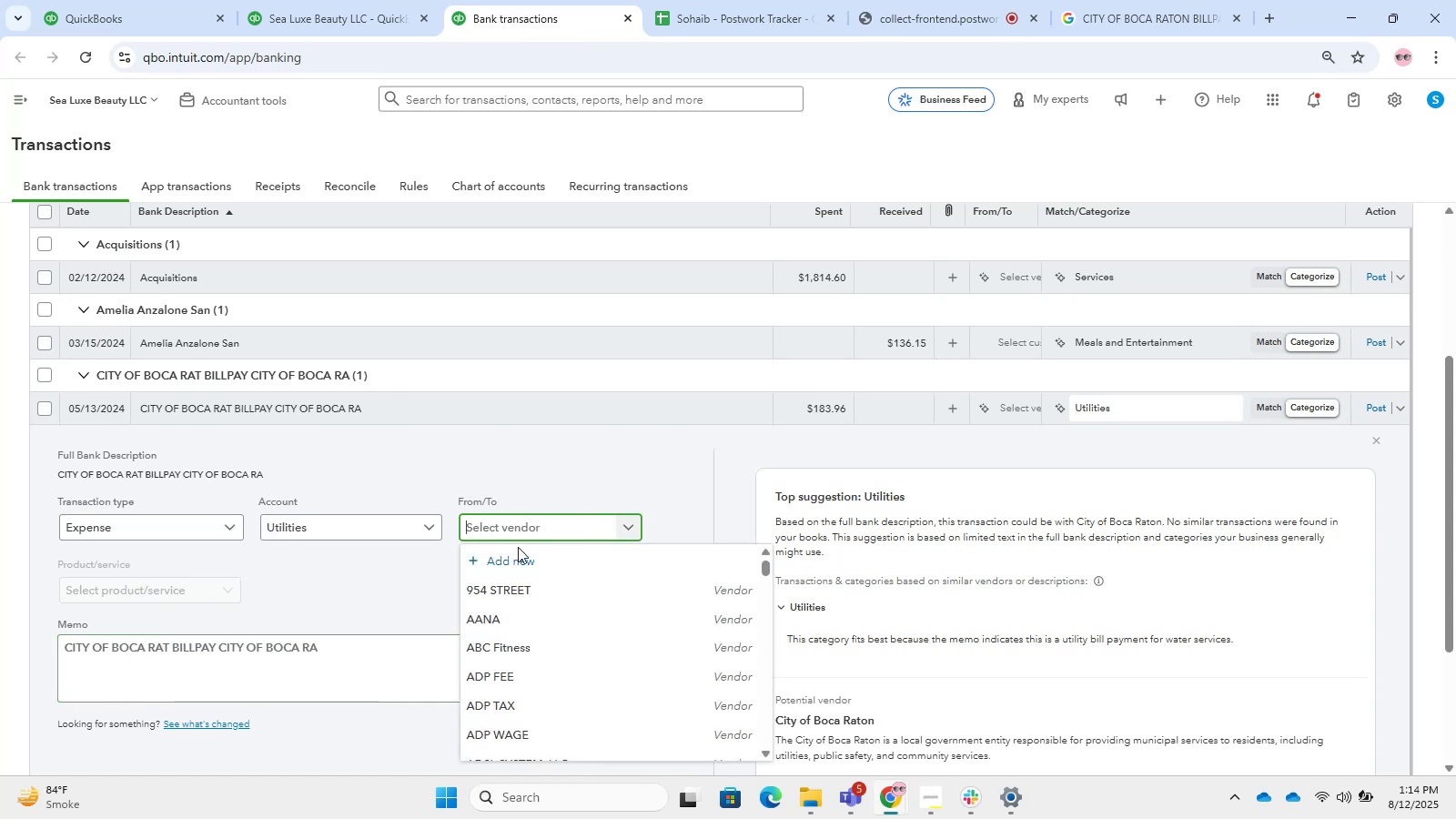 
left_click([521, 554])
 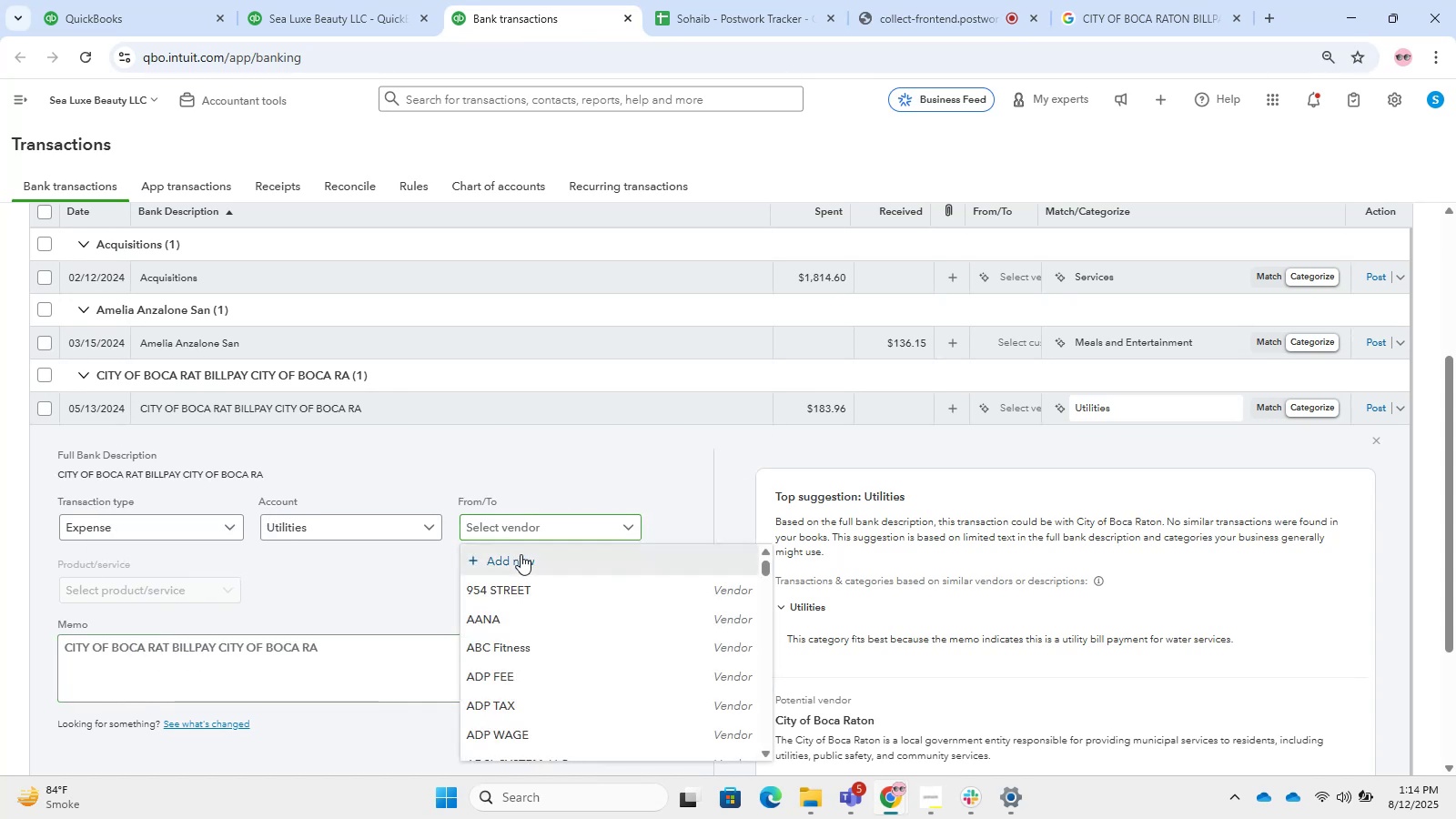 
key(Control+V)
 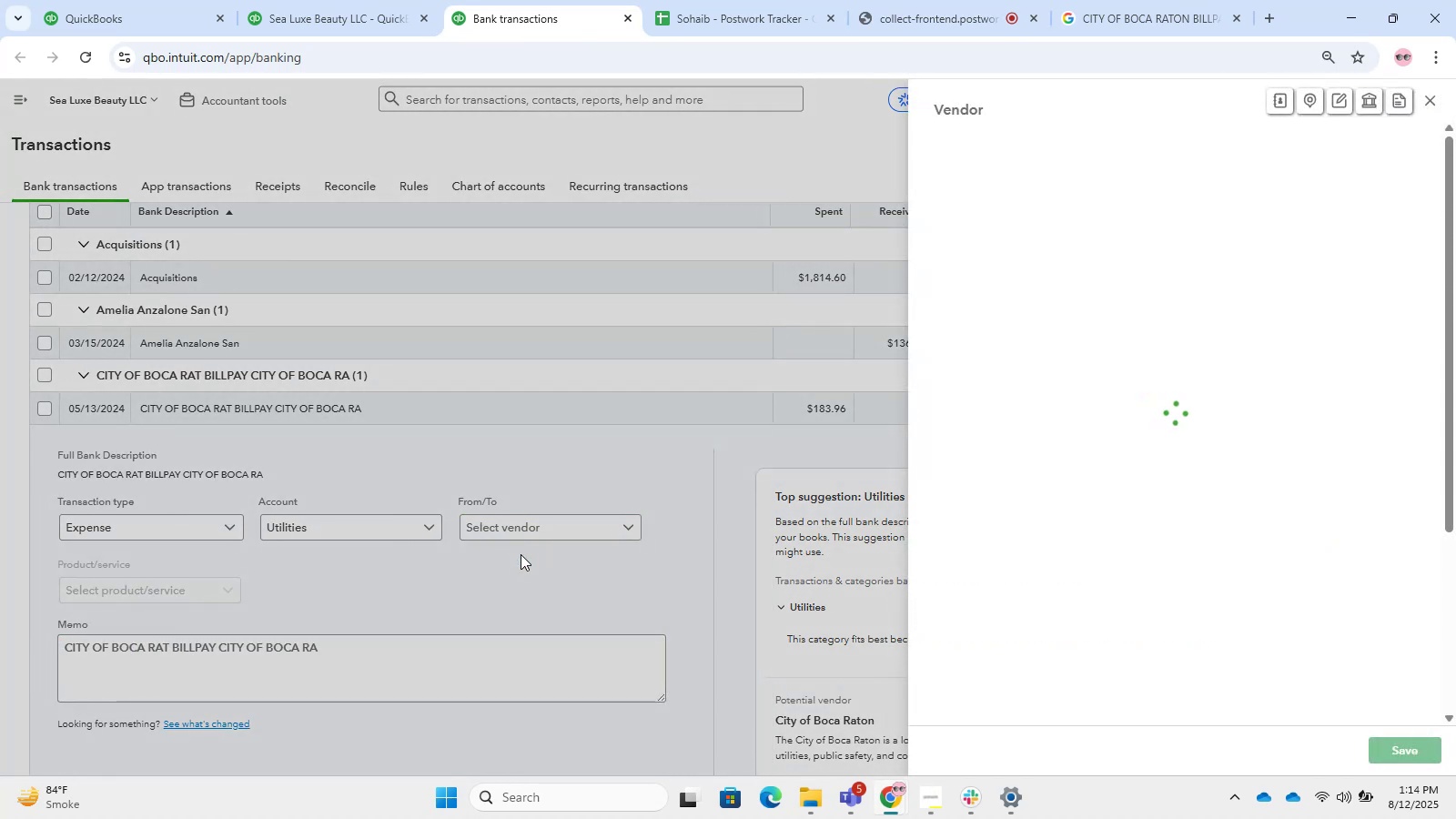 
key(Control+V)
 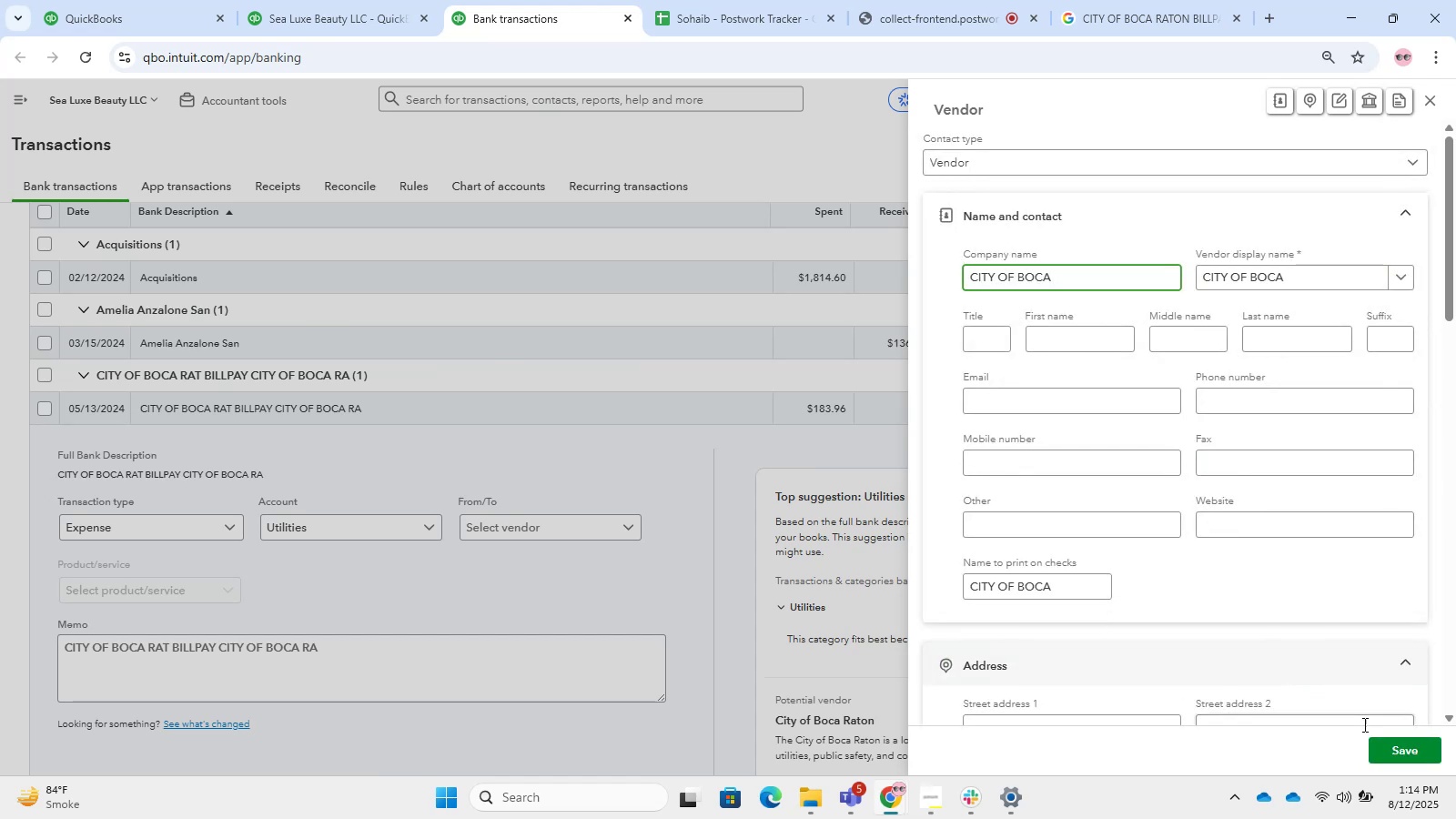 
key(Backspace)
 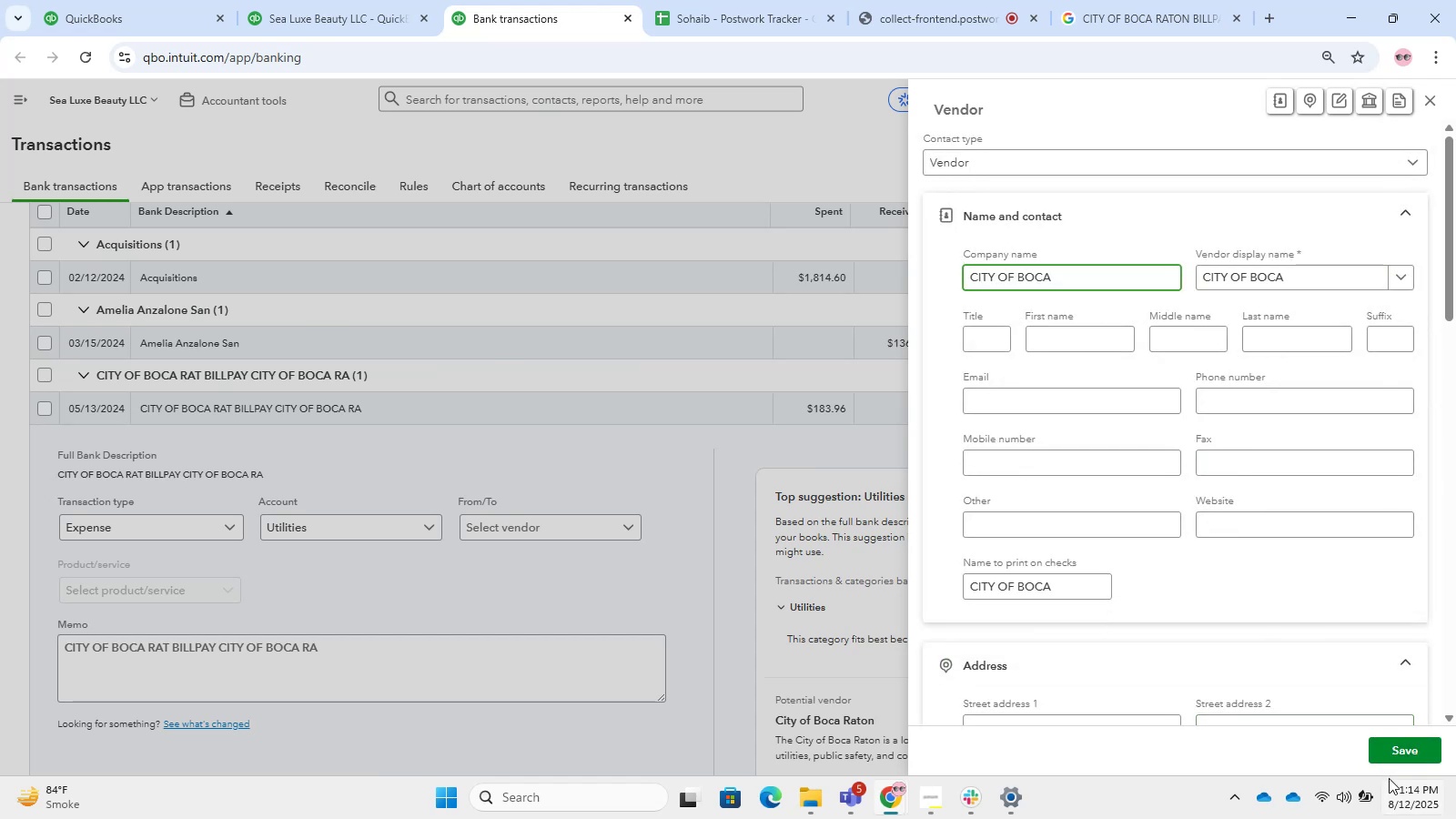 
left_click([1396, 759])
 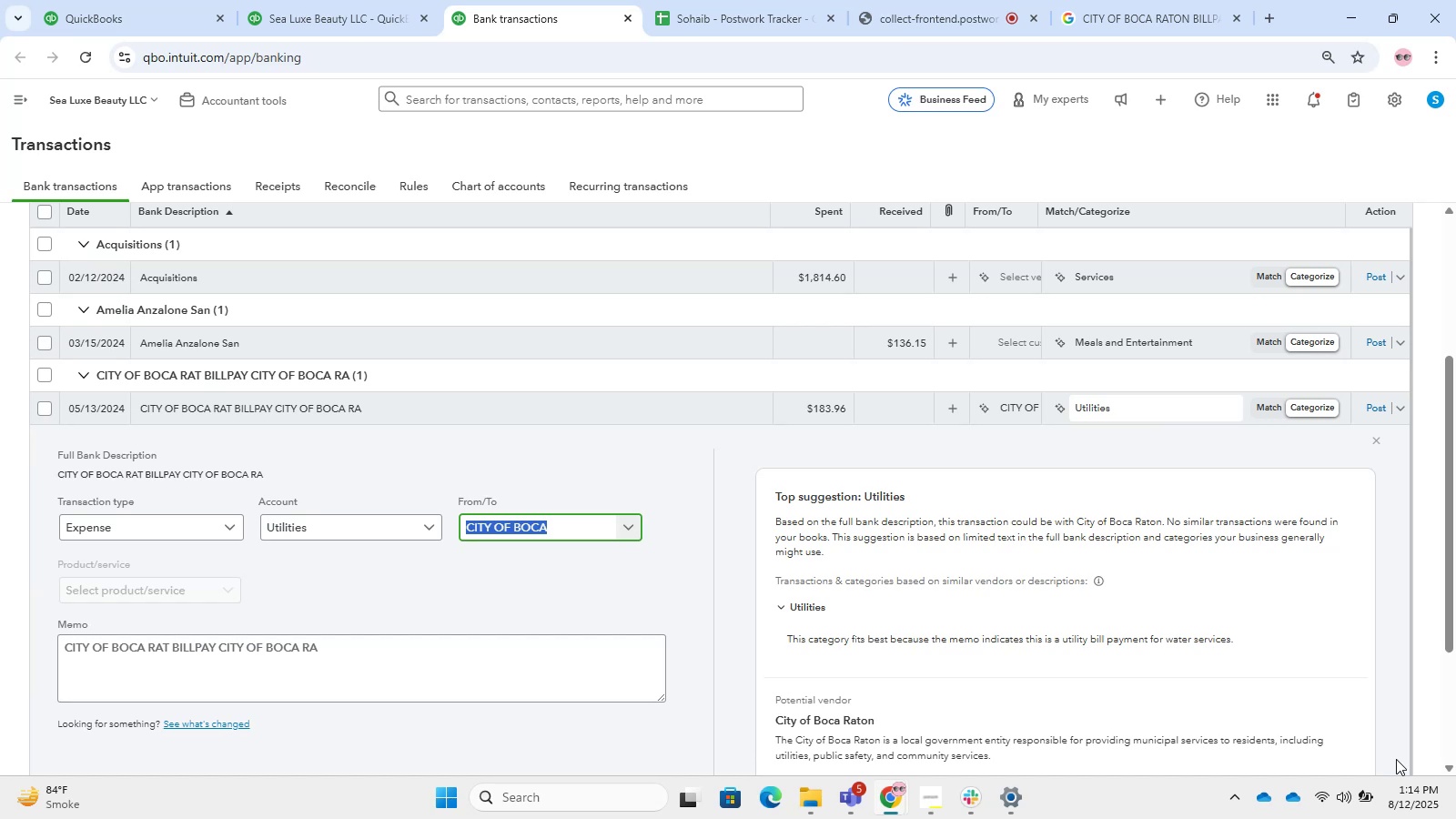 
wait(25.32)
 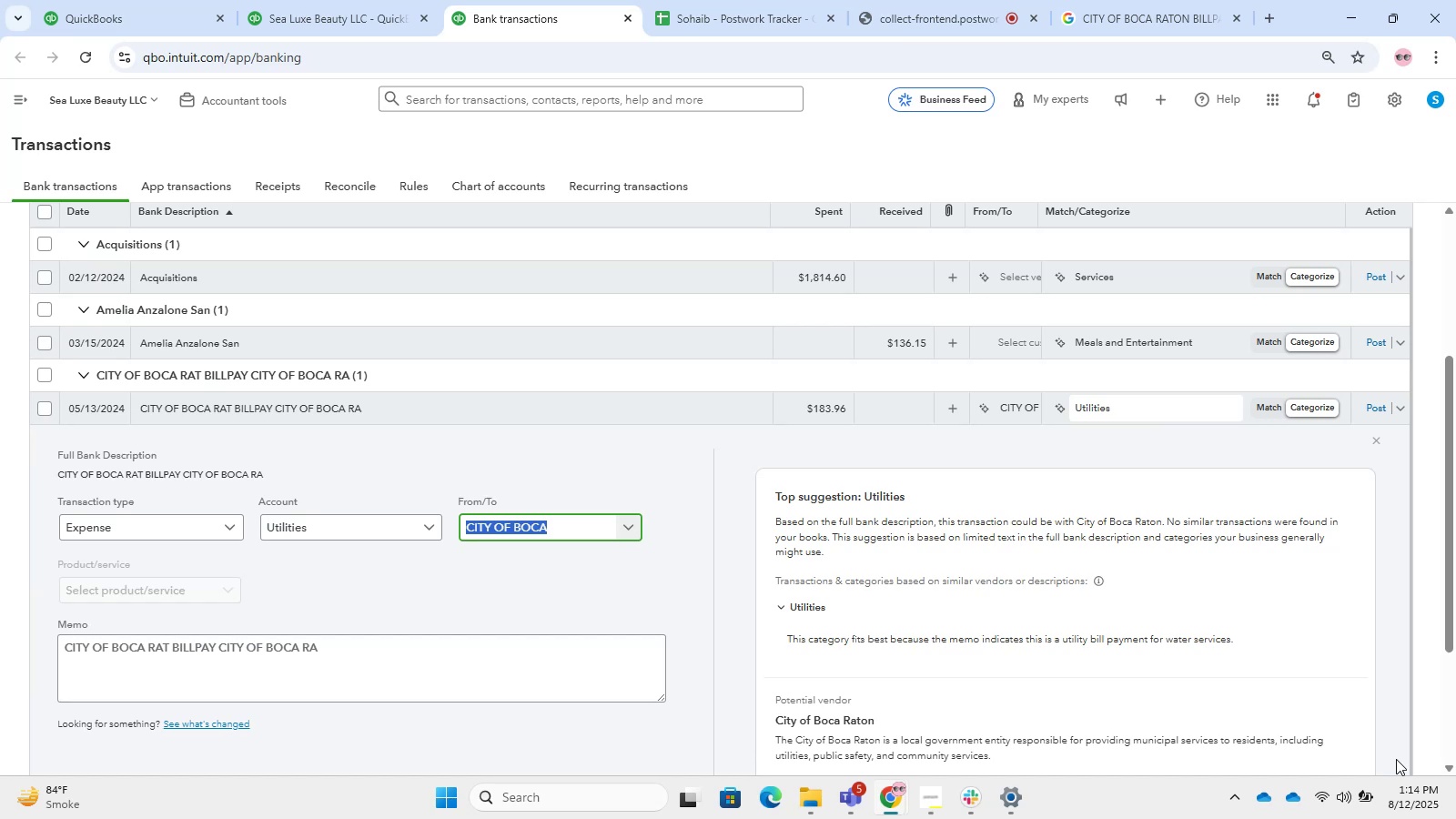 
left_click([973, 0])
 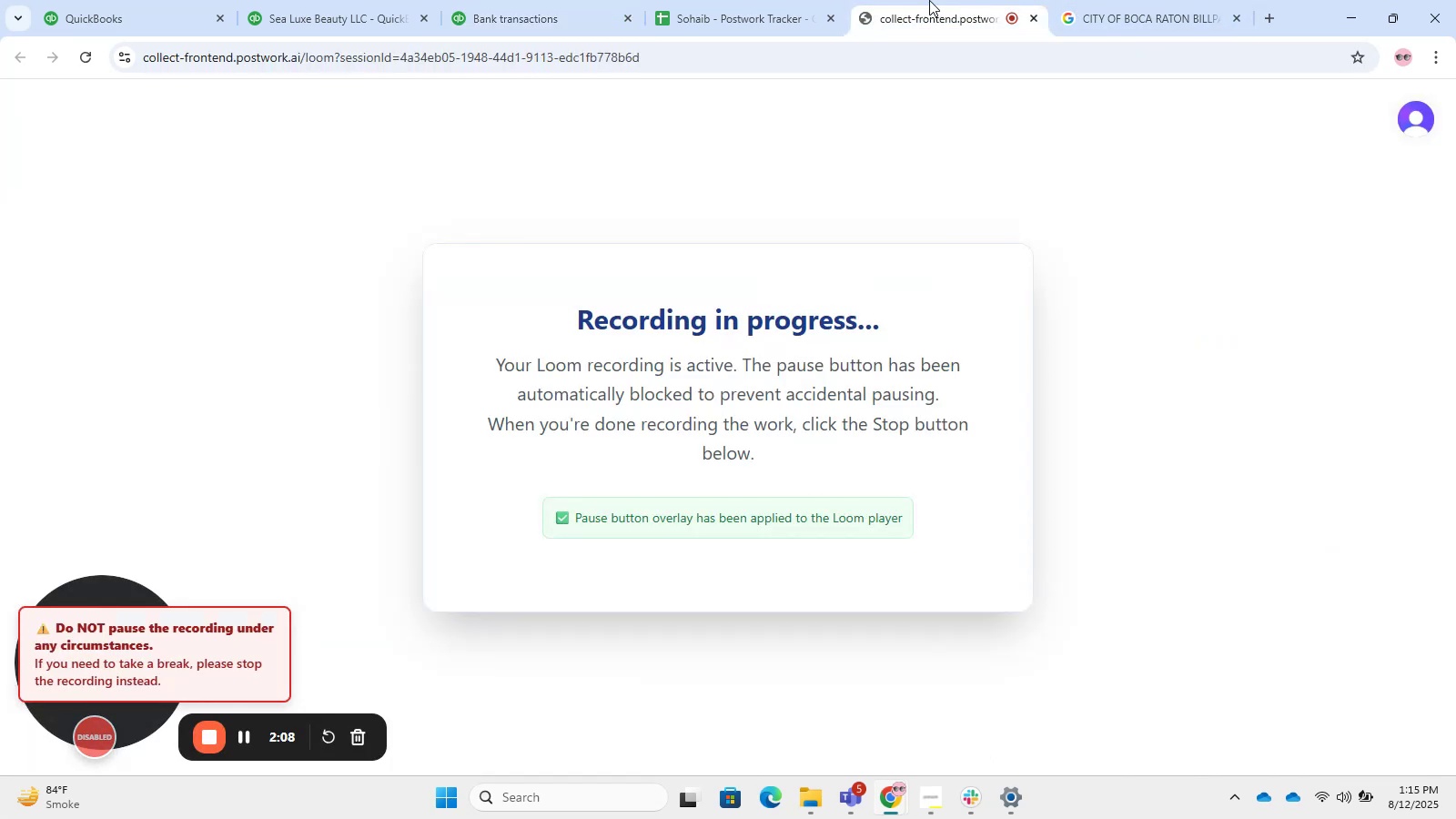 
left_click([400, 0])
 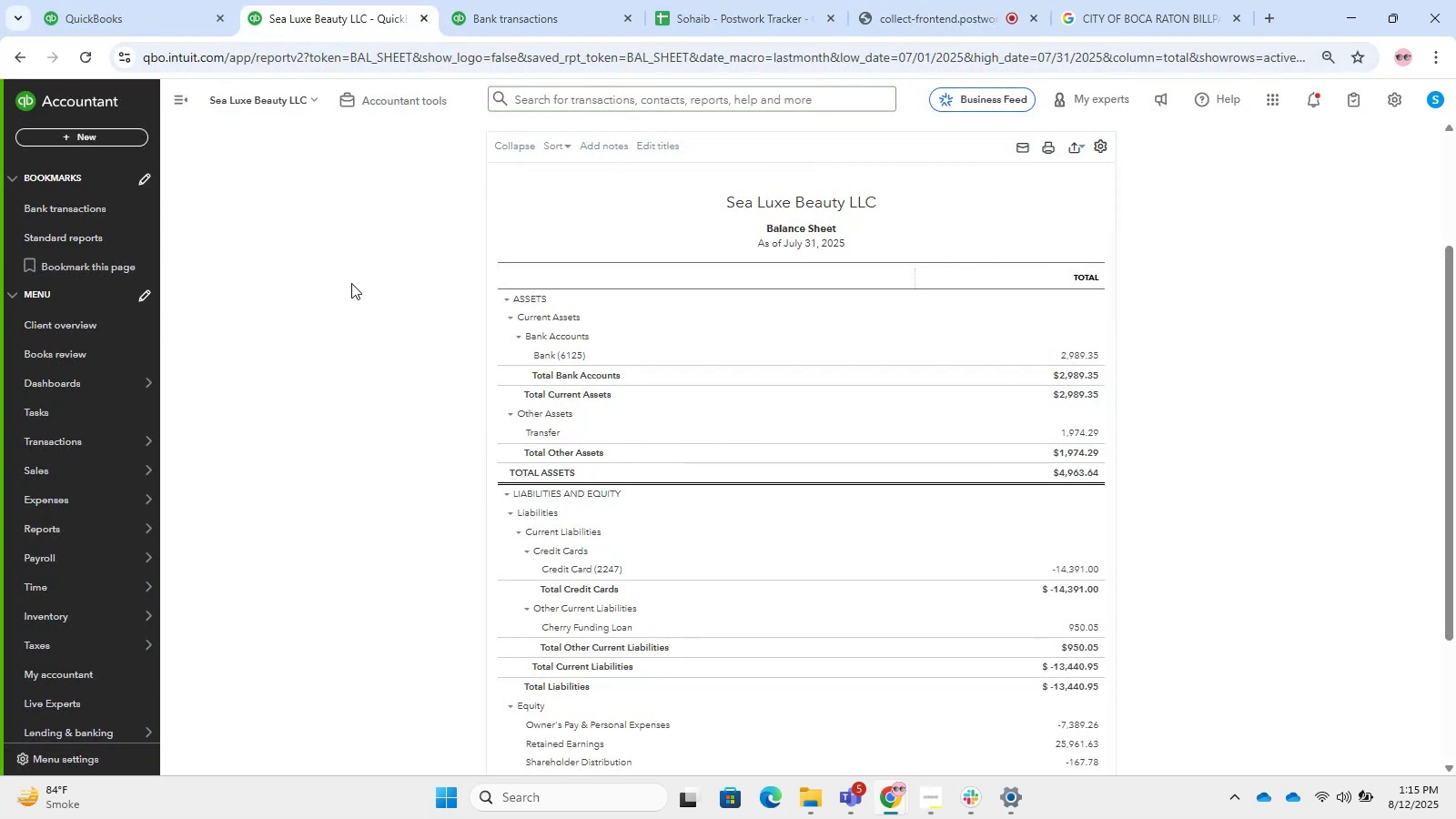 
left_click_drag(start_coordinate=[505, 0], to_coordinate=[0, 37])
 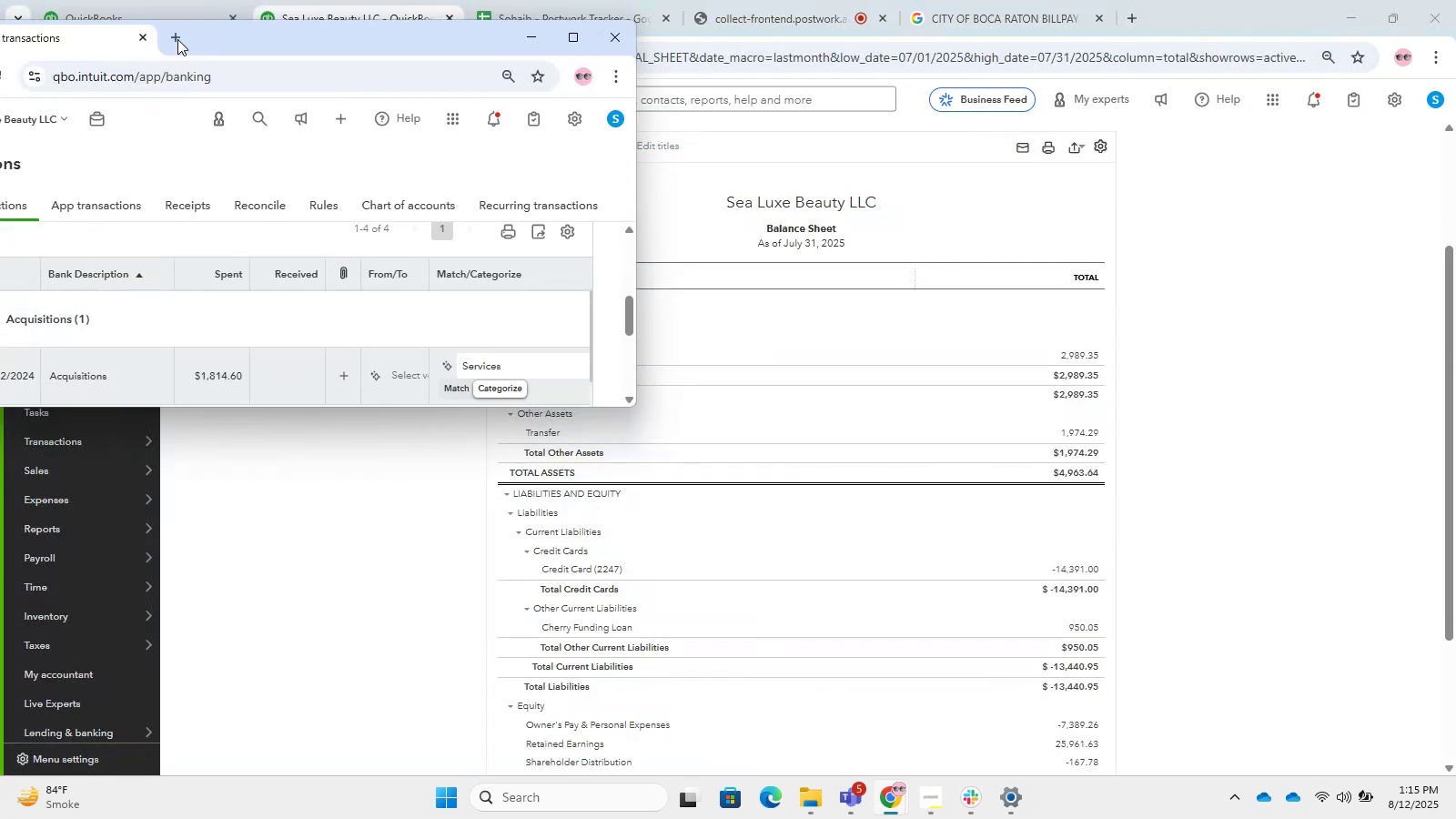 
left_click_drag(start_coordinate=[72, 46], to_coordinate=[138, 0])
 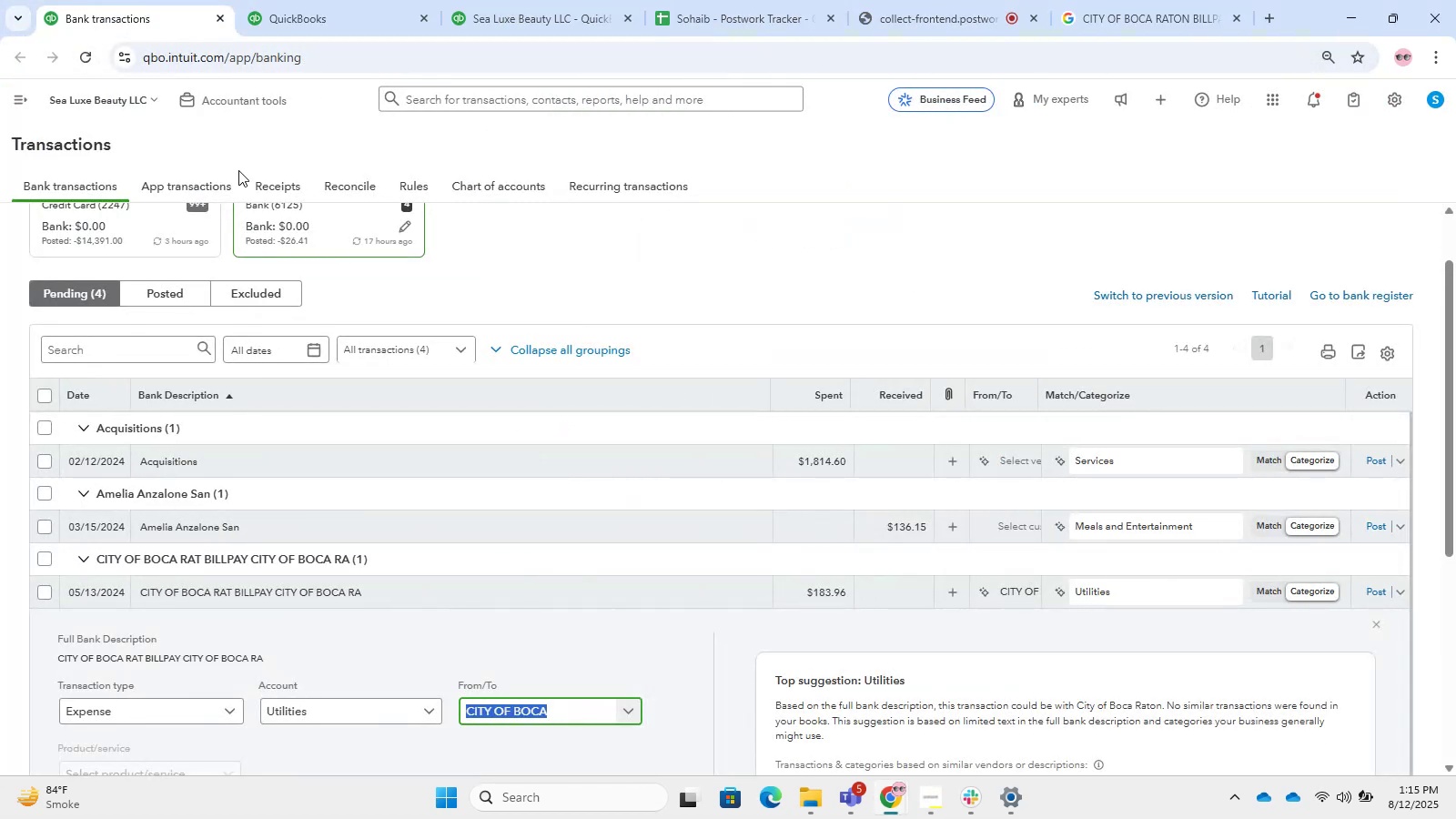 
scroll: coordinate [693, 274], scroll_direction: down, amount: 7.0
 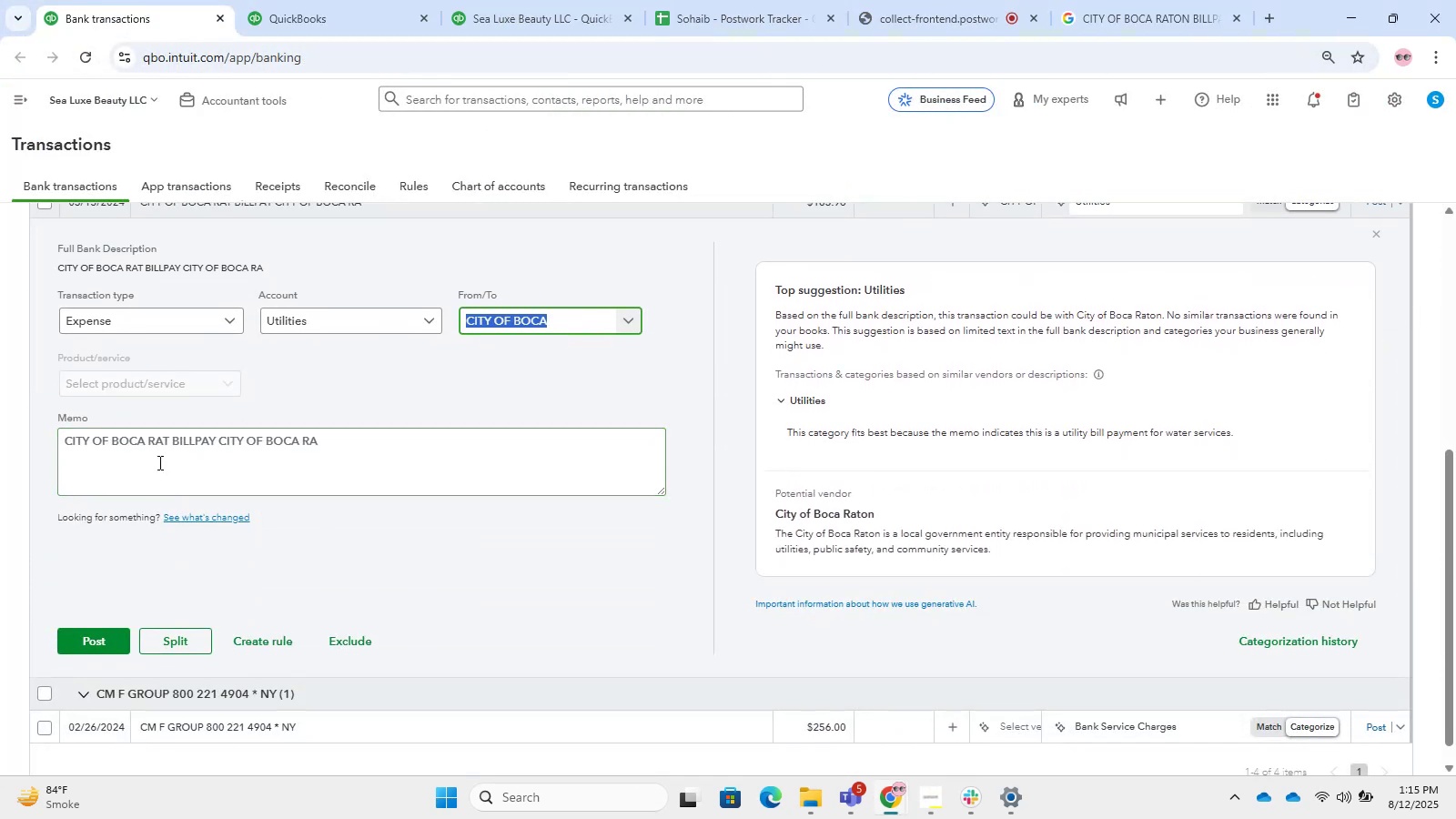 
scroll: coordinate [512, 441], scroll_direction: up, amount: 1.0
 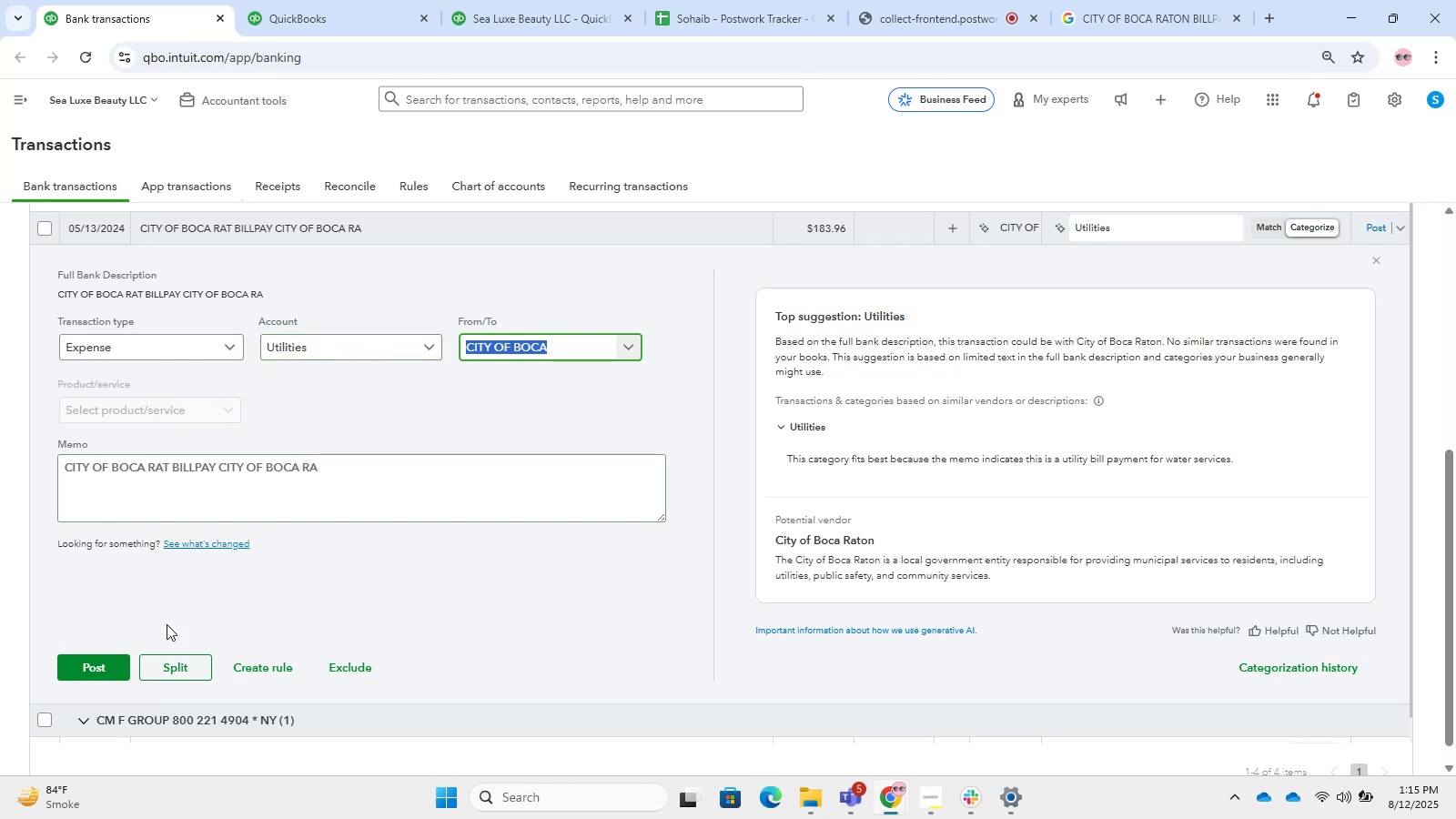 
left_click([99, 674])
 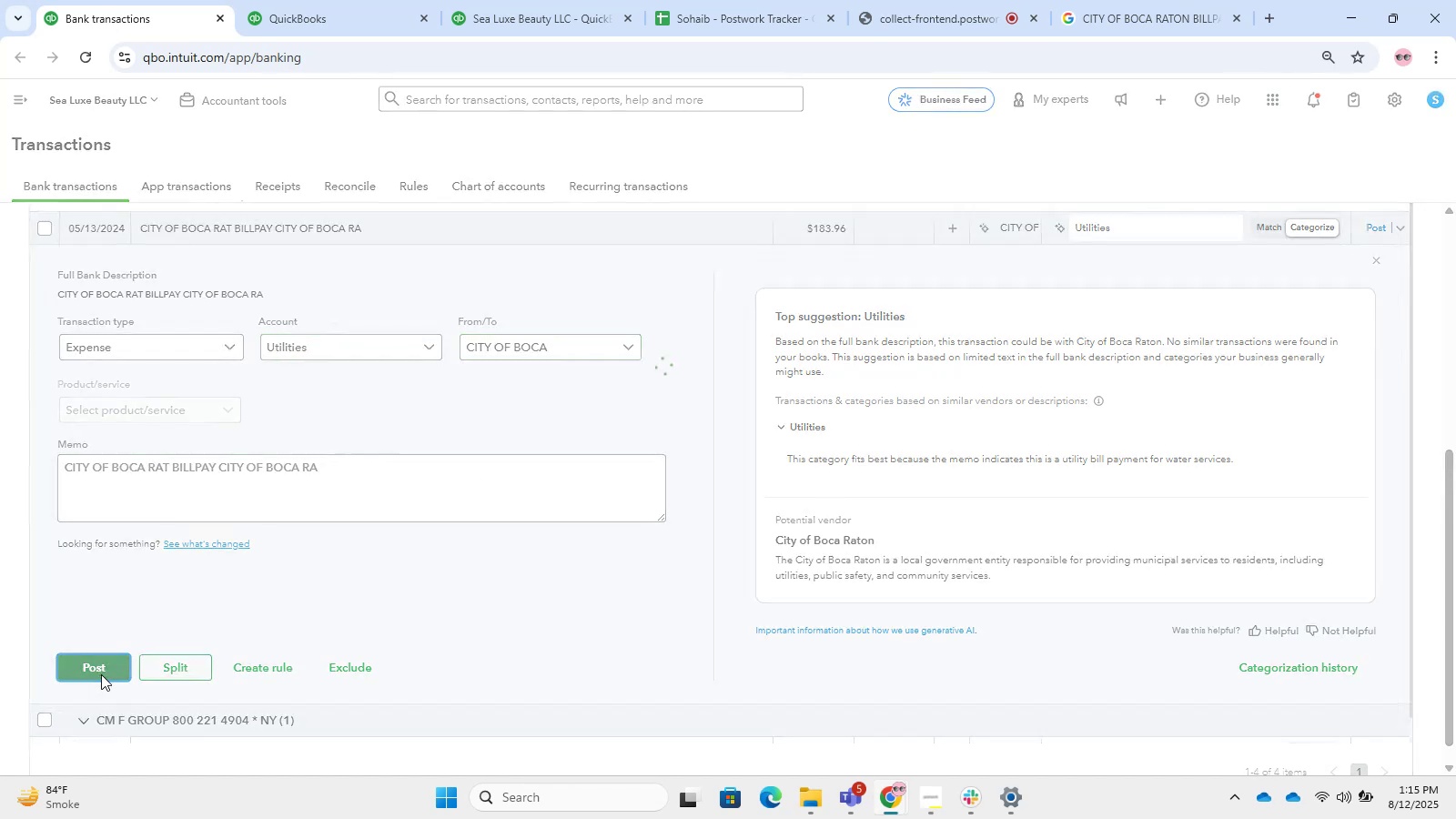 
scroll: coordinate [258, 479], scroll_direction: down, amount: 3.0
 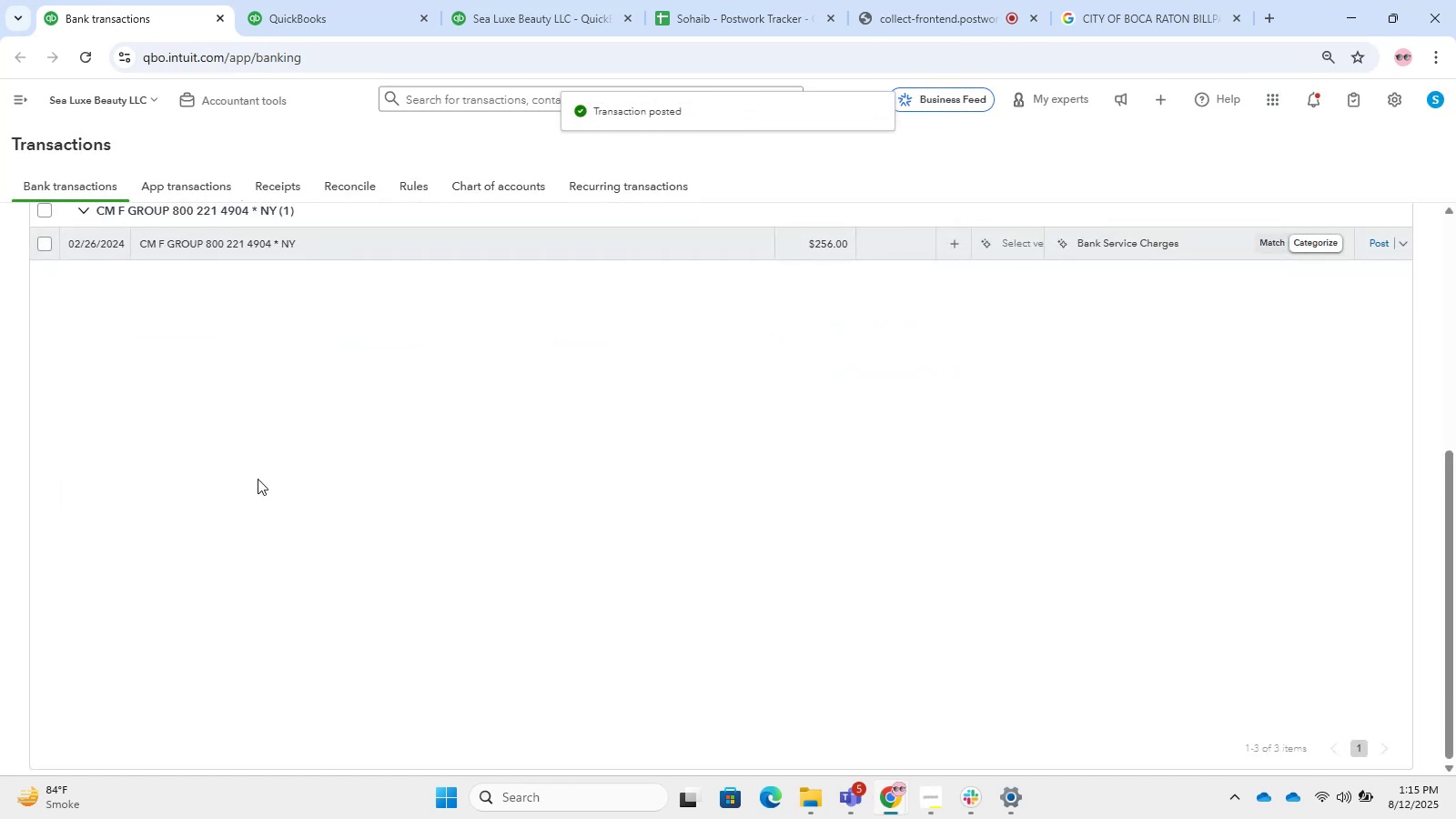 
scroll: coordinate [258, 479], scroll_direction: up, amount: 2.0
 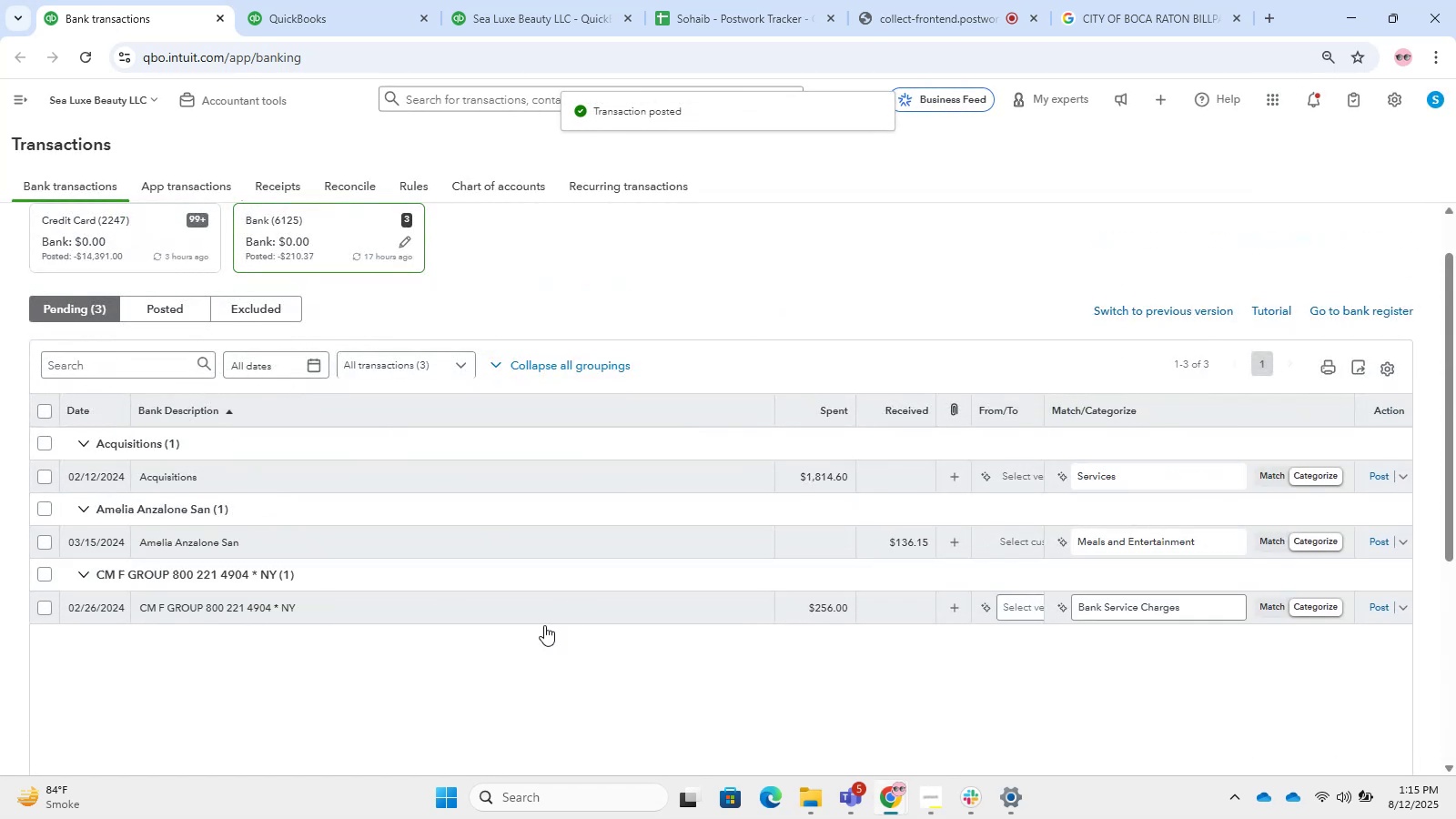 
left_click([366, 460])
 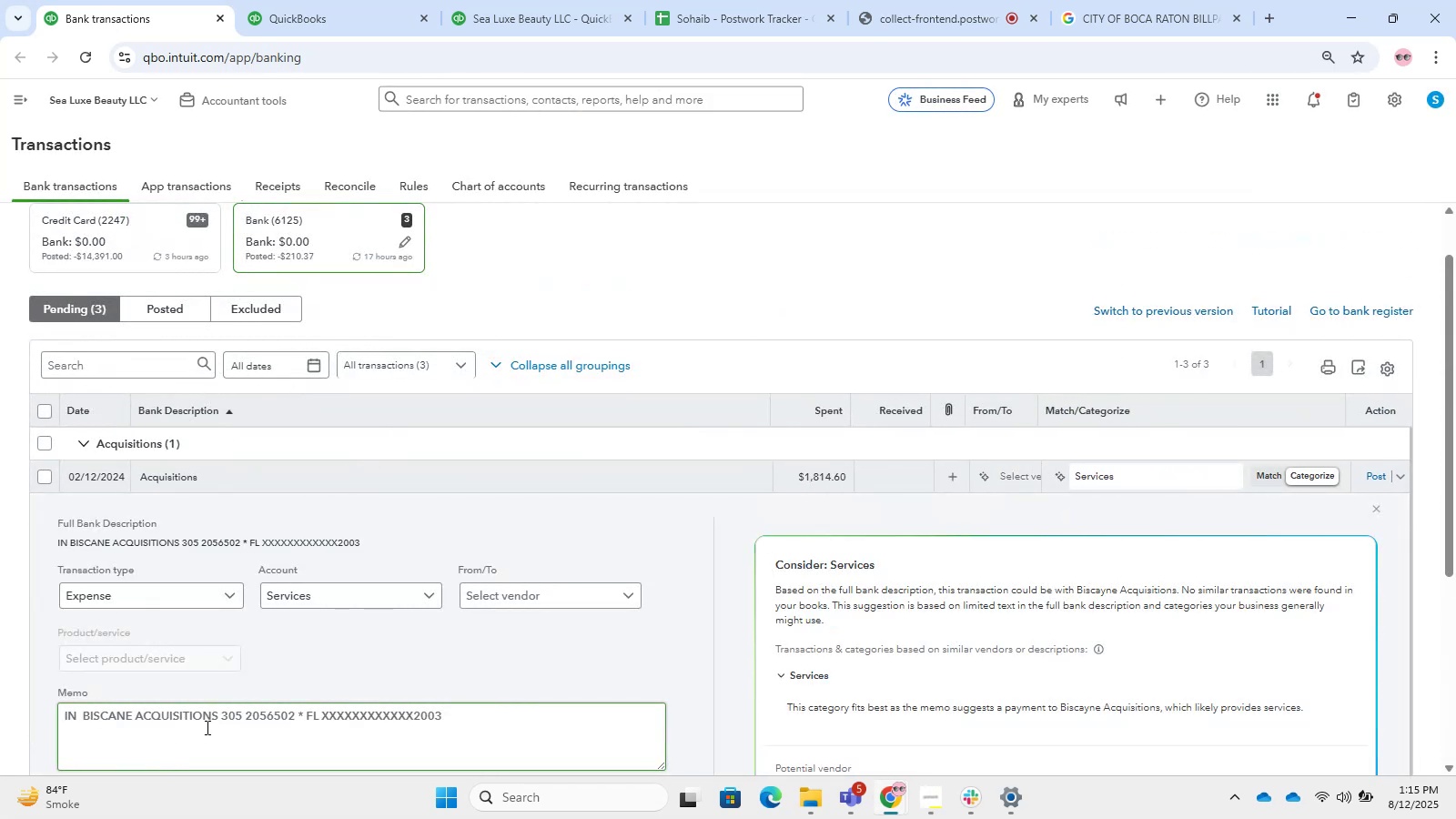 
left_click_drag(start_coordinate=[217, 724], to_coordinate=[138, 709])
 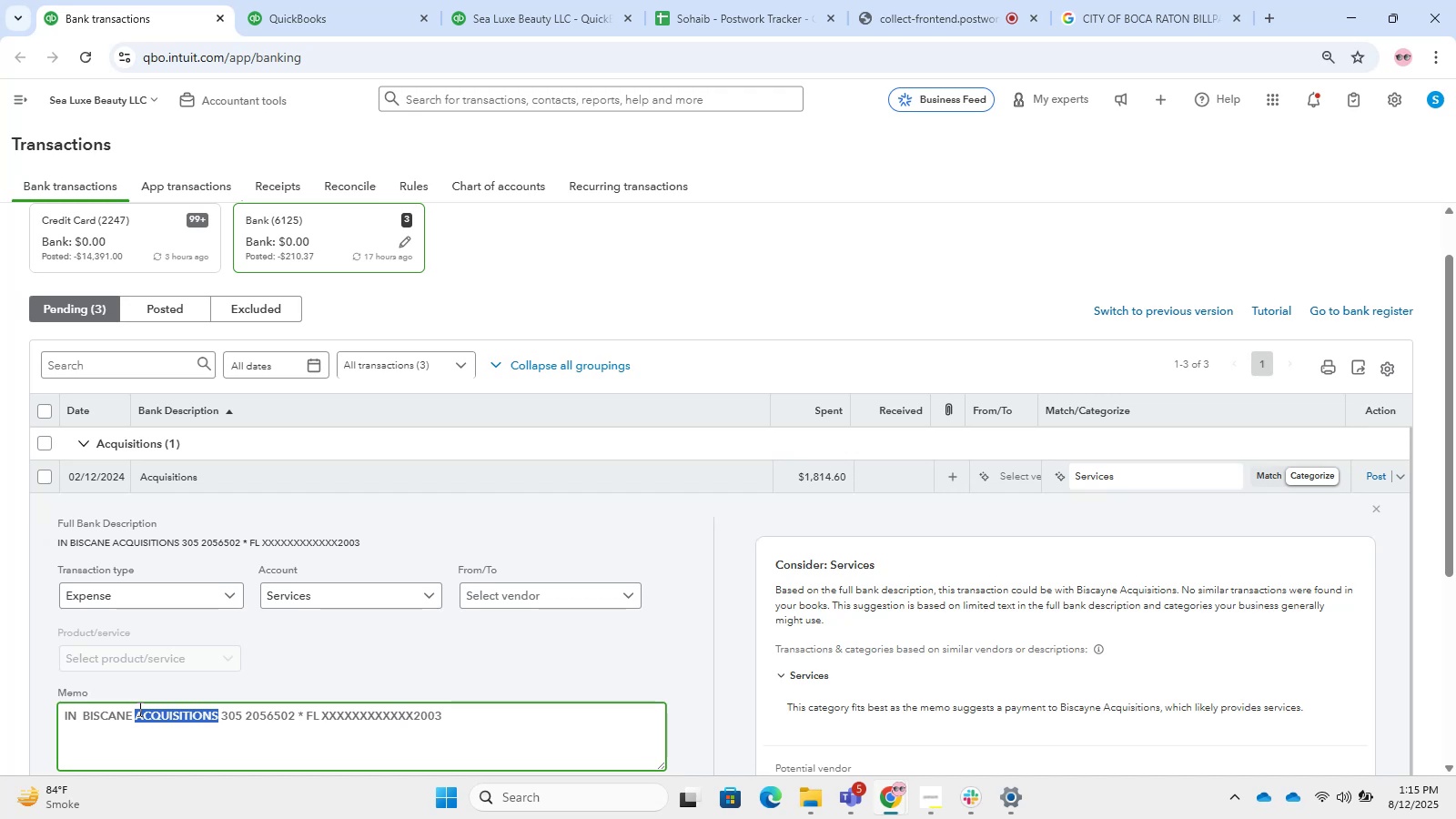 
wait(18.86)
 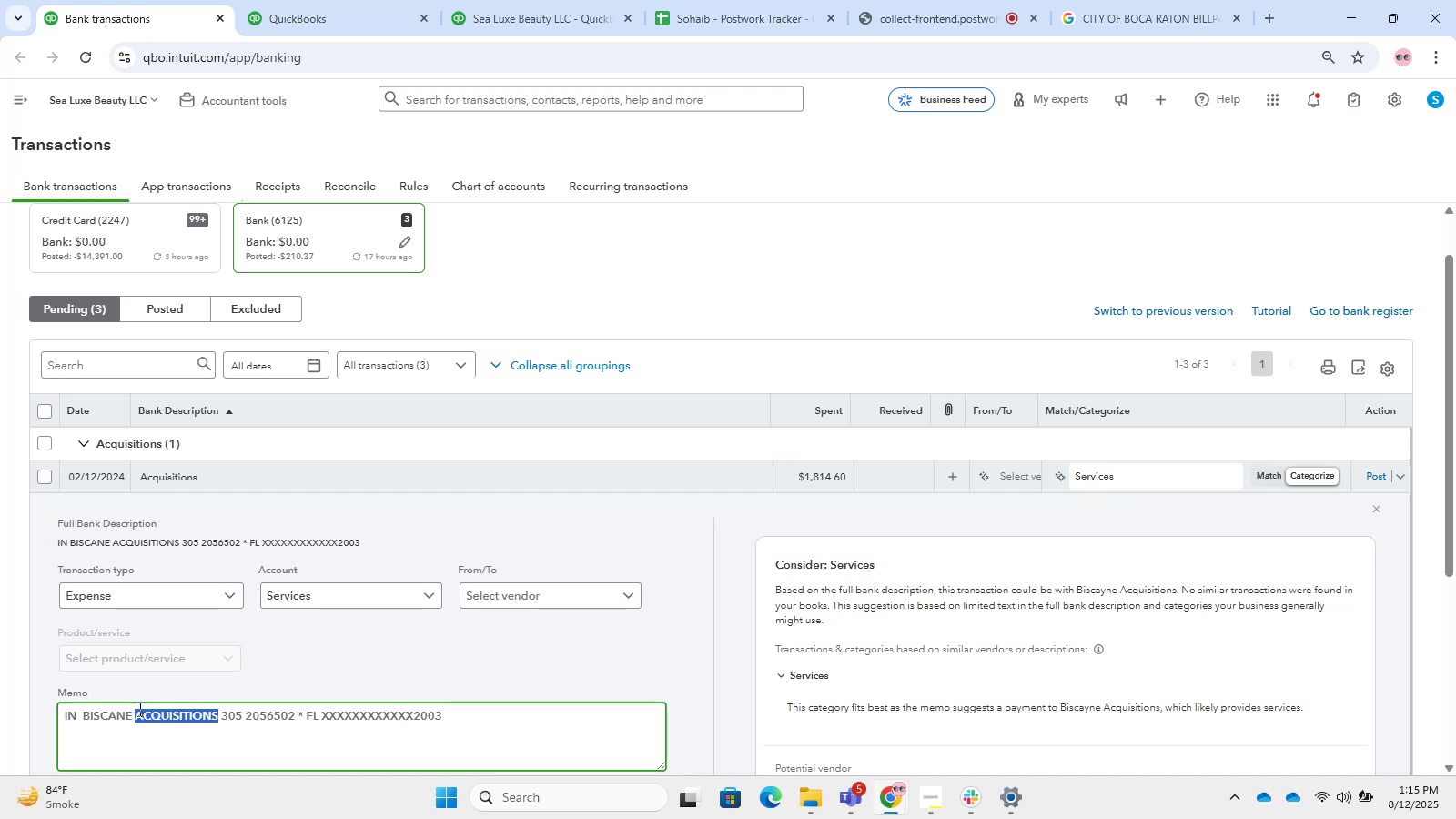 
key(Control+C)
 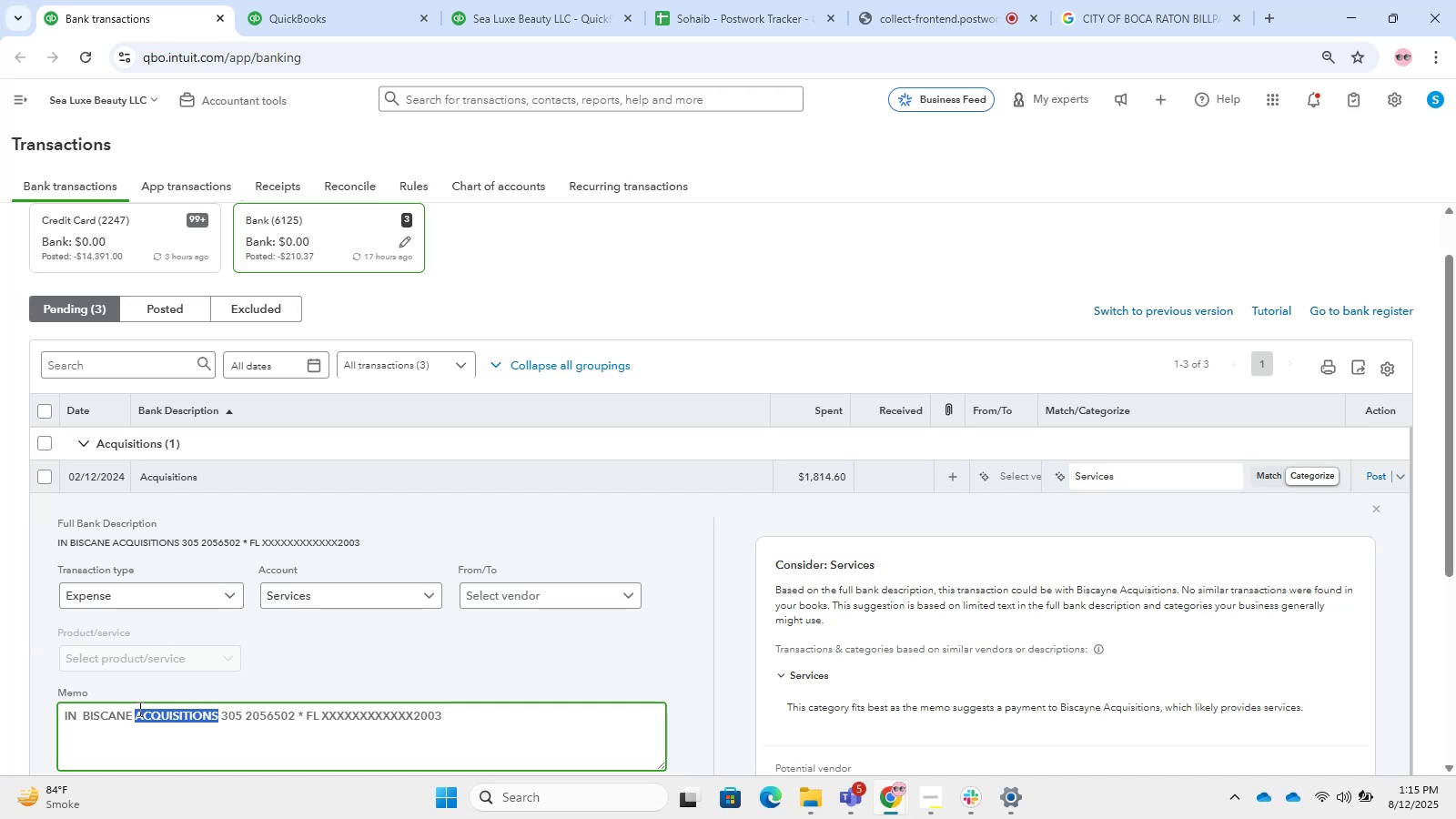 
key(Control+T)
 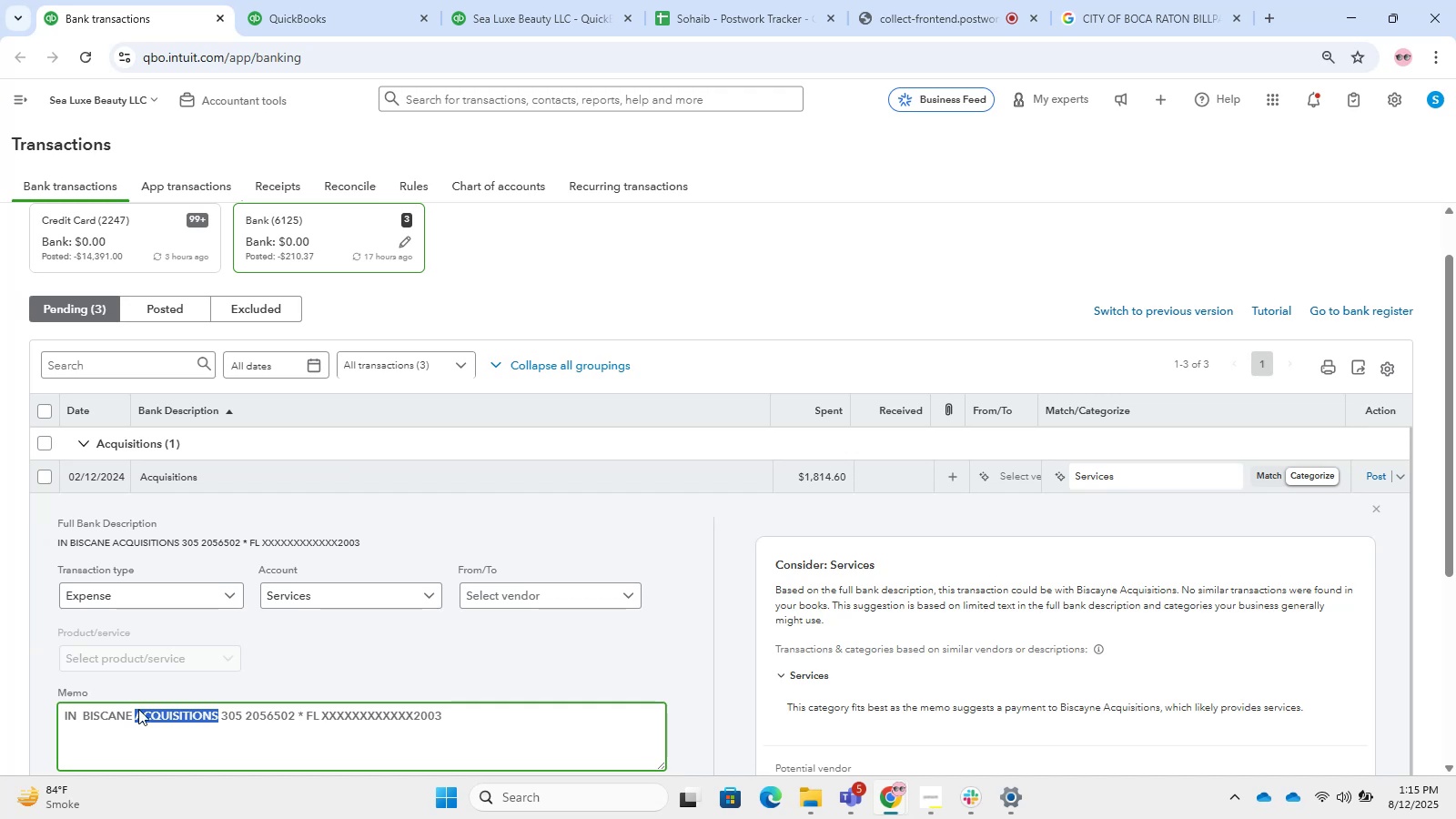 
key(Control+V)
 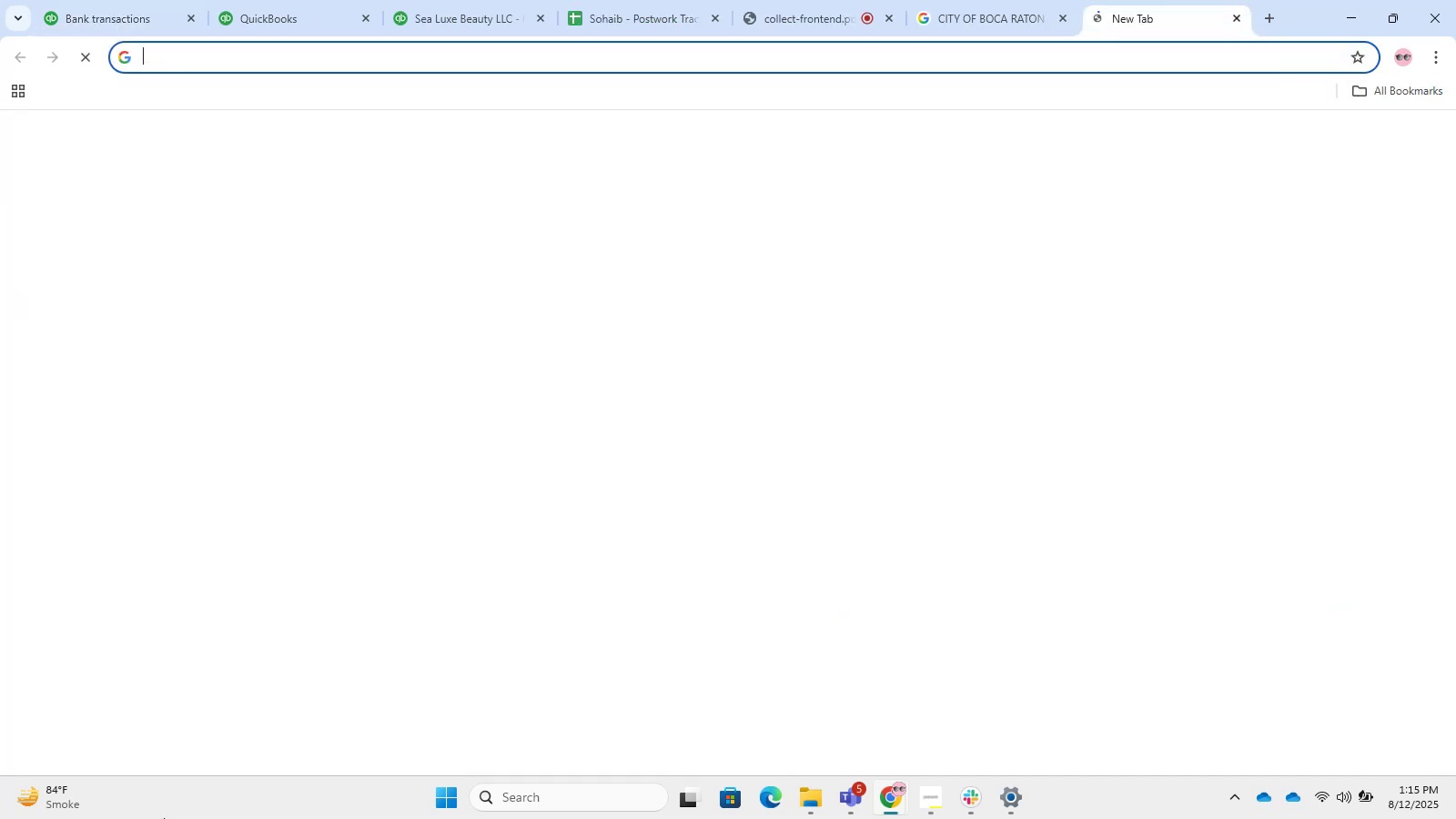 
key(Control+NumpadEnter)
 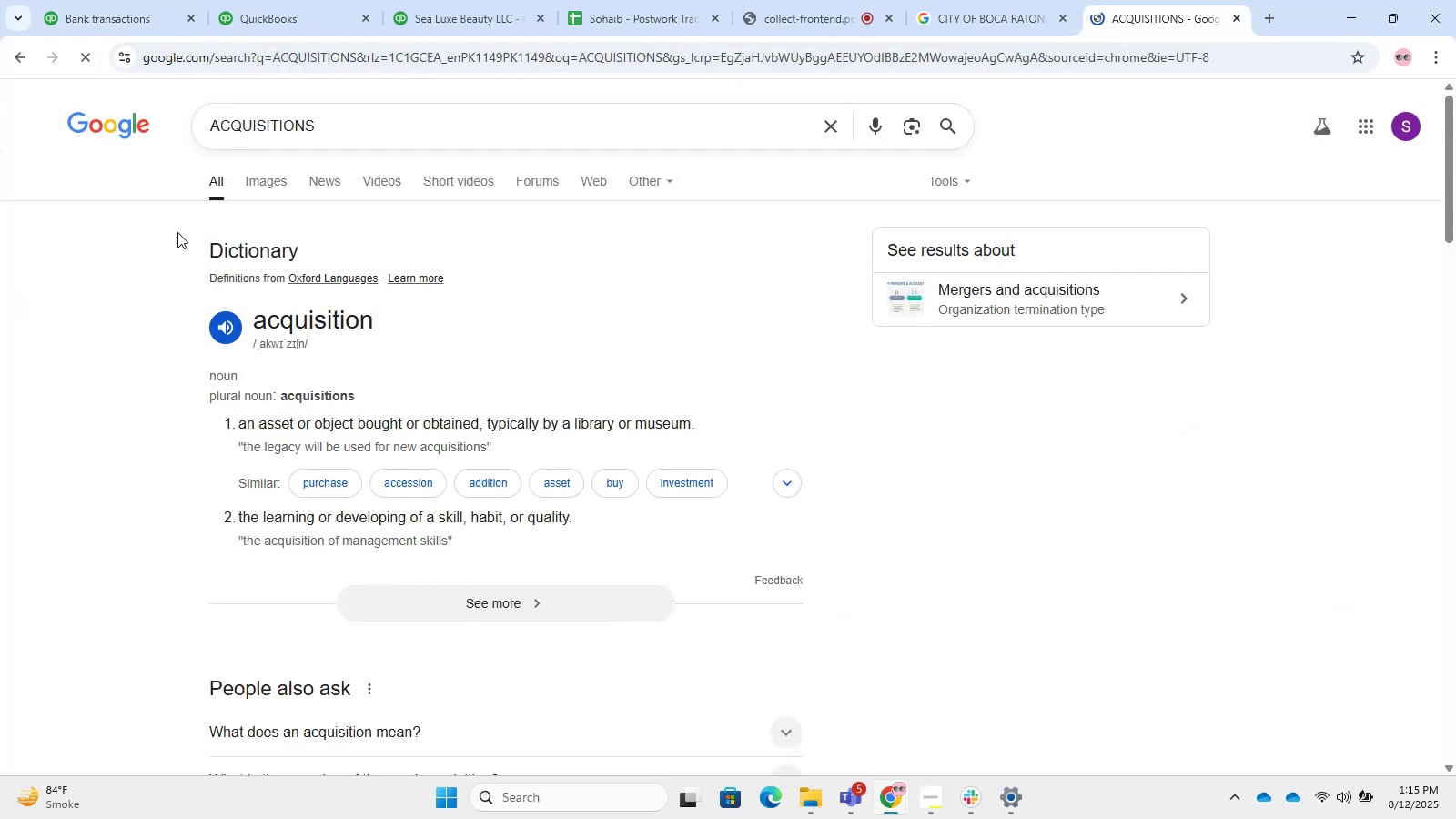 
left_click([228, 0])
 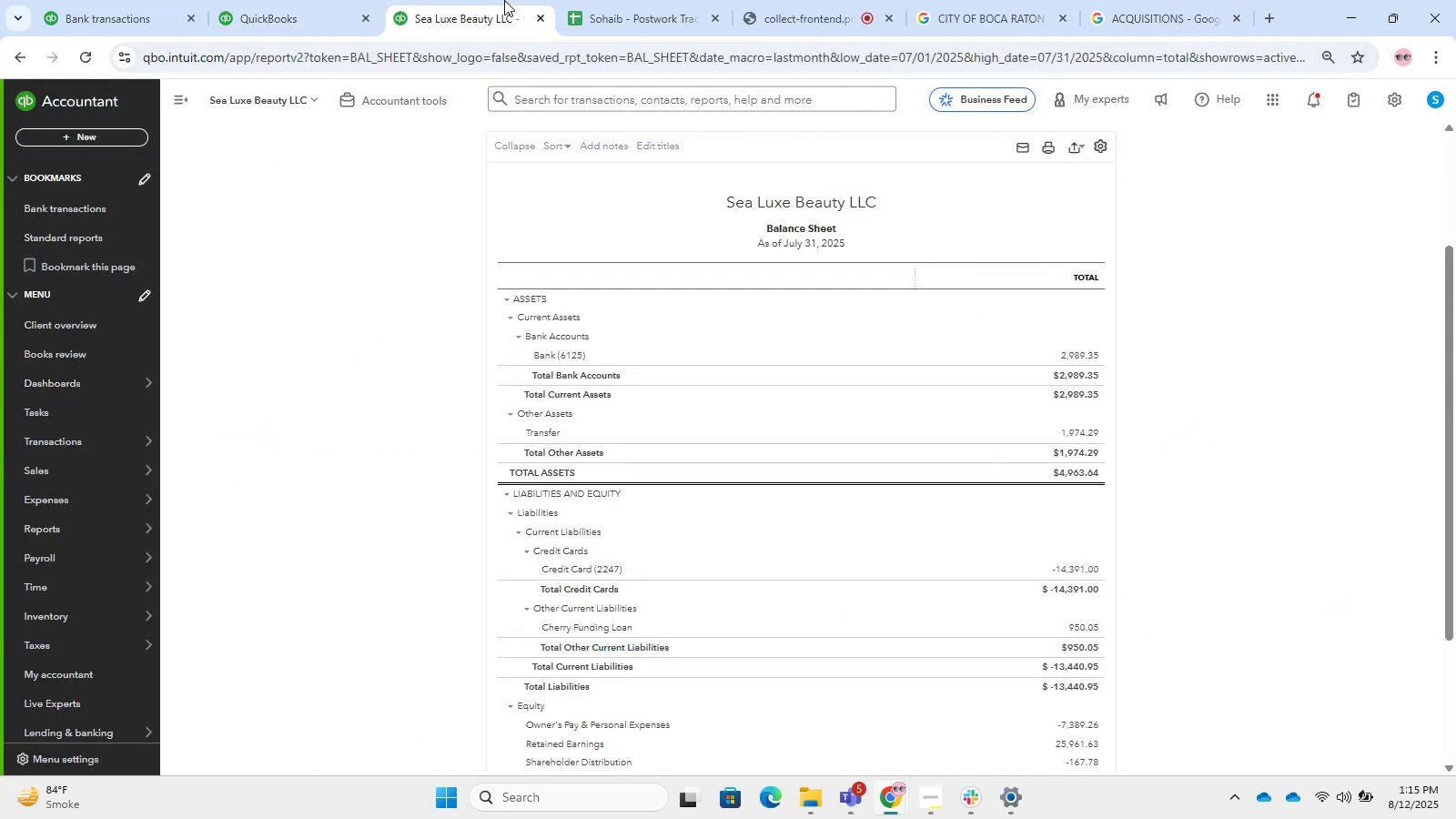 
left_click([310, 0])
 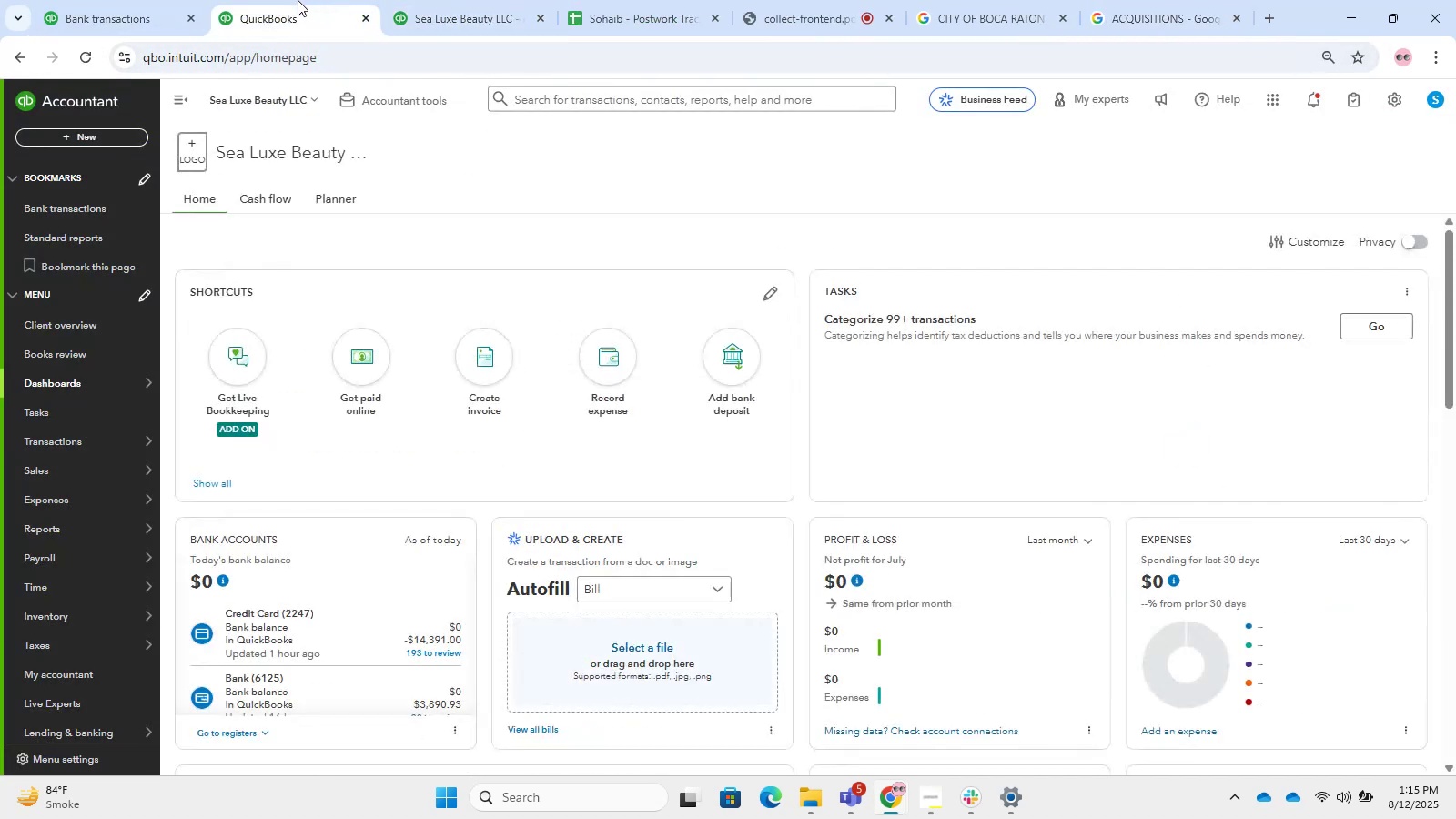 
left_click_drag(start_coordinate=[174, 0], to_coordinate=[169, 0])
 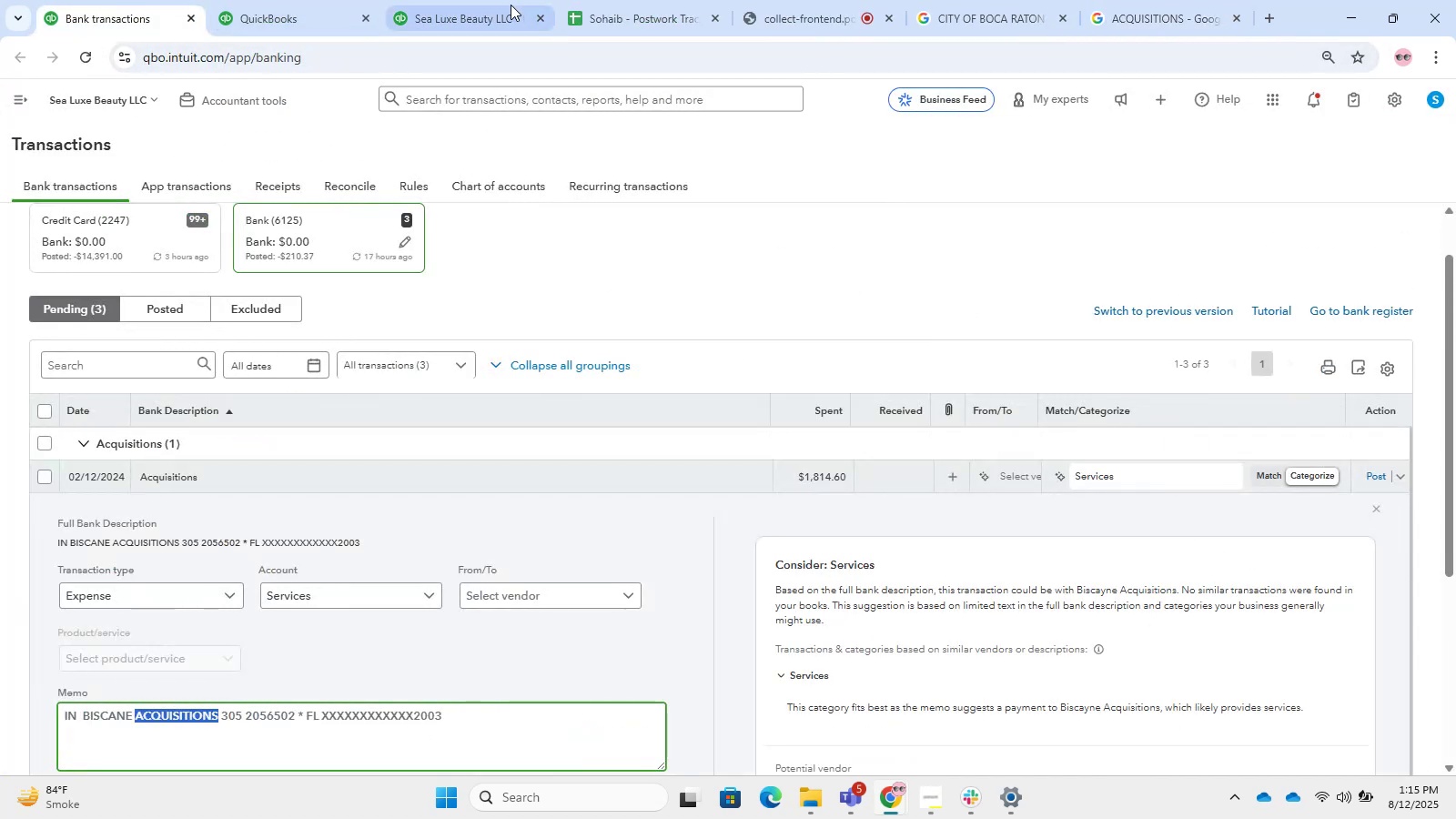 
mouse_move([441, 26])
 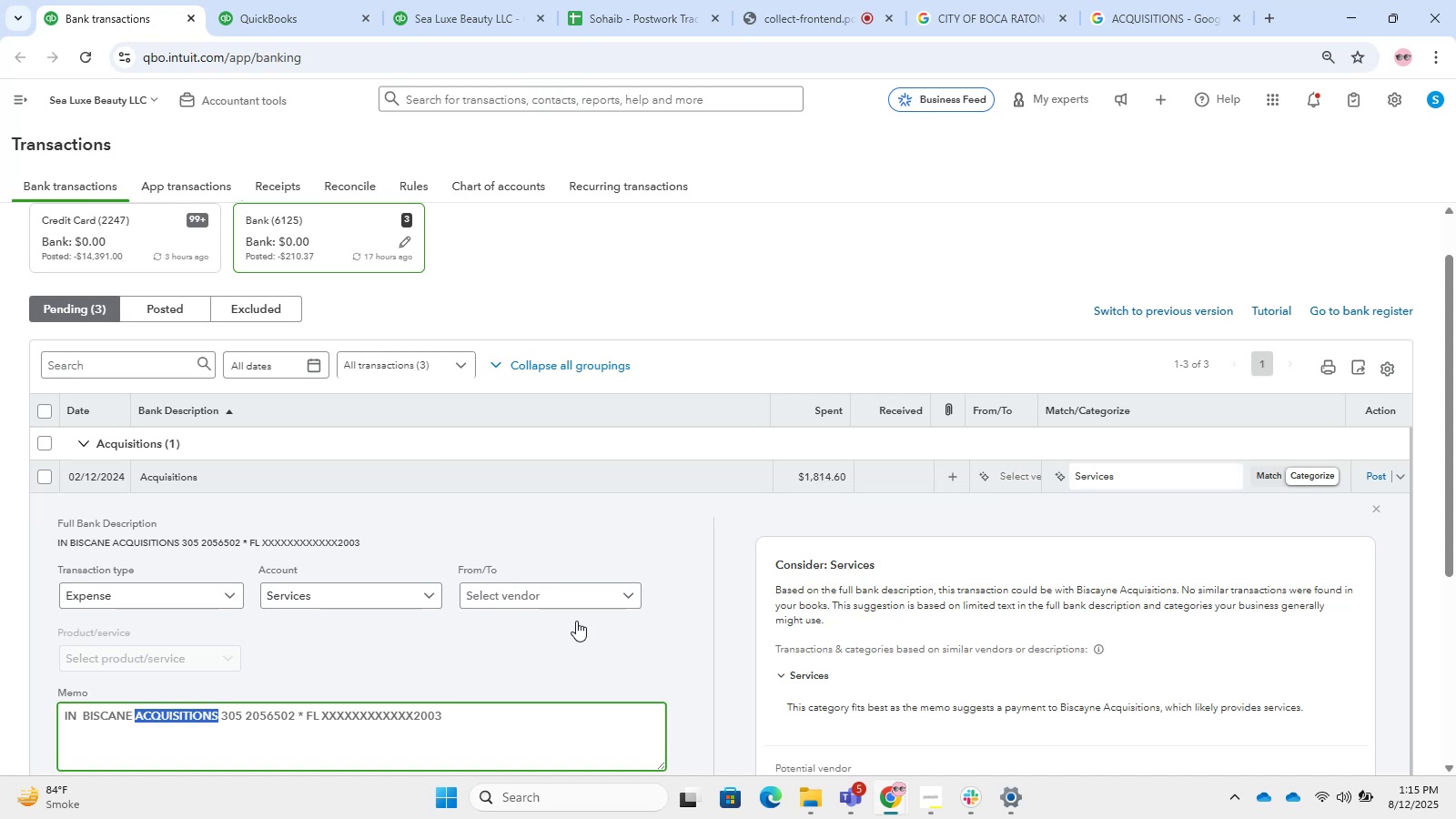 
scroll: coordinate [458, 555], scroll_direction: down, amount: 1.0
 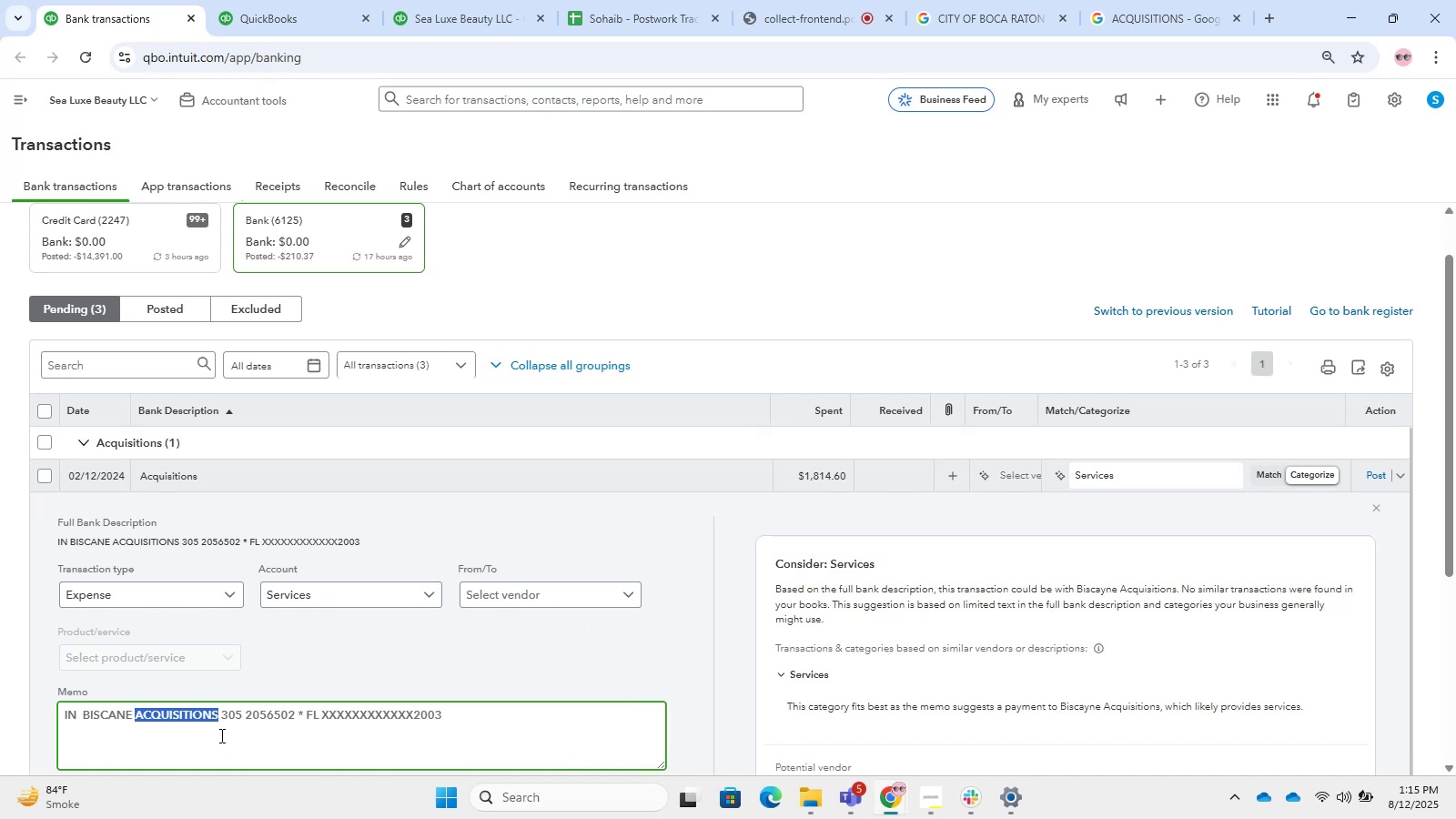 
left_click([220, 734])
 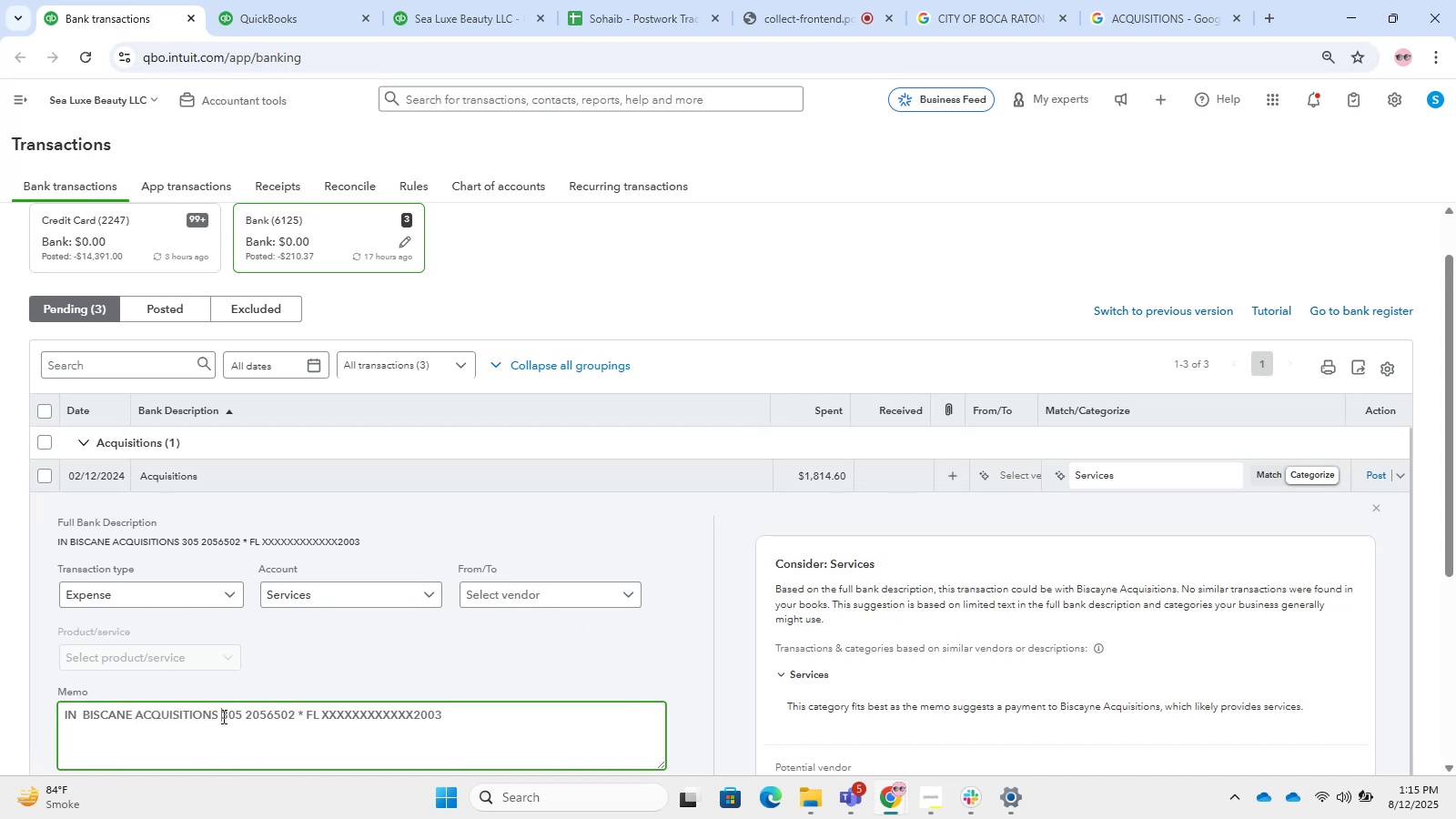 
left_click_drag(start_coordinate=[222, 716], to_coordinate=[0, 715])
 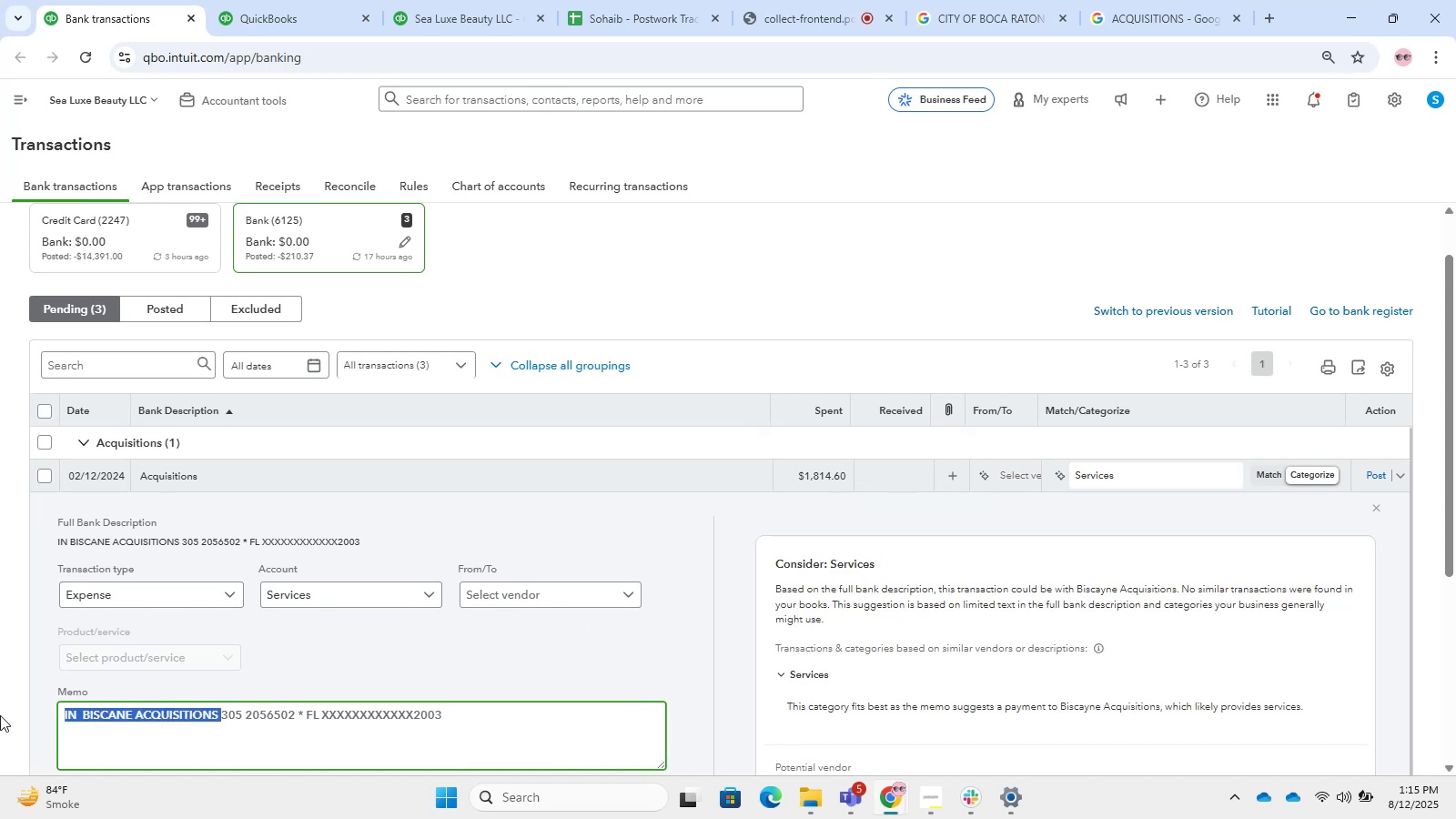 
key(Control+C)
 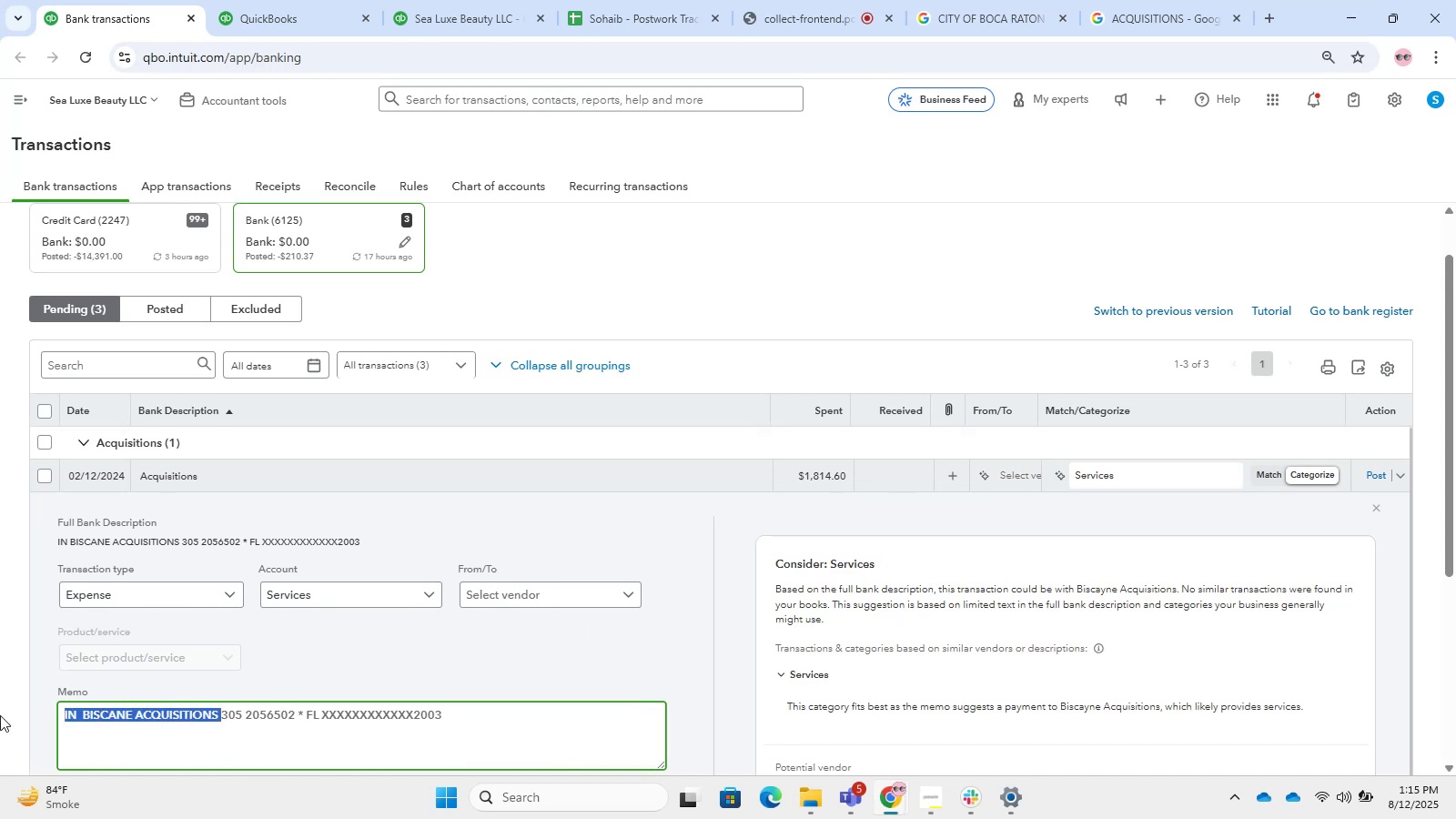 
key(Control+V)
 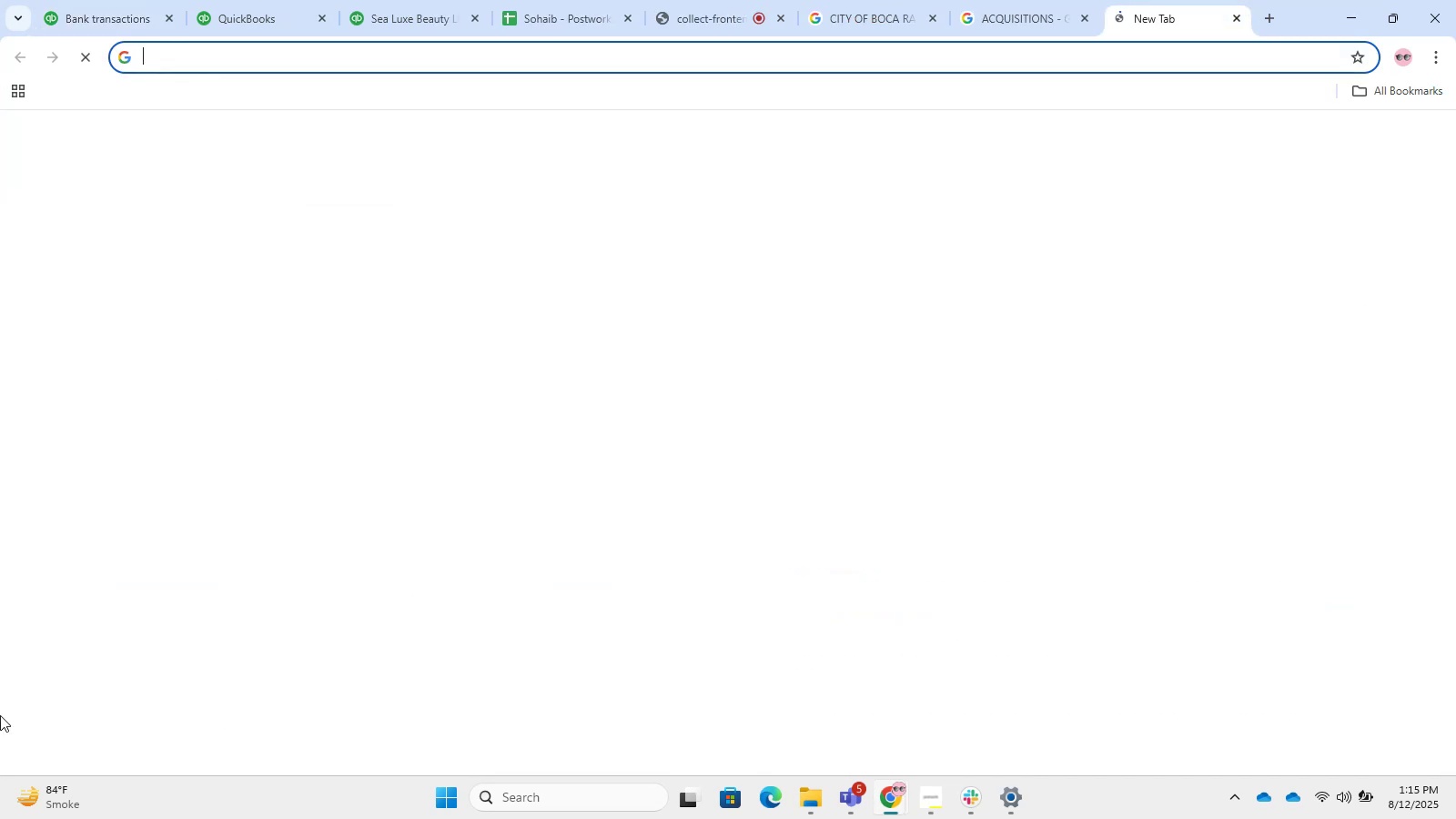 
key(Control+NumpadEnter)
 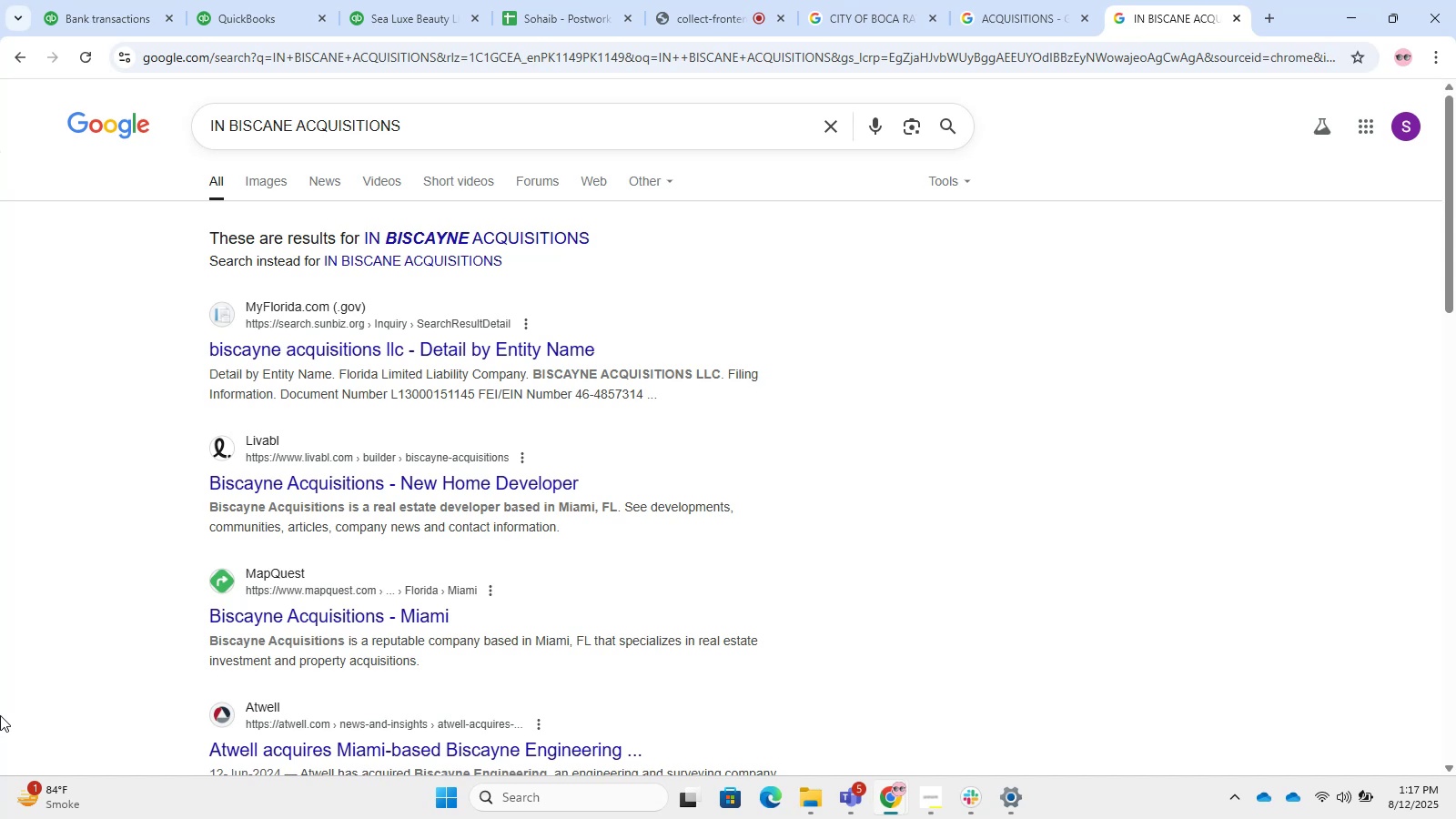 
wait(98.63)
 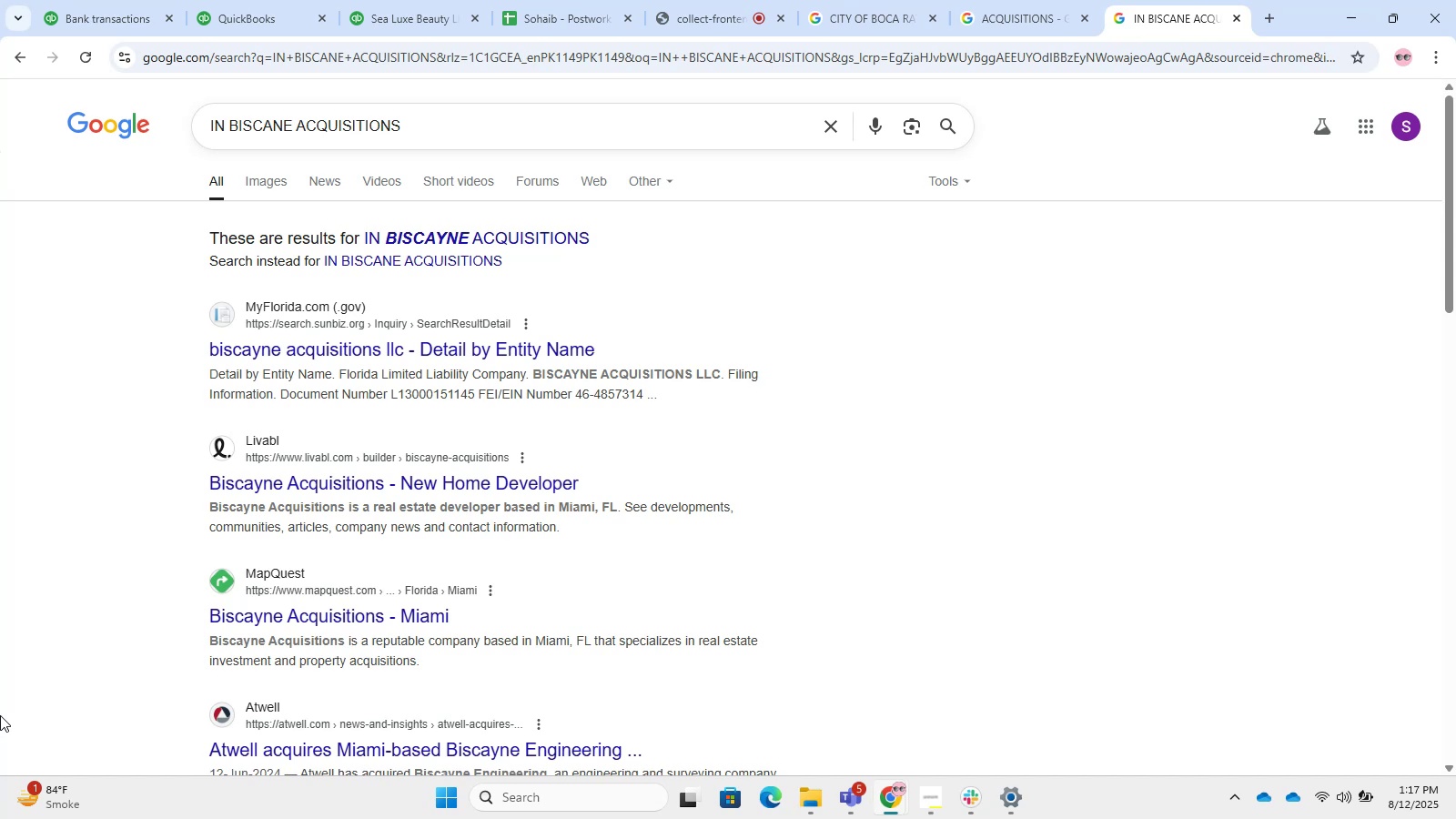 
double_click([380, 0])
 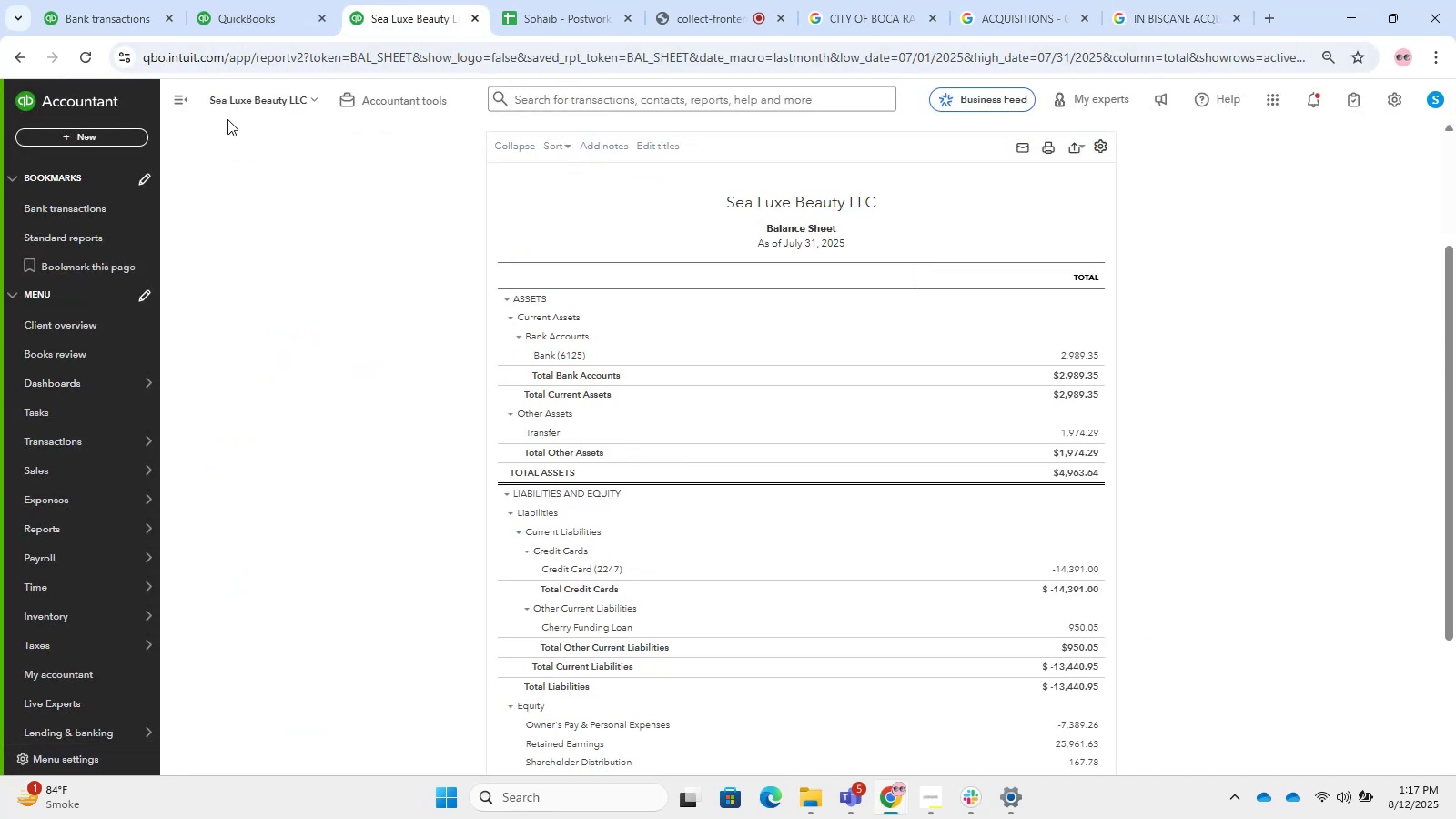 
left_click([187, 99])
 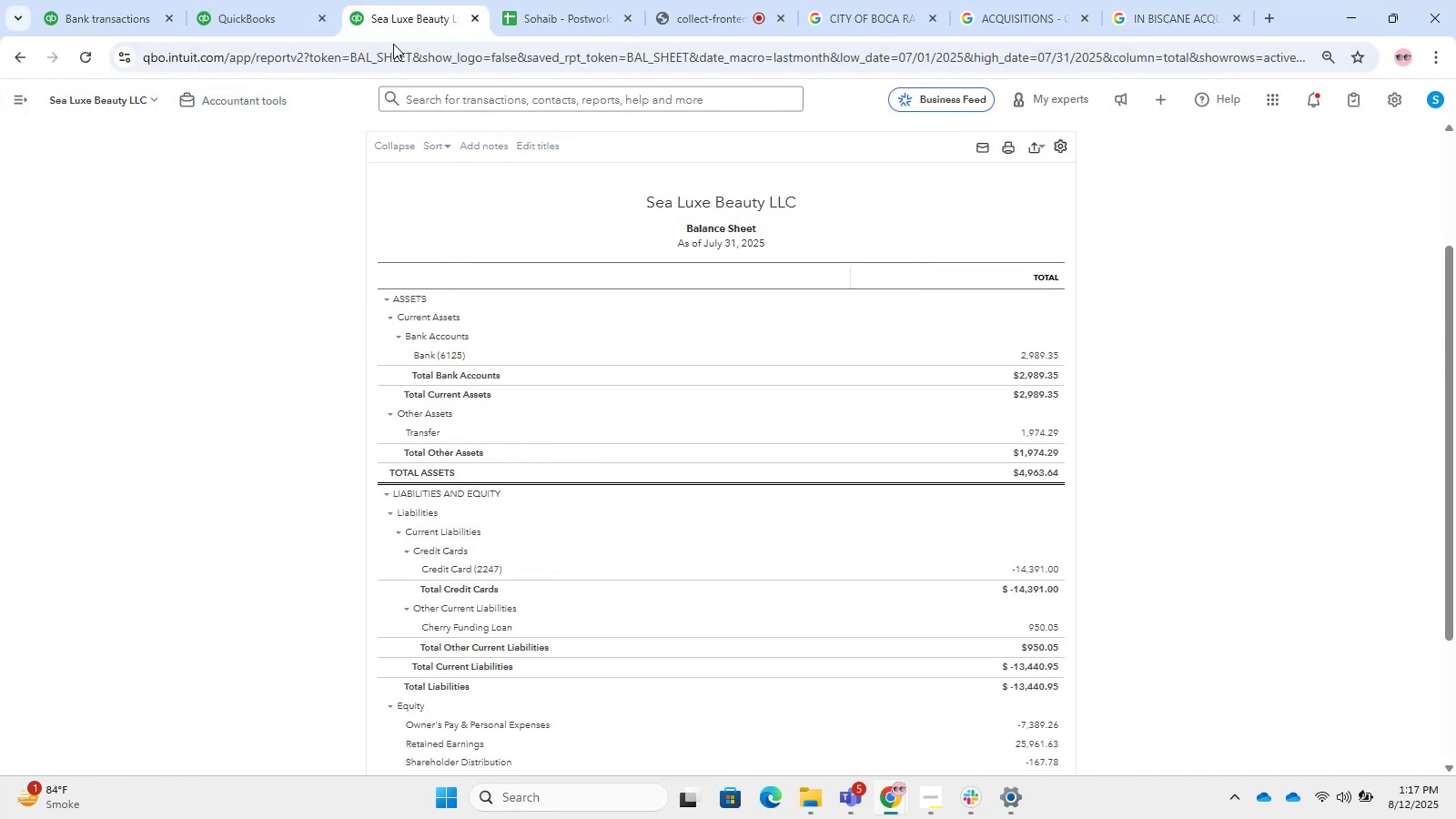 
left_click([552, 0])
 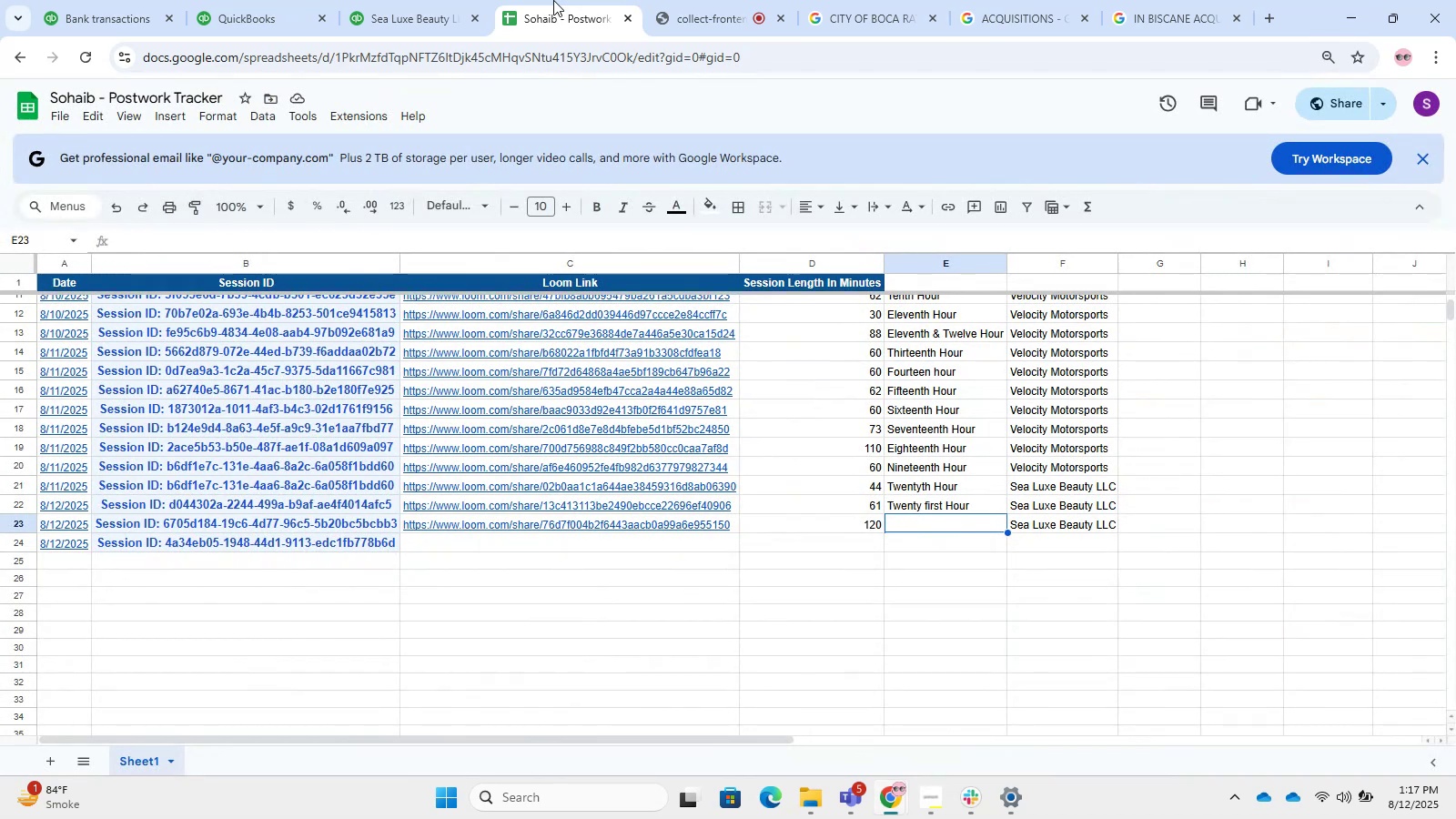 
wait(23.96)
 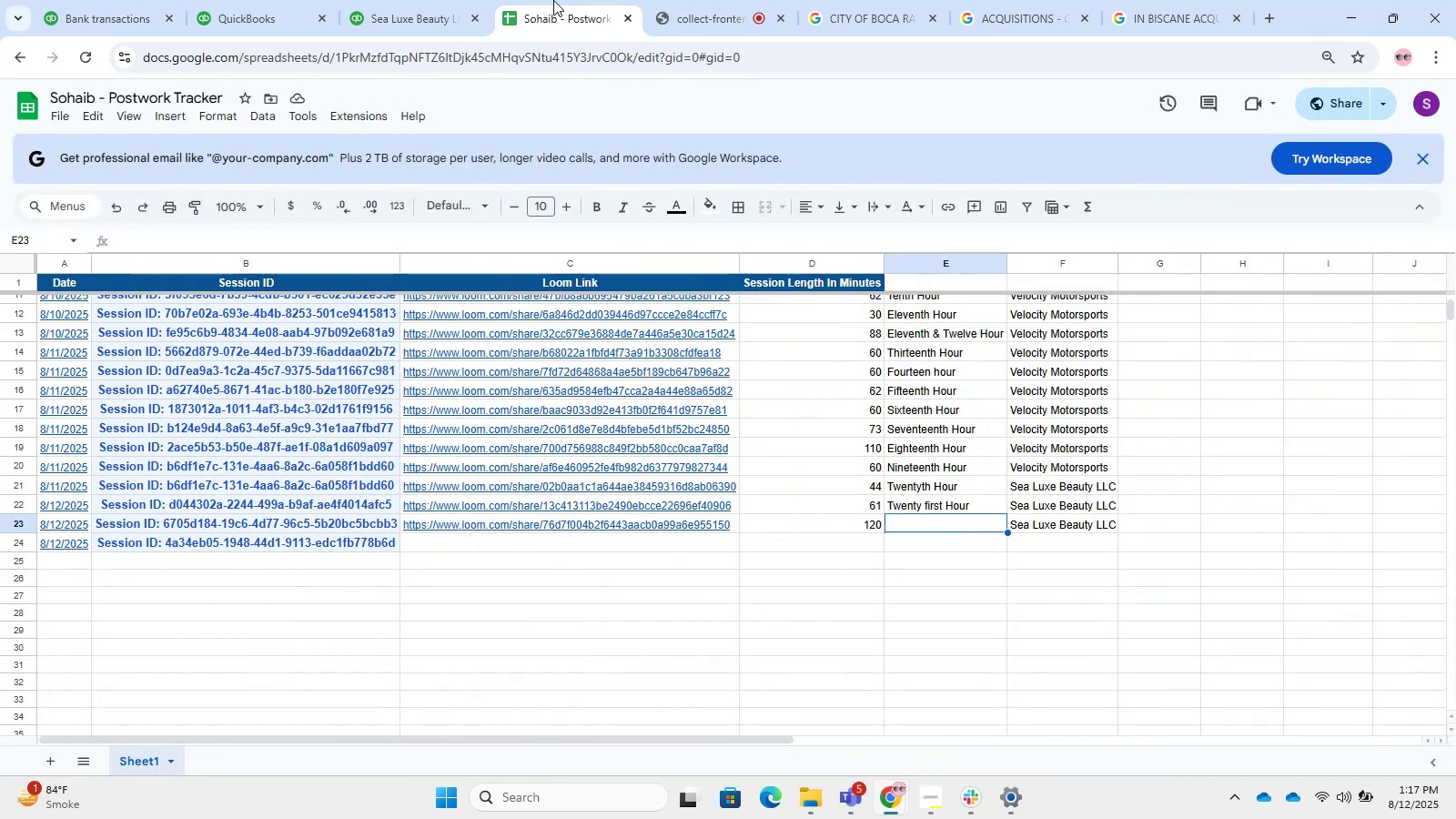 
left_click_drag(start_coordinate=[201, 0], to_coordinate=[214, 0])
 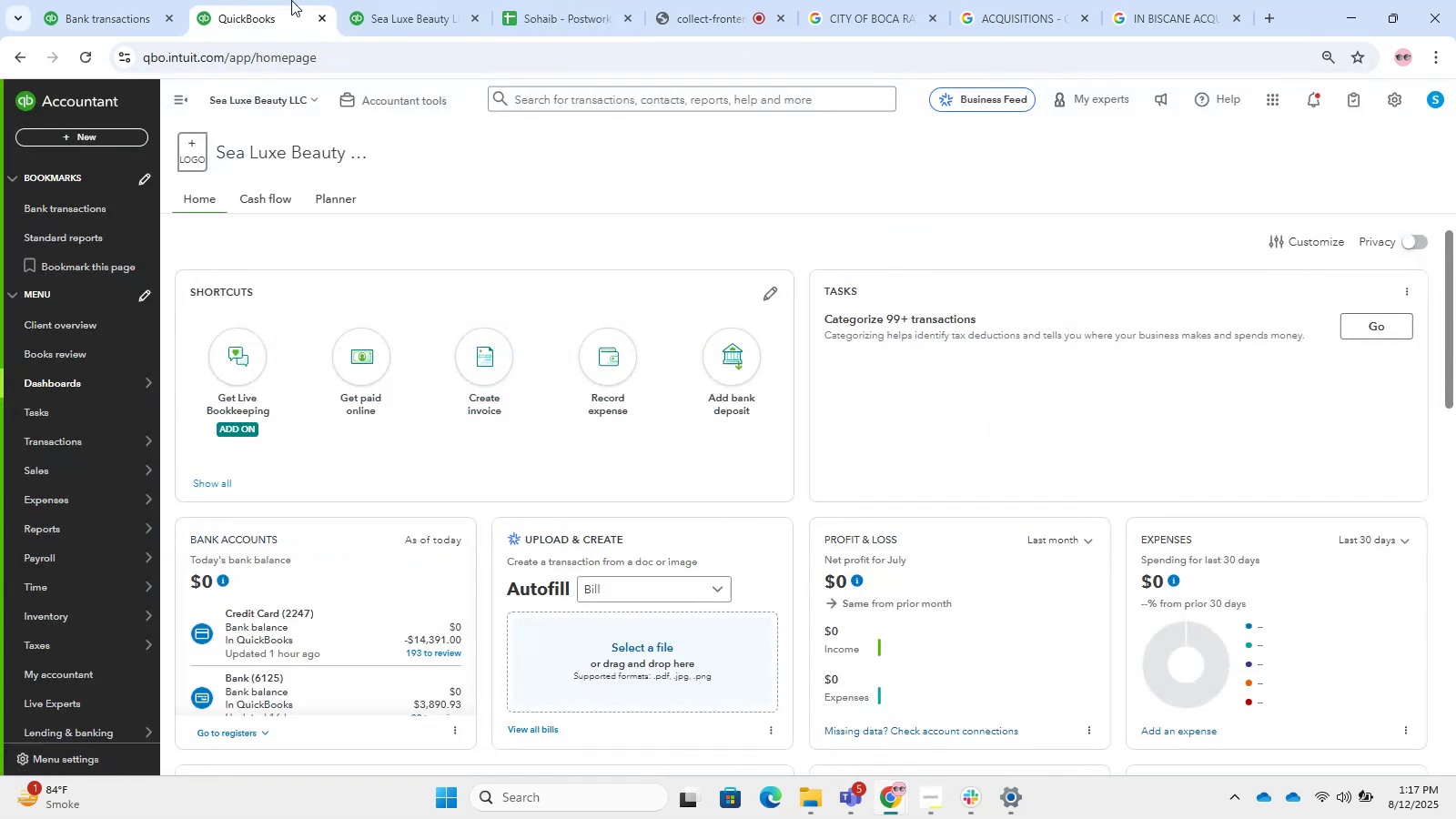 
double_click([401, 0])
 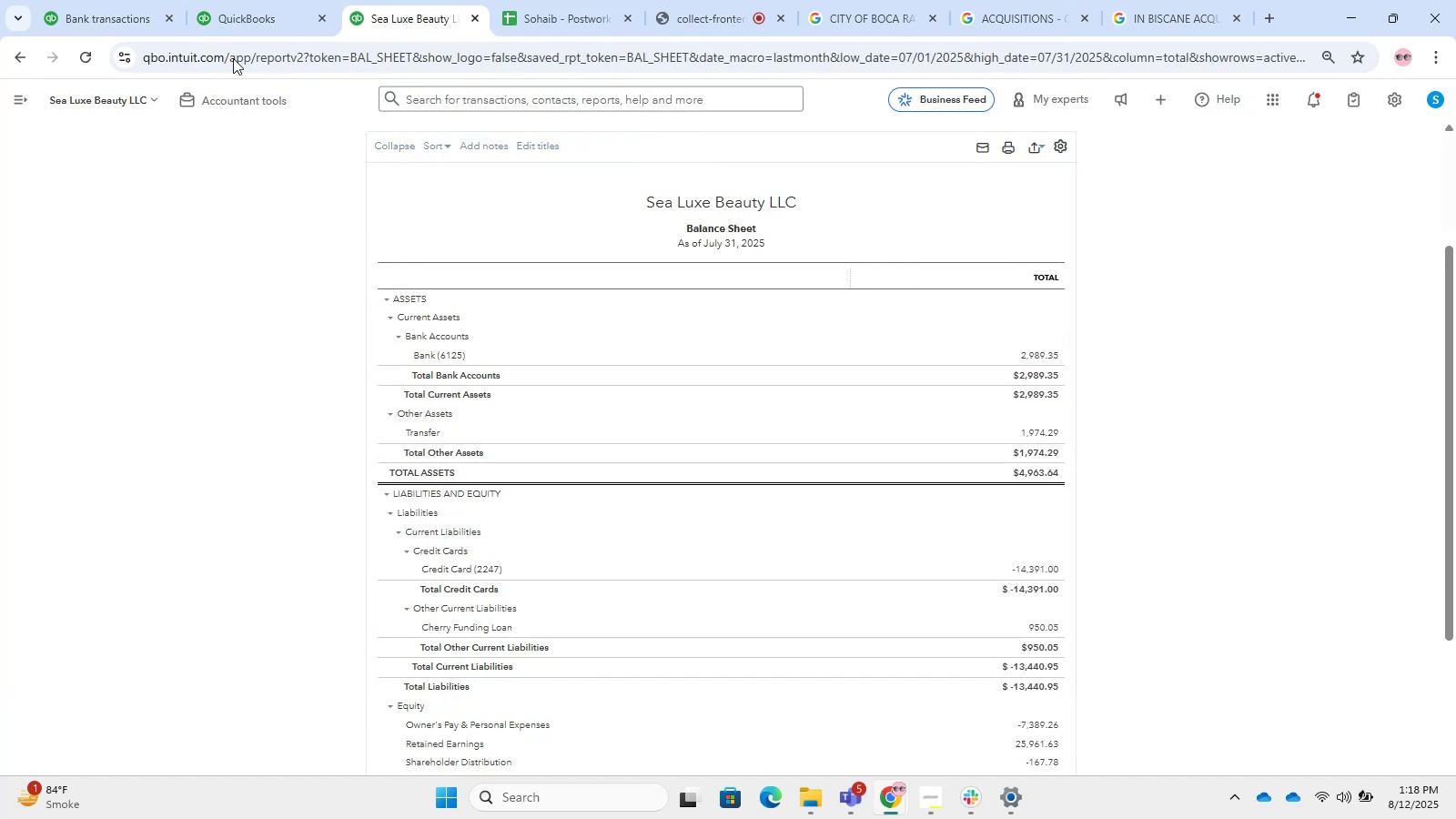 
left_click([117, 0])
 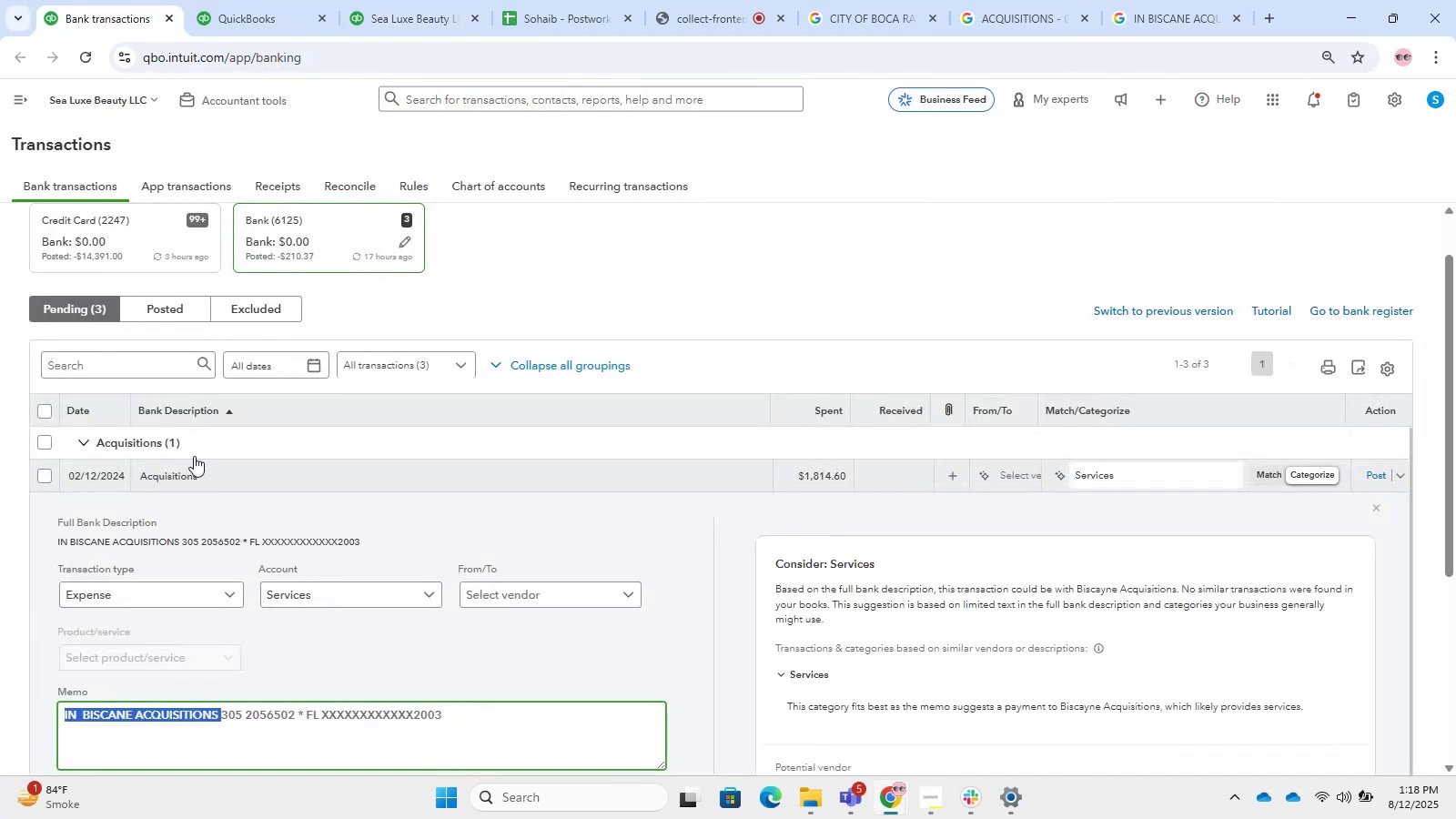 
scroll: coordinate [171, 668], scroll_direction: down, amount: 5.0
 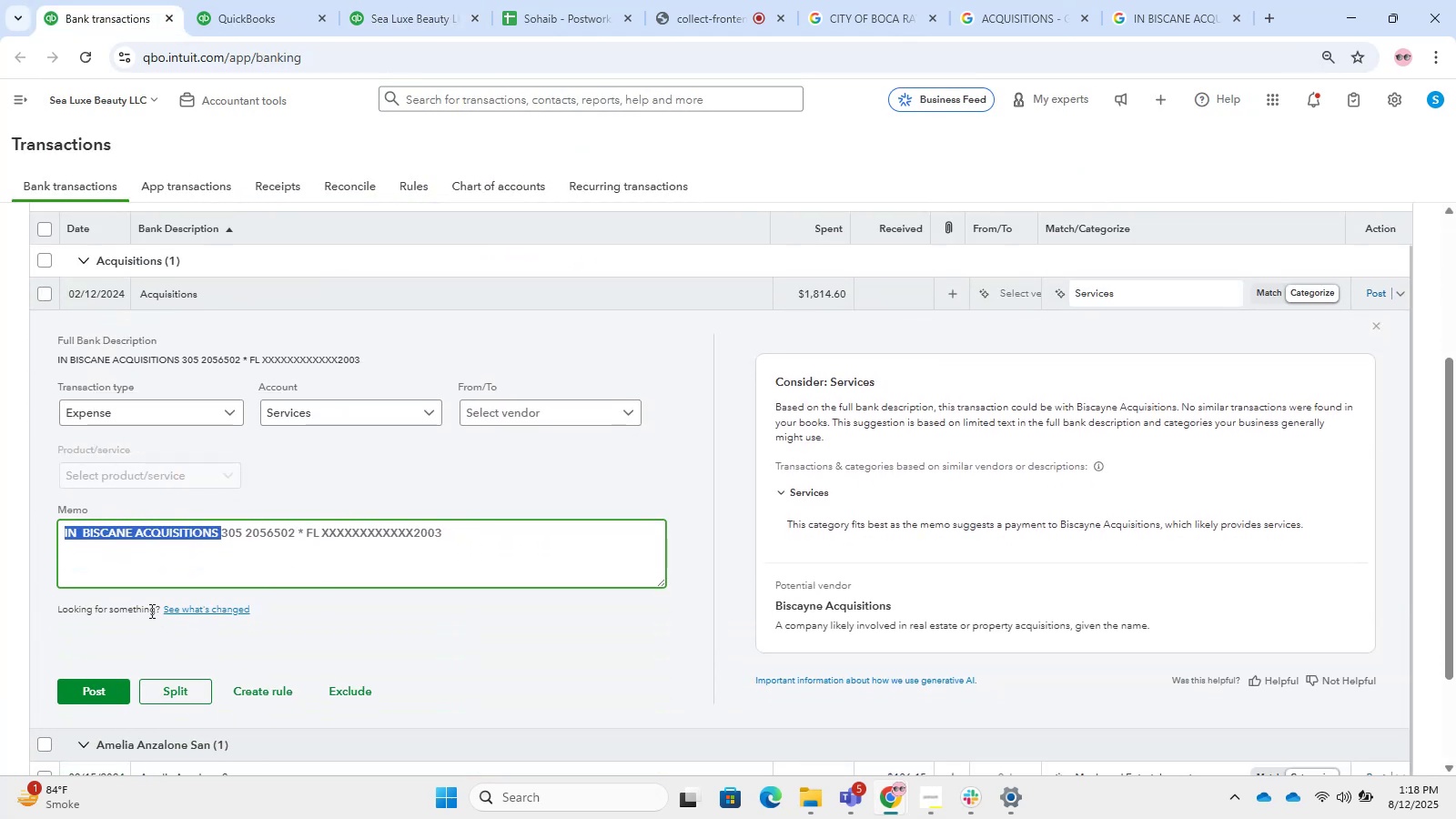 
key(Control+C)
 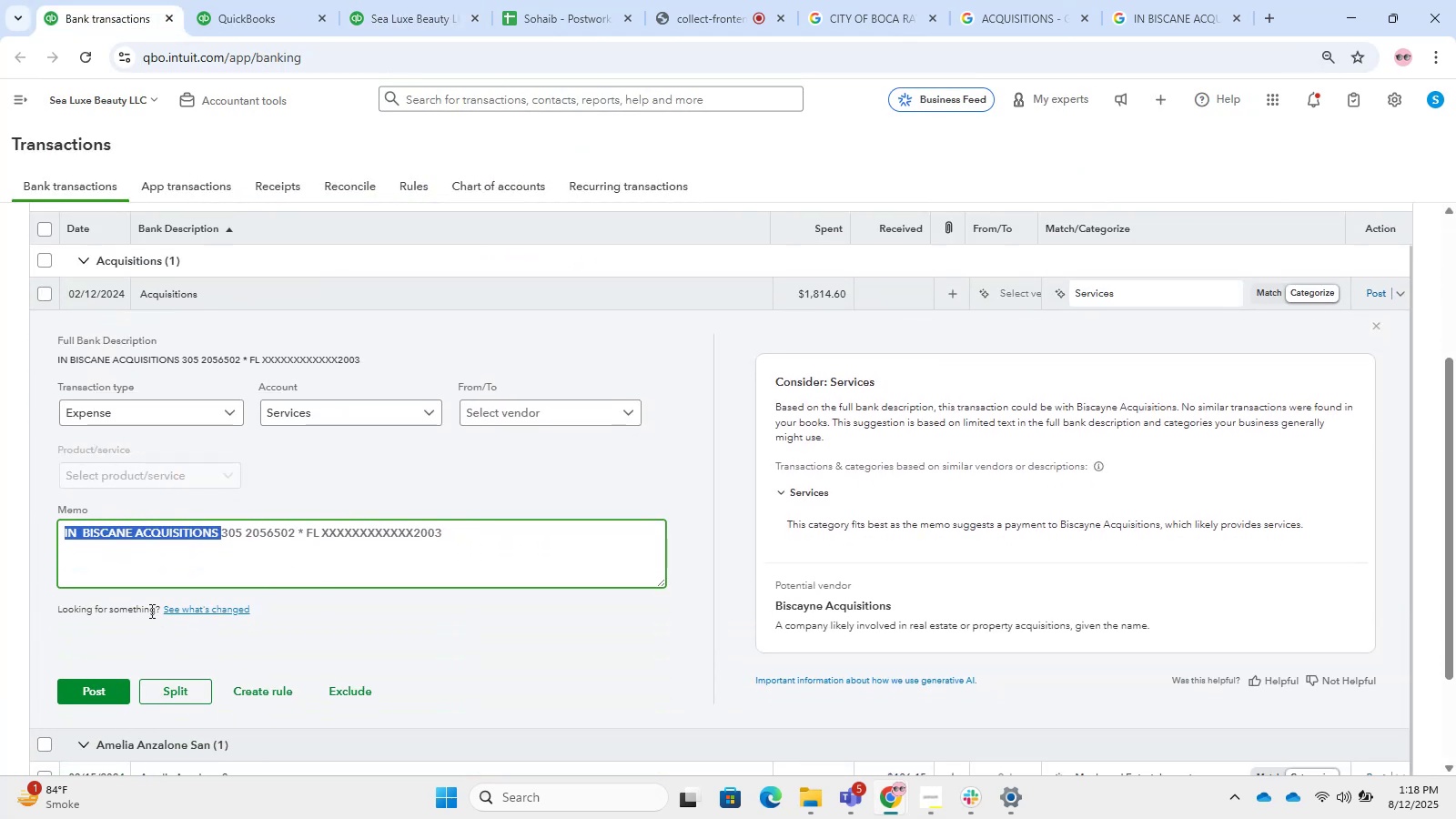 
key(Control+B)
 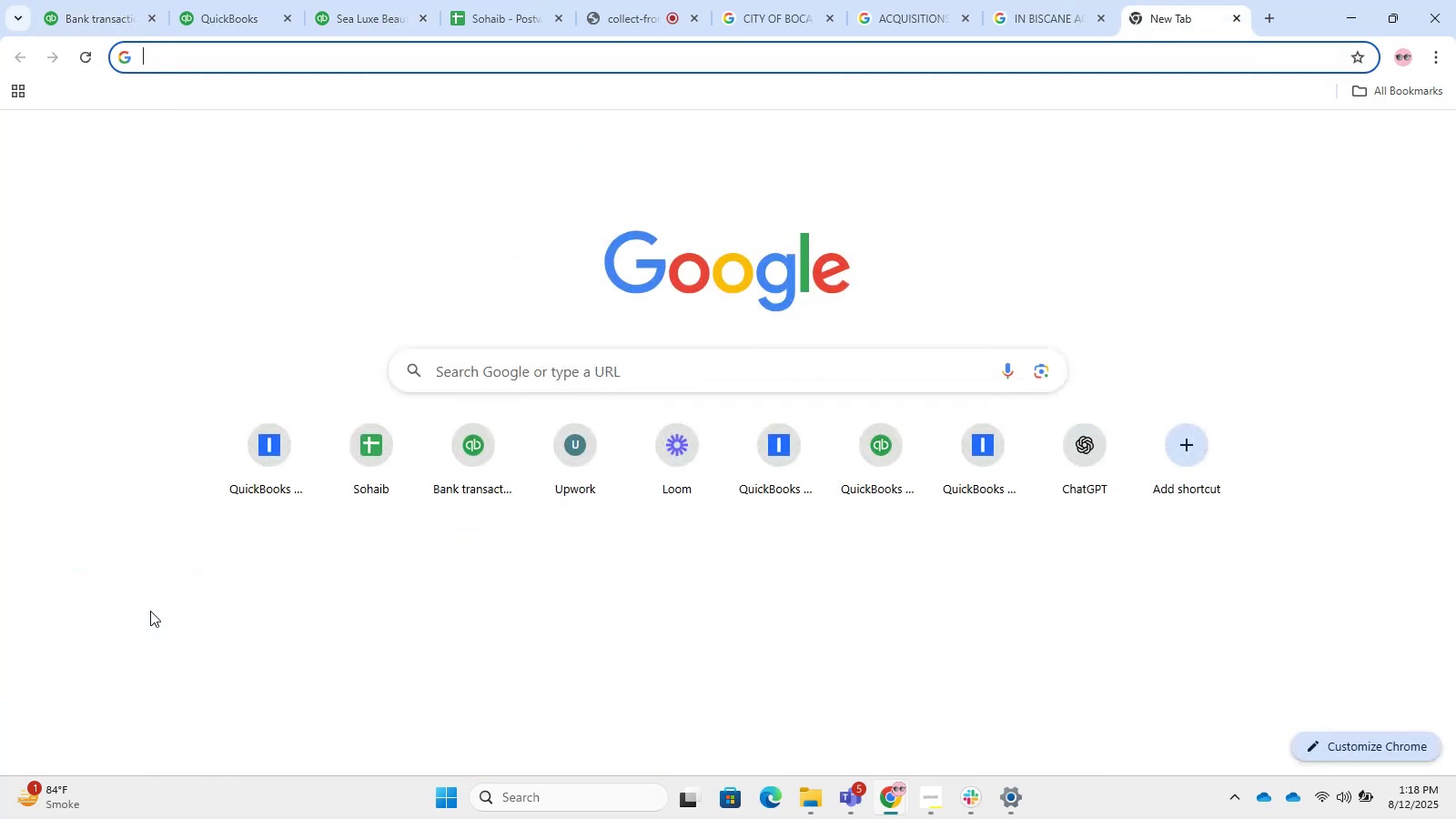 
key(Control+Enter)
 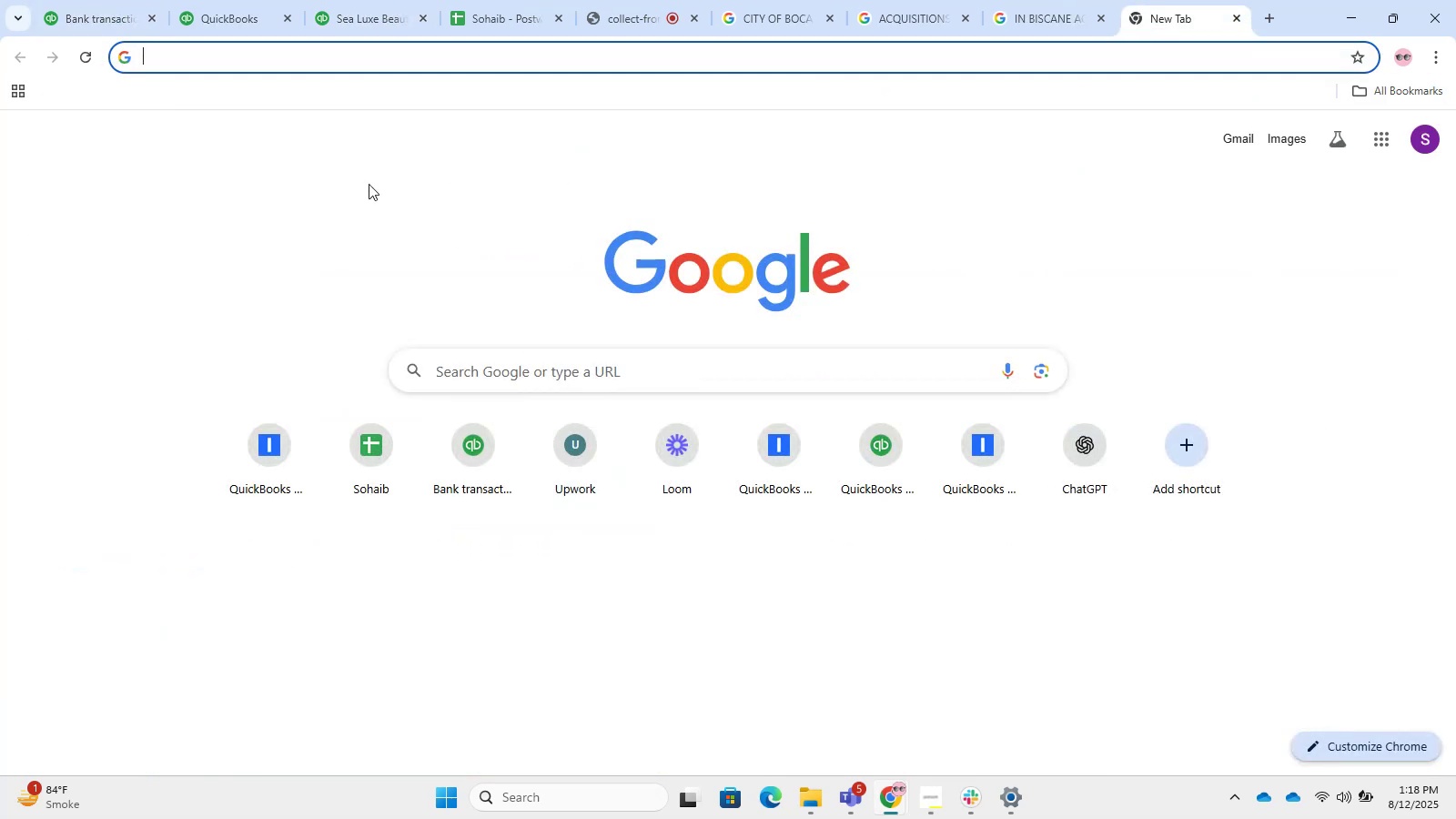 
key(Control+V)
 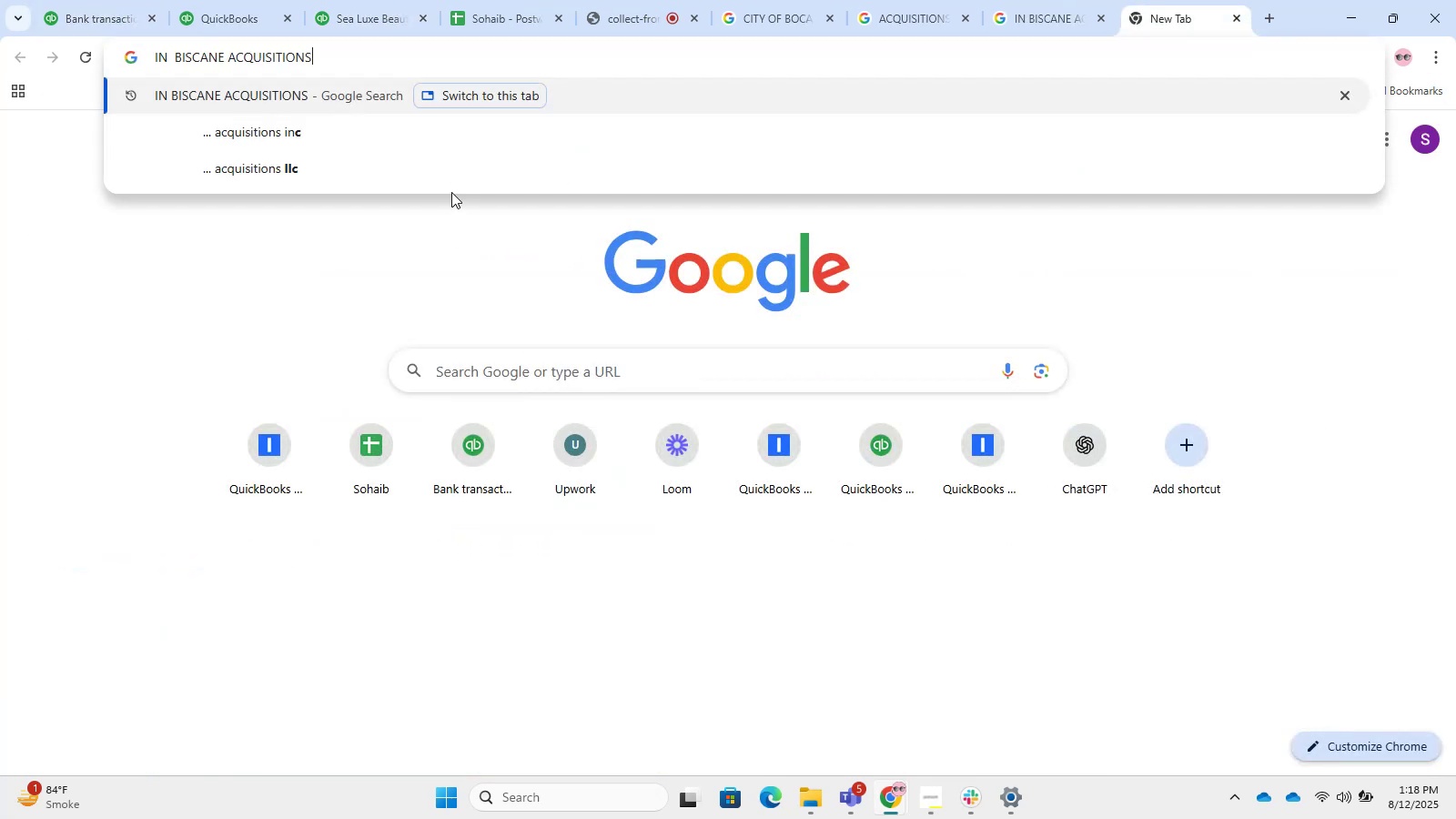 
key(Enter)
 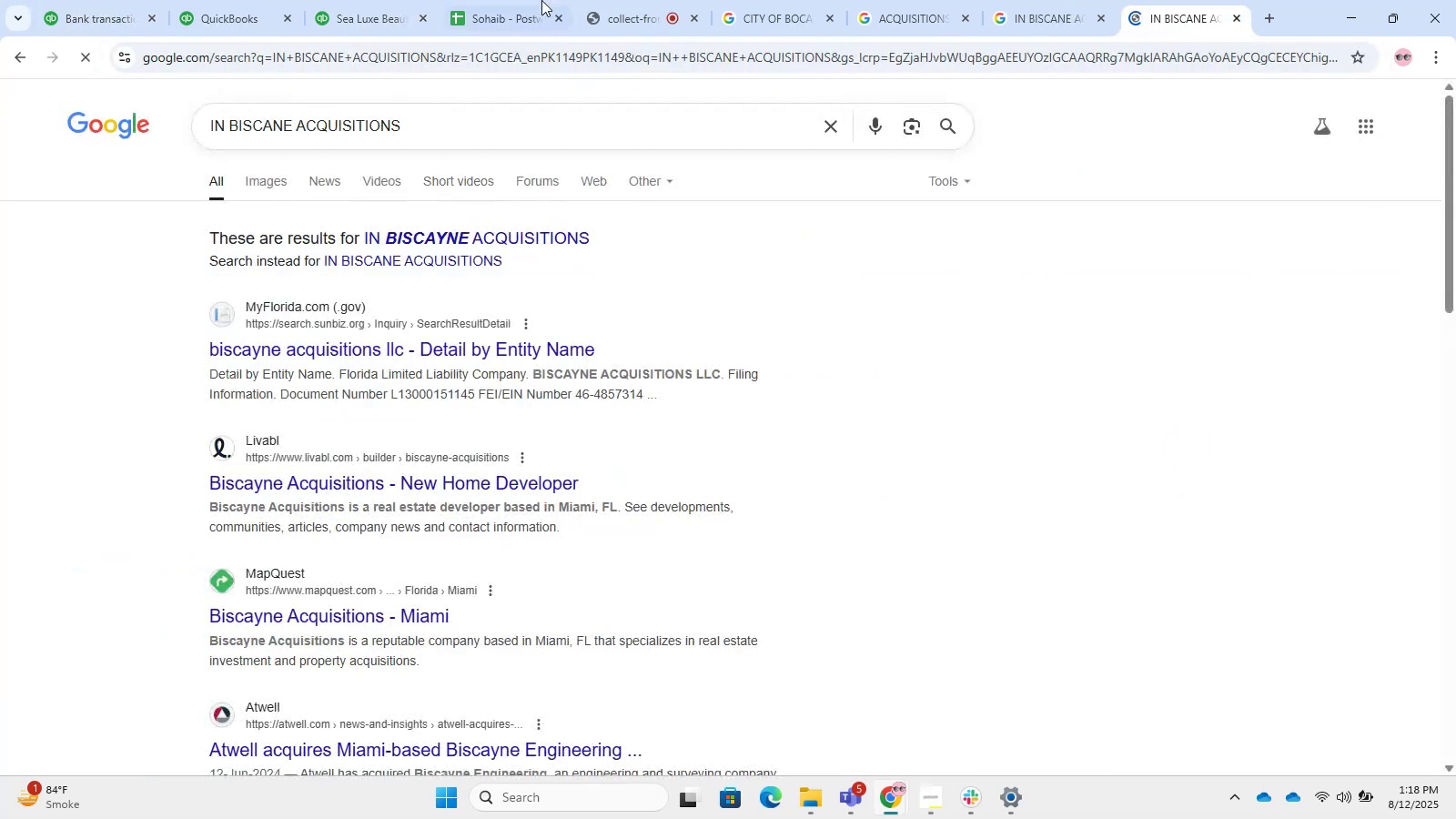 
left_click_drag(start_coordinate=[638, 0], to_coordinate=[102, 0])
 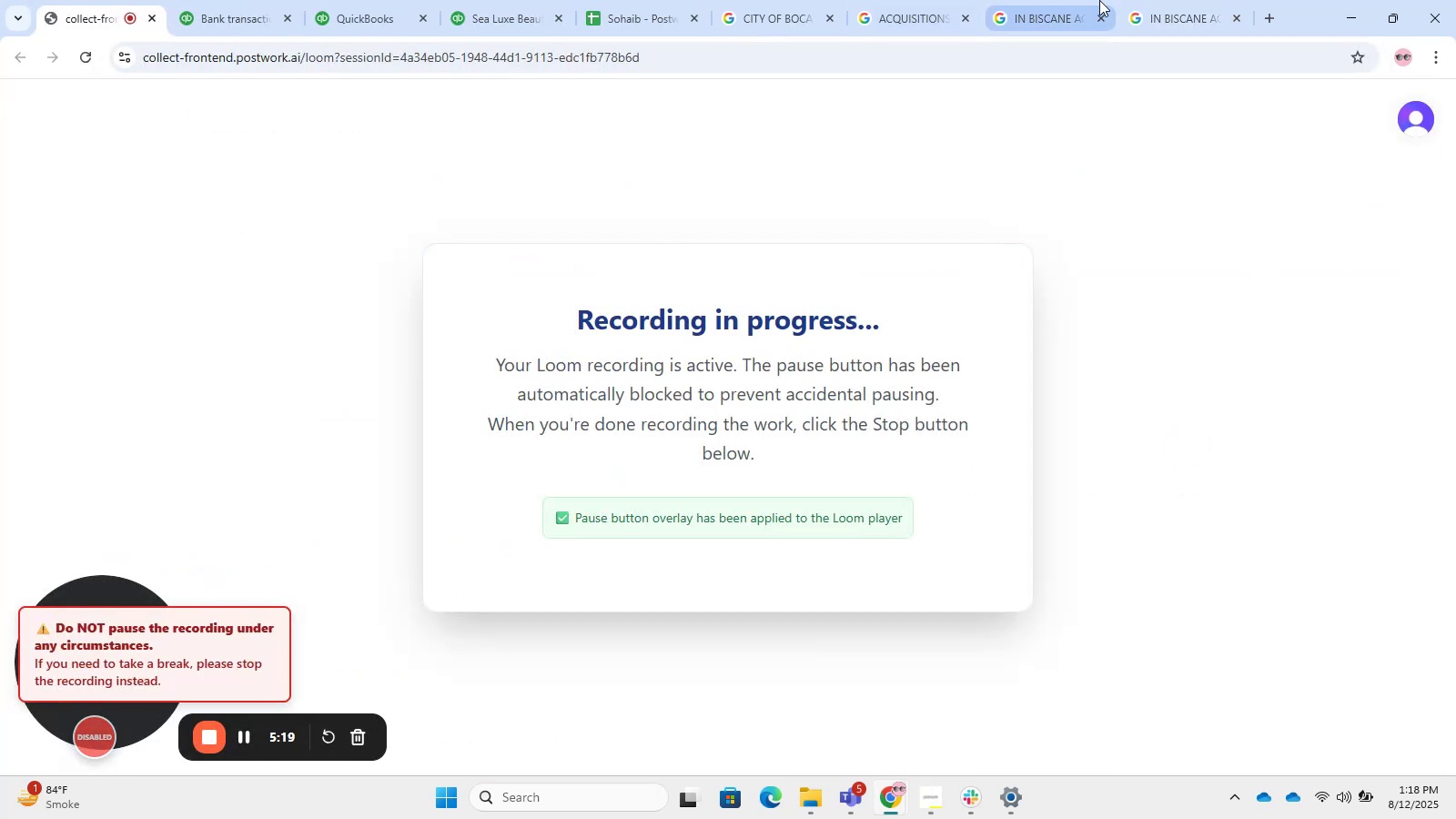 
left_click([1135, 0])
 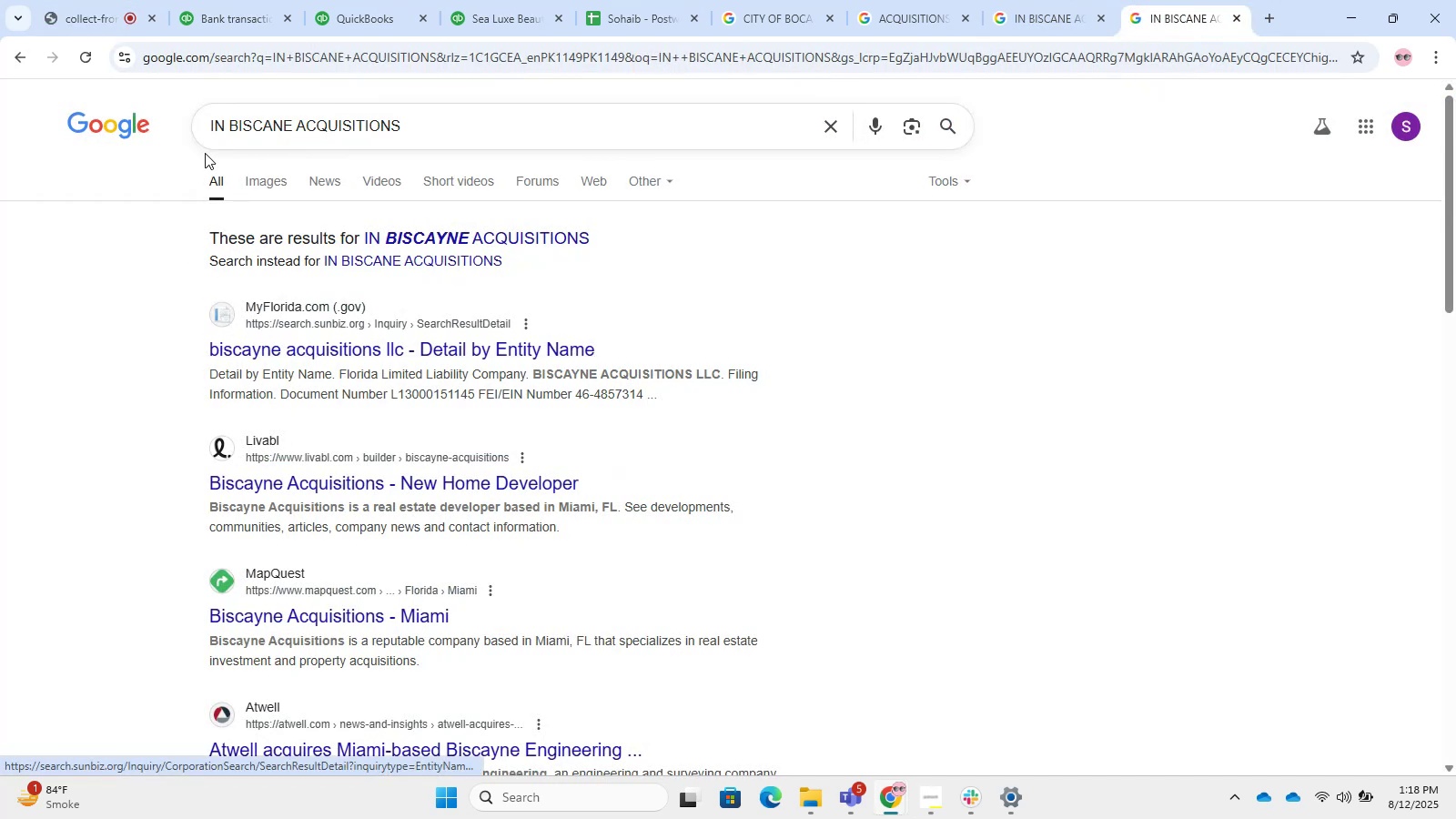 
left_click([132, 0])
 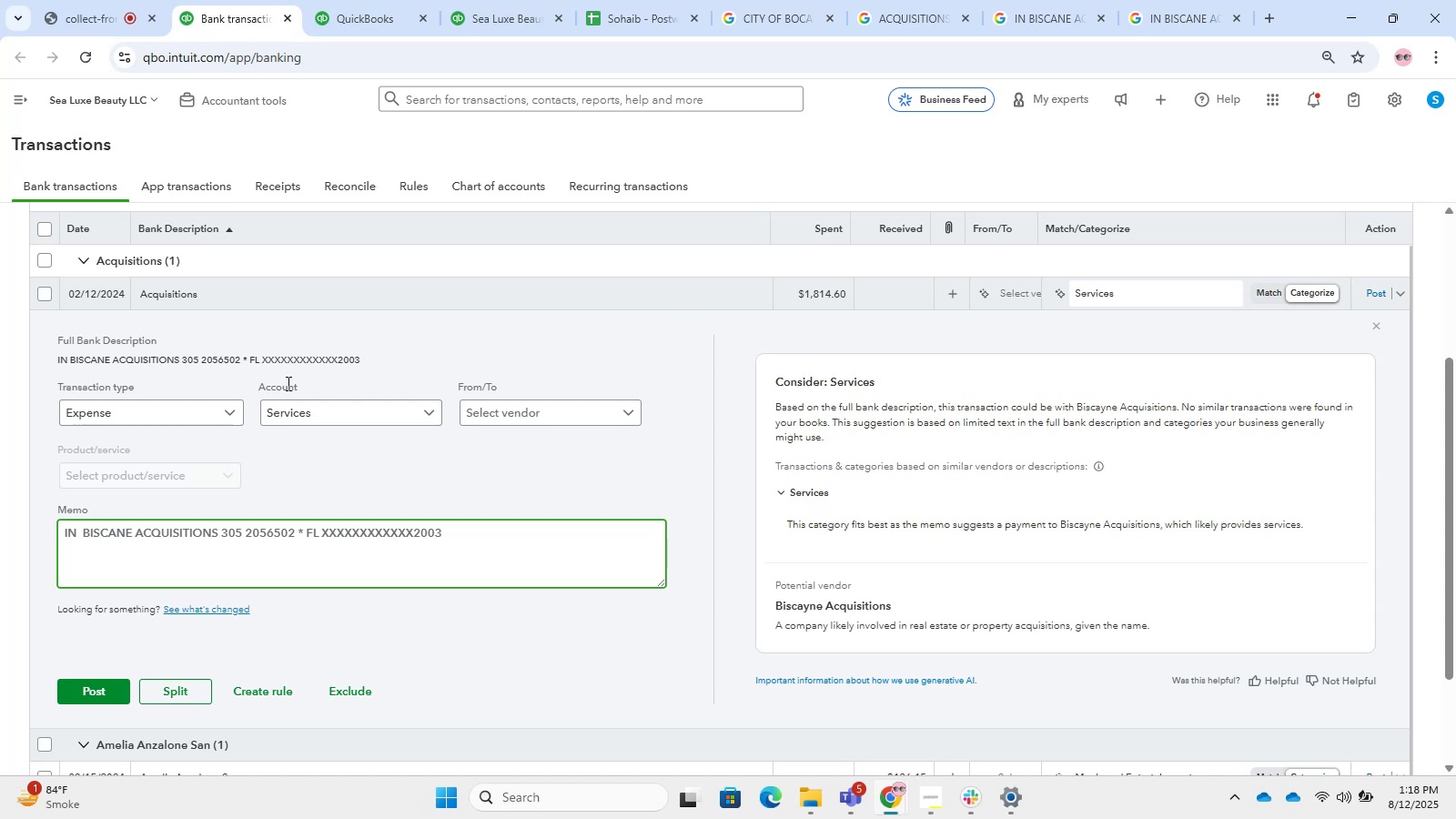 
wait(24.03)
 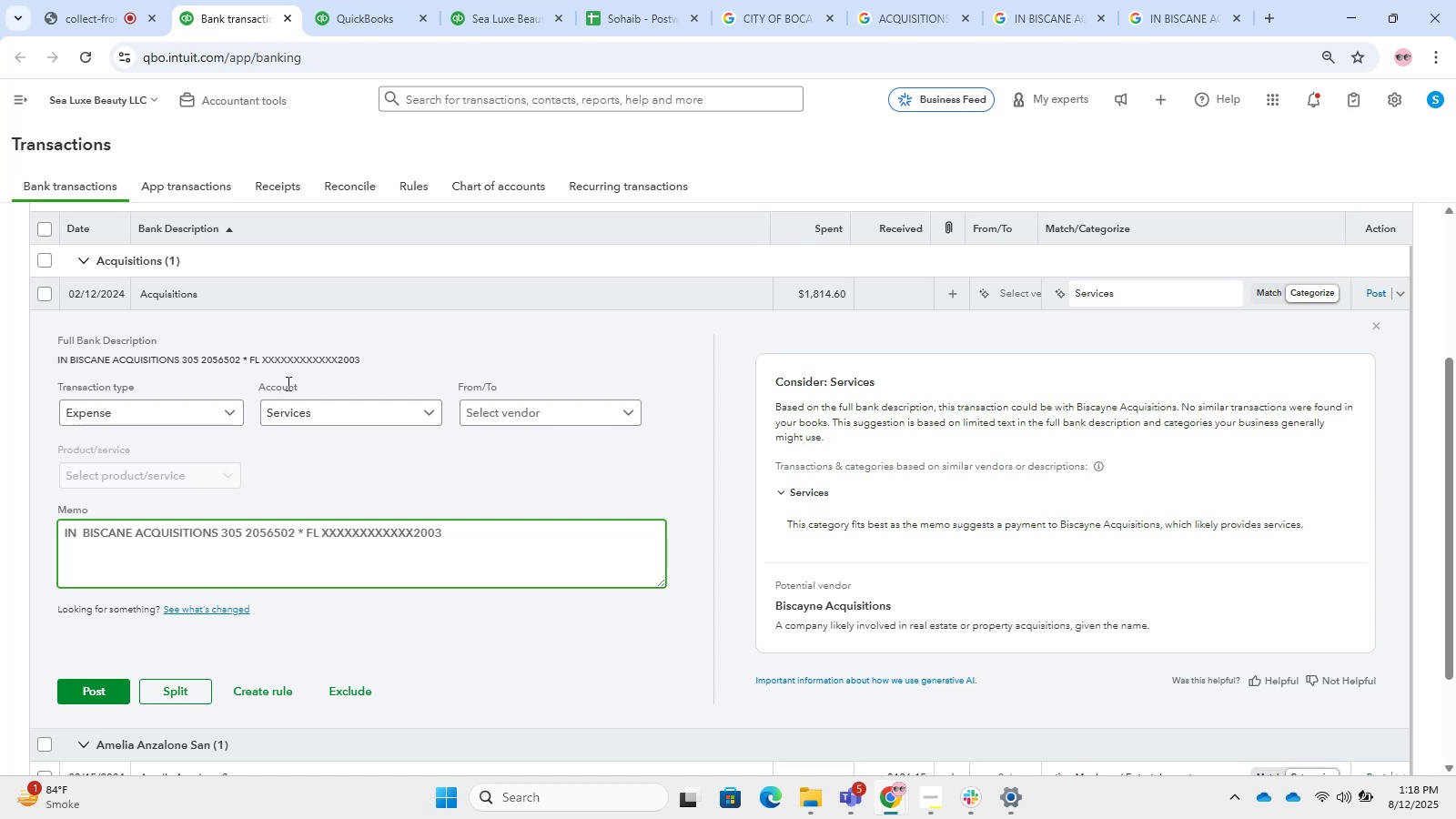 
left_click([78, 524])
 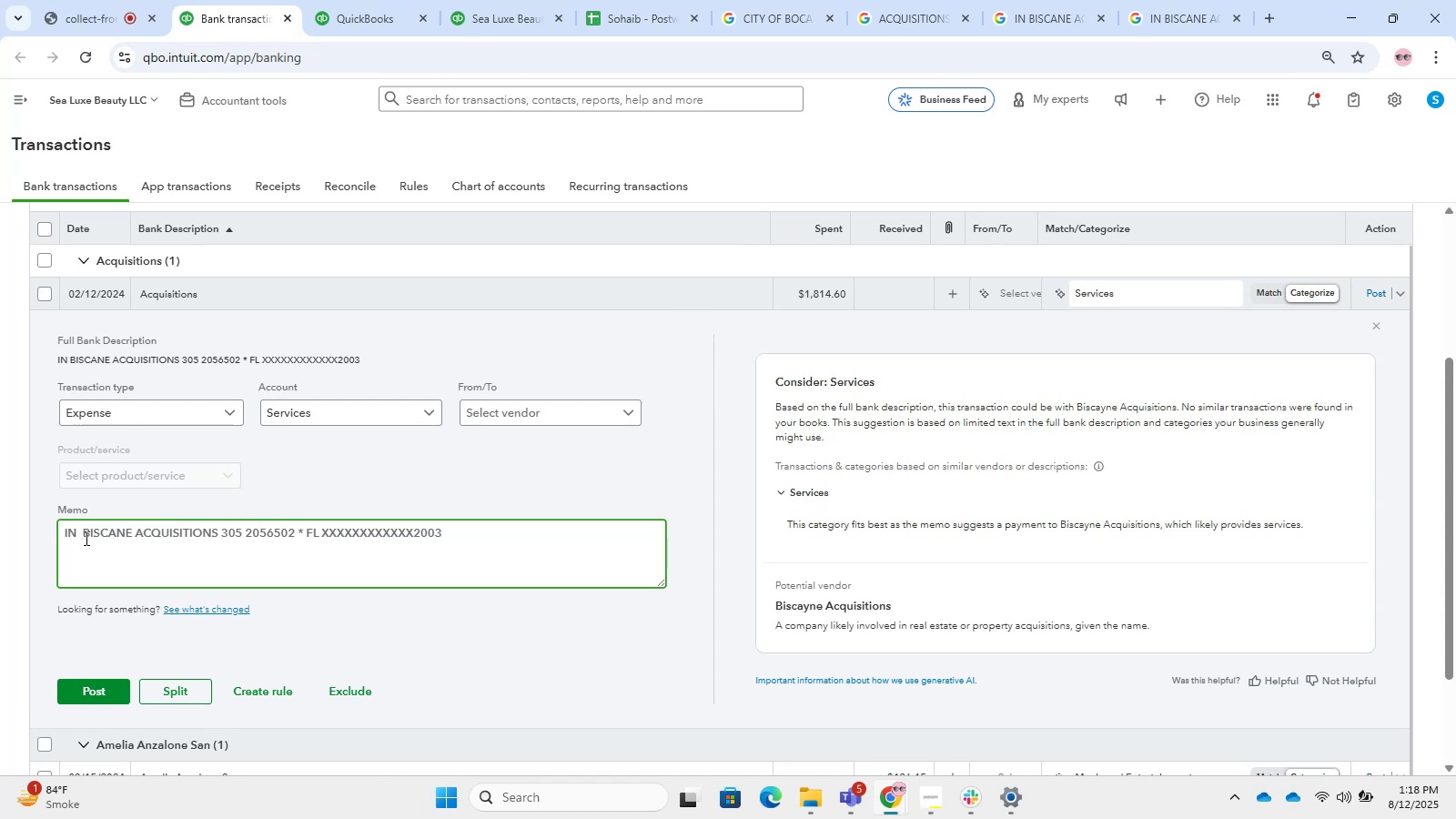 
key(ArrowRight)
 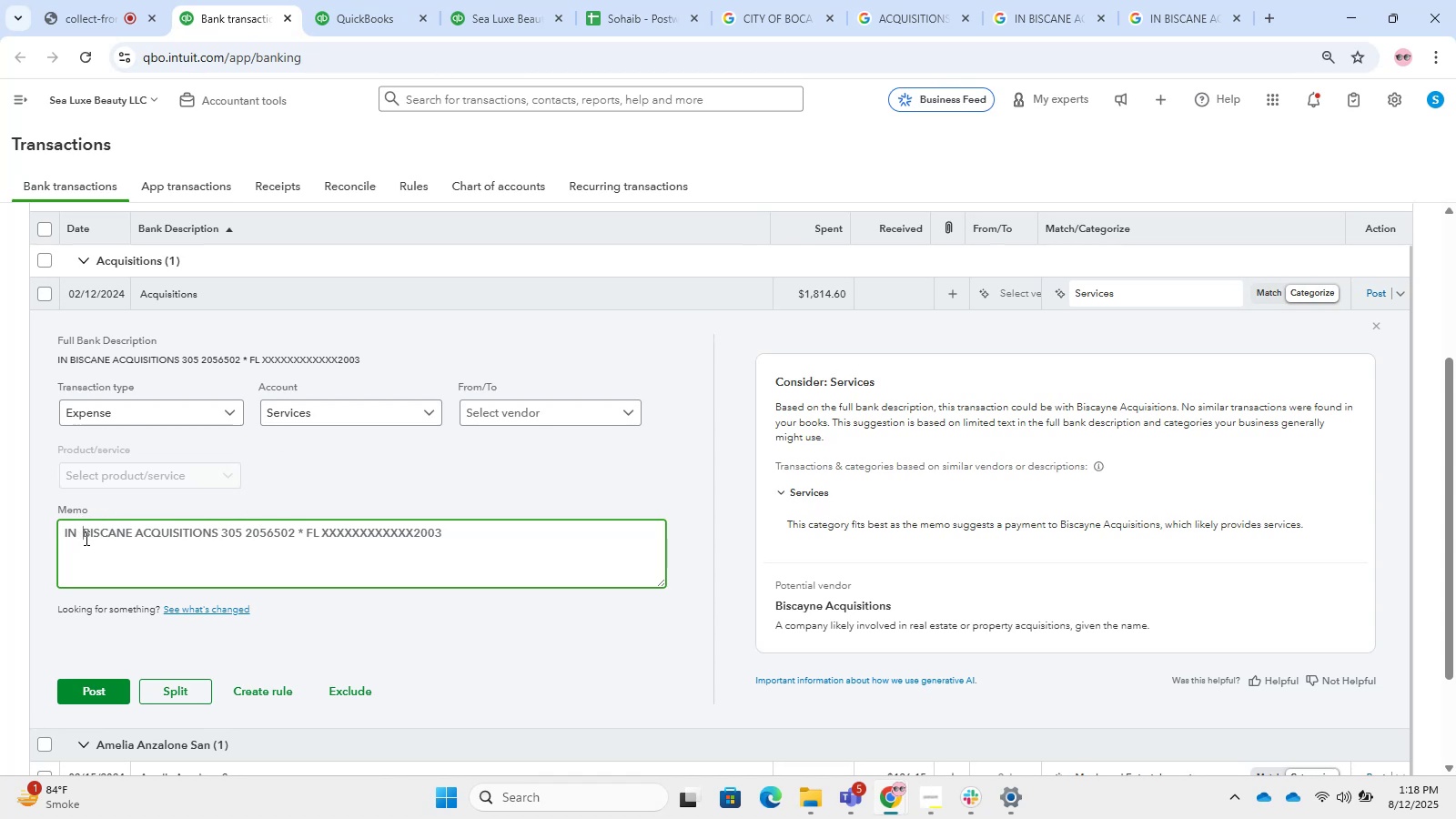 
key(Backspace)
 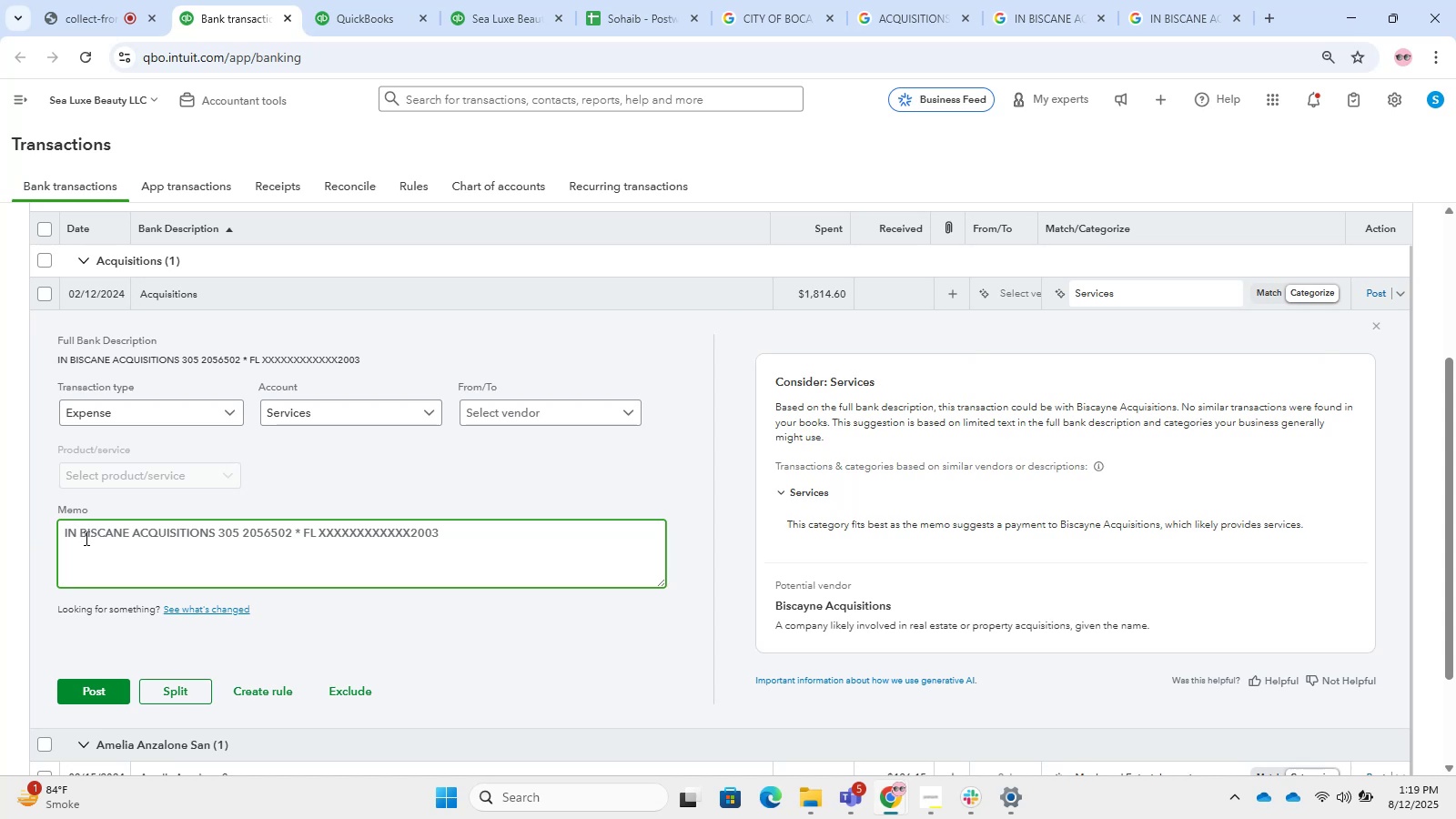 
wait(27.82)
 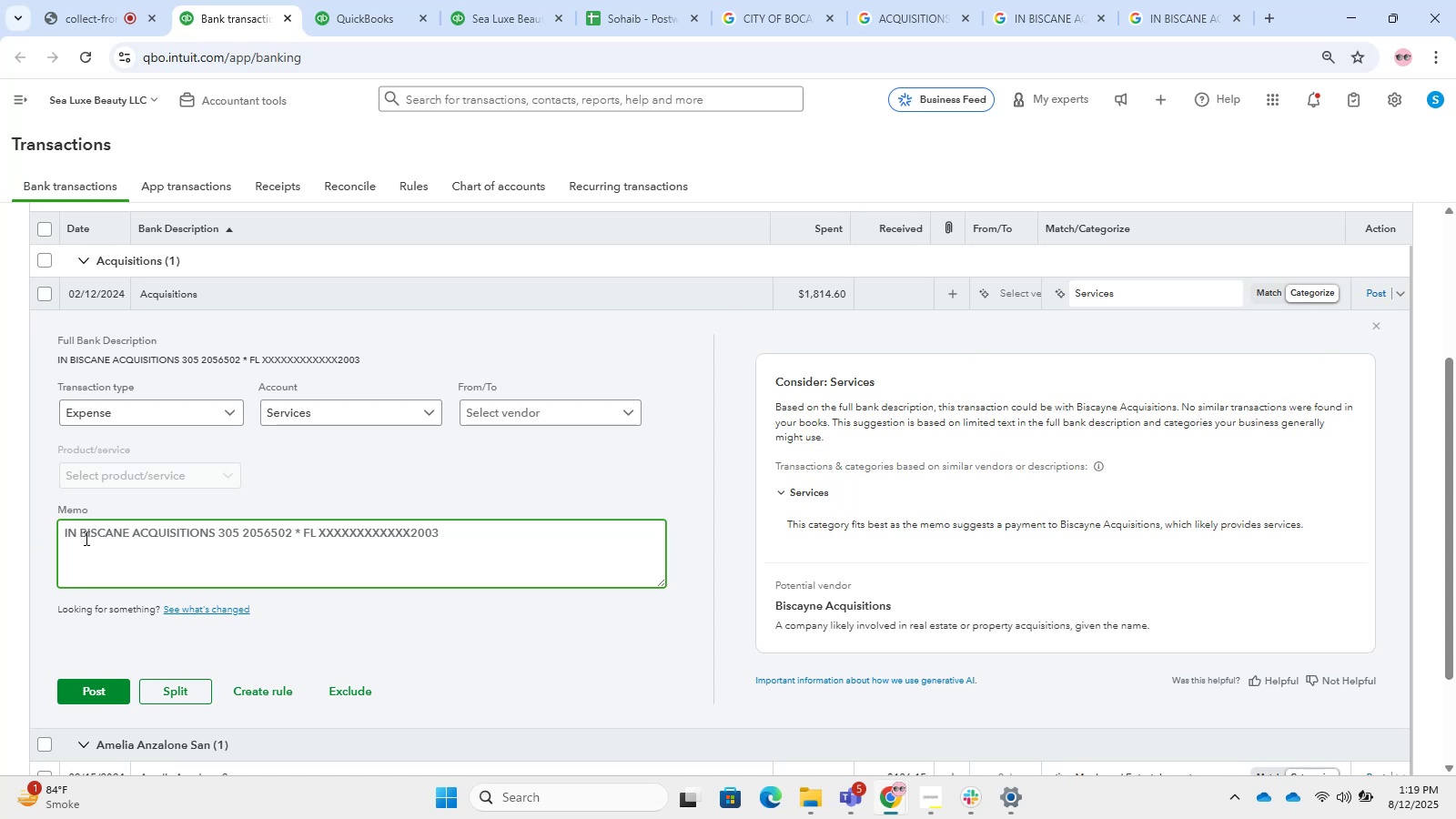 
left_click([541, 410])
 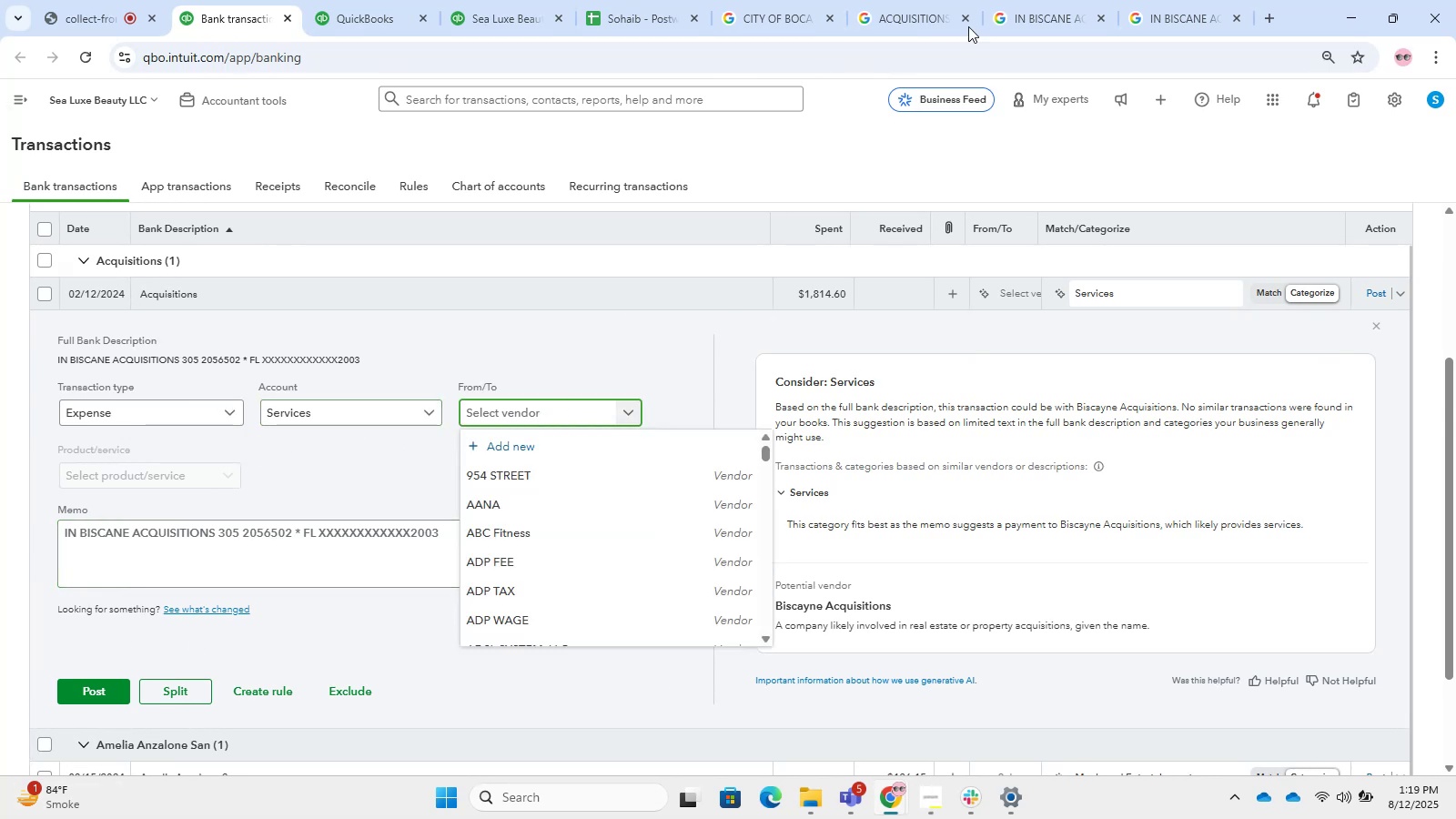 
left_click([1141, 0])
 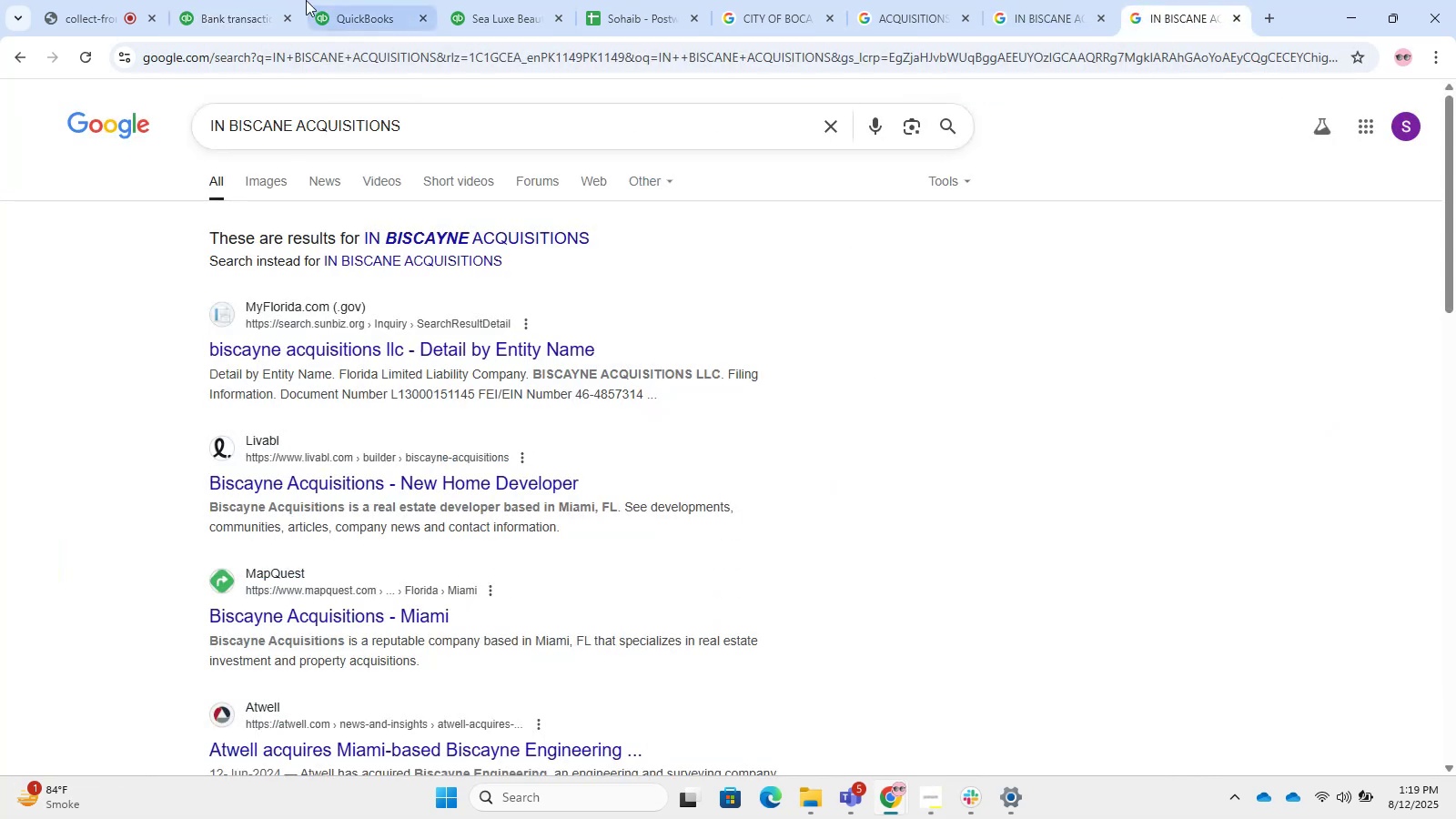 
left_click([90, 0])
 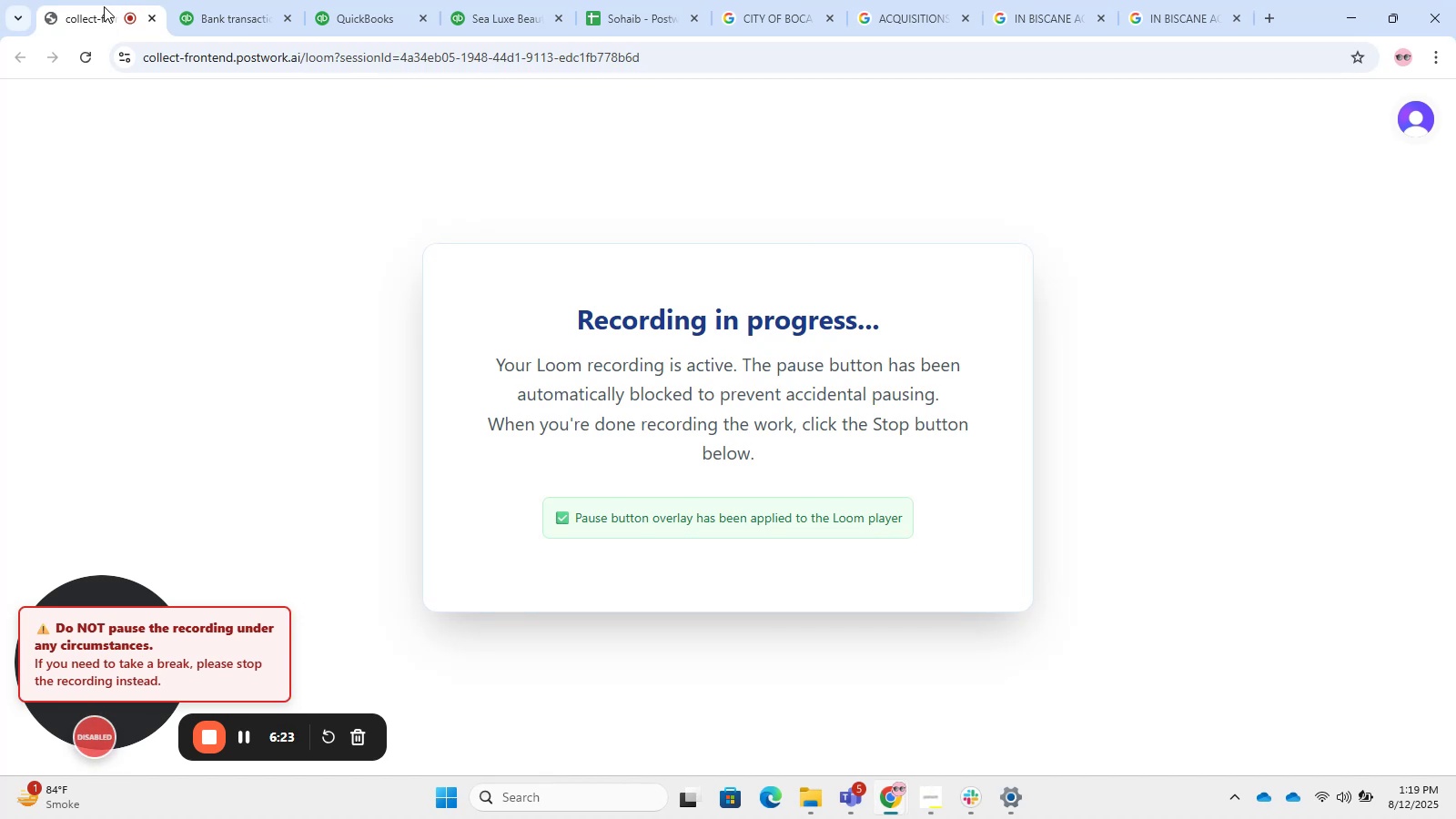 
wait(11.7)
 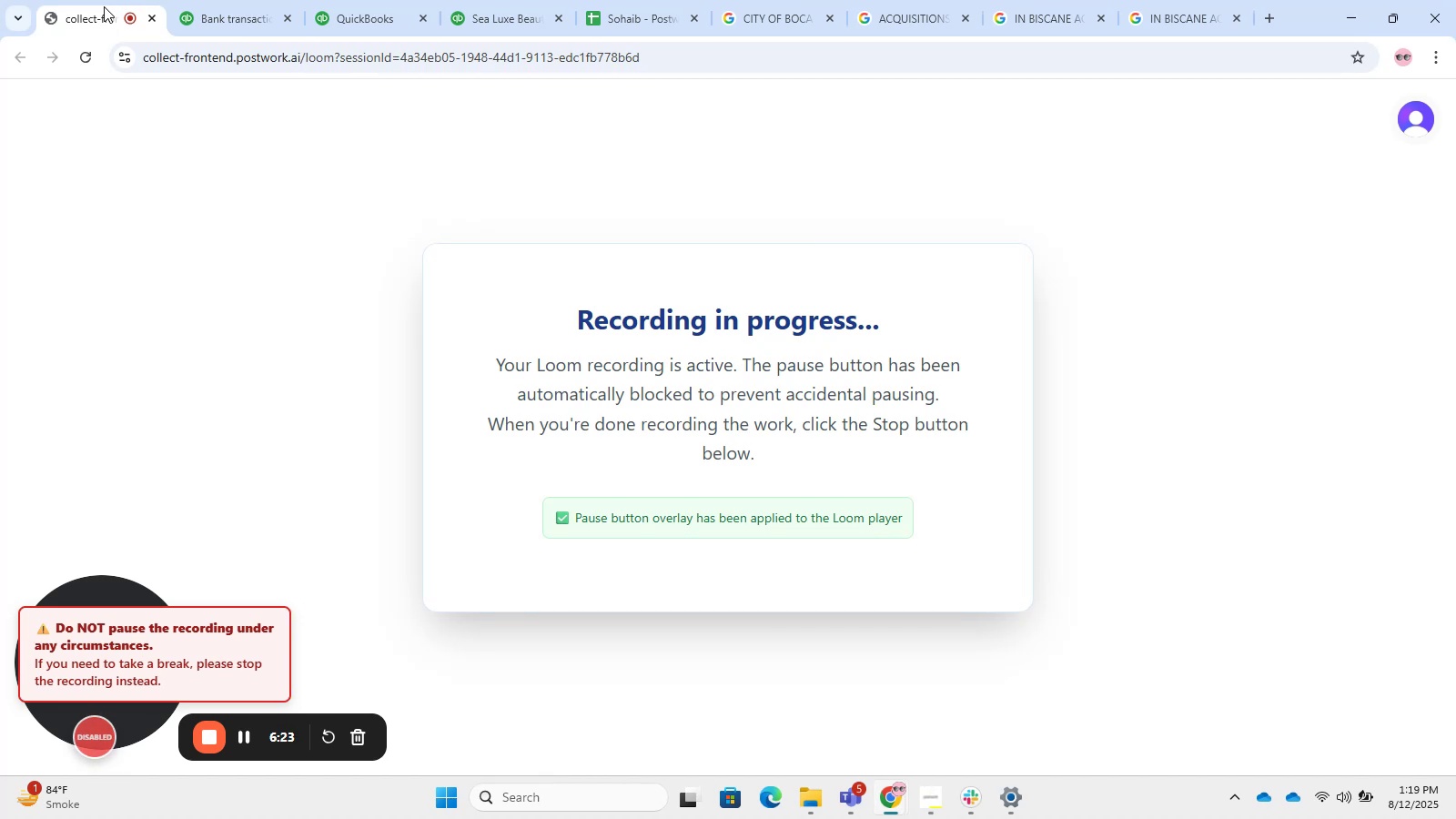 
left_click([206, 0])
 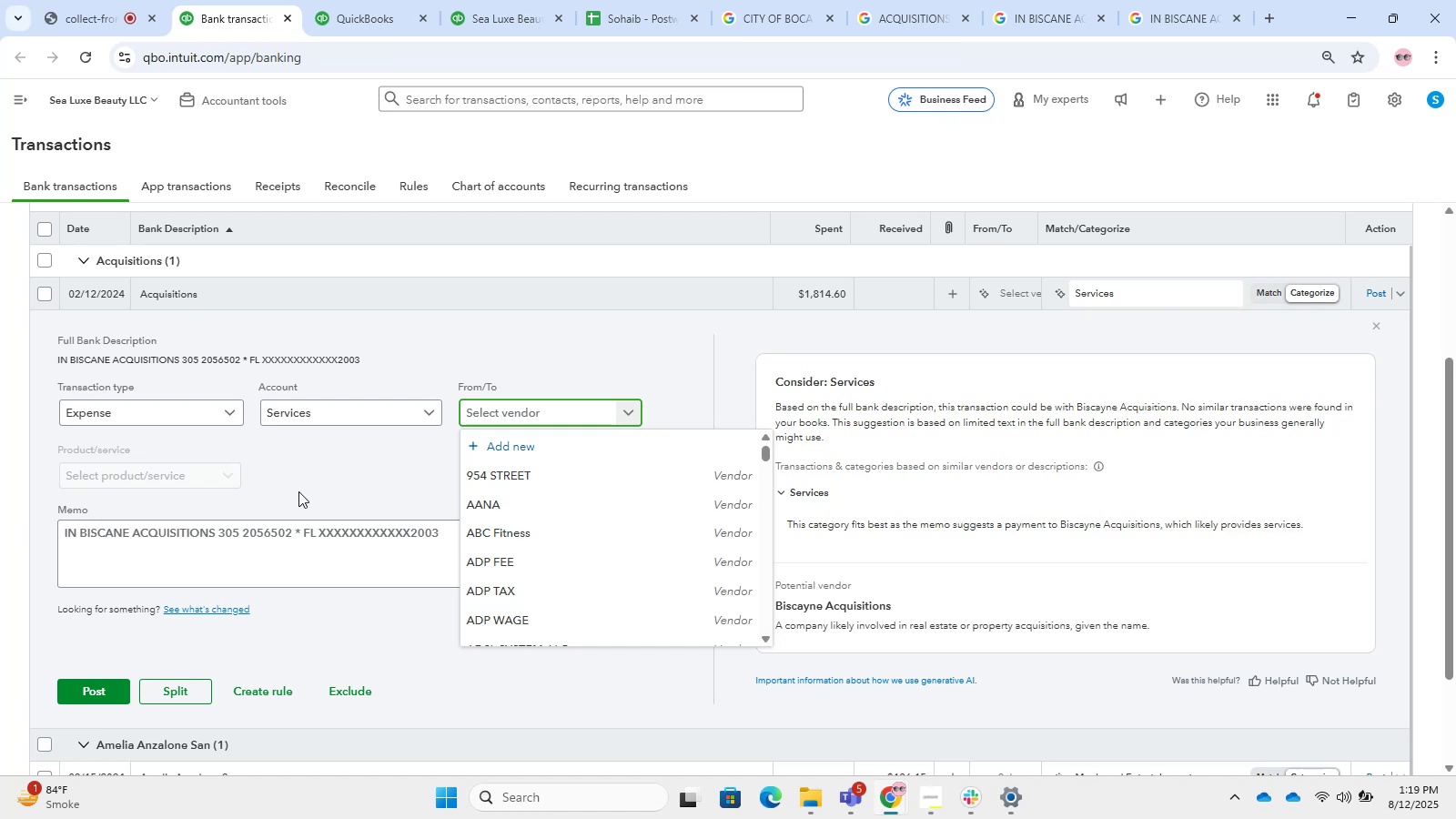 
wait(20.9)
 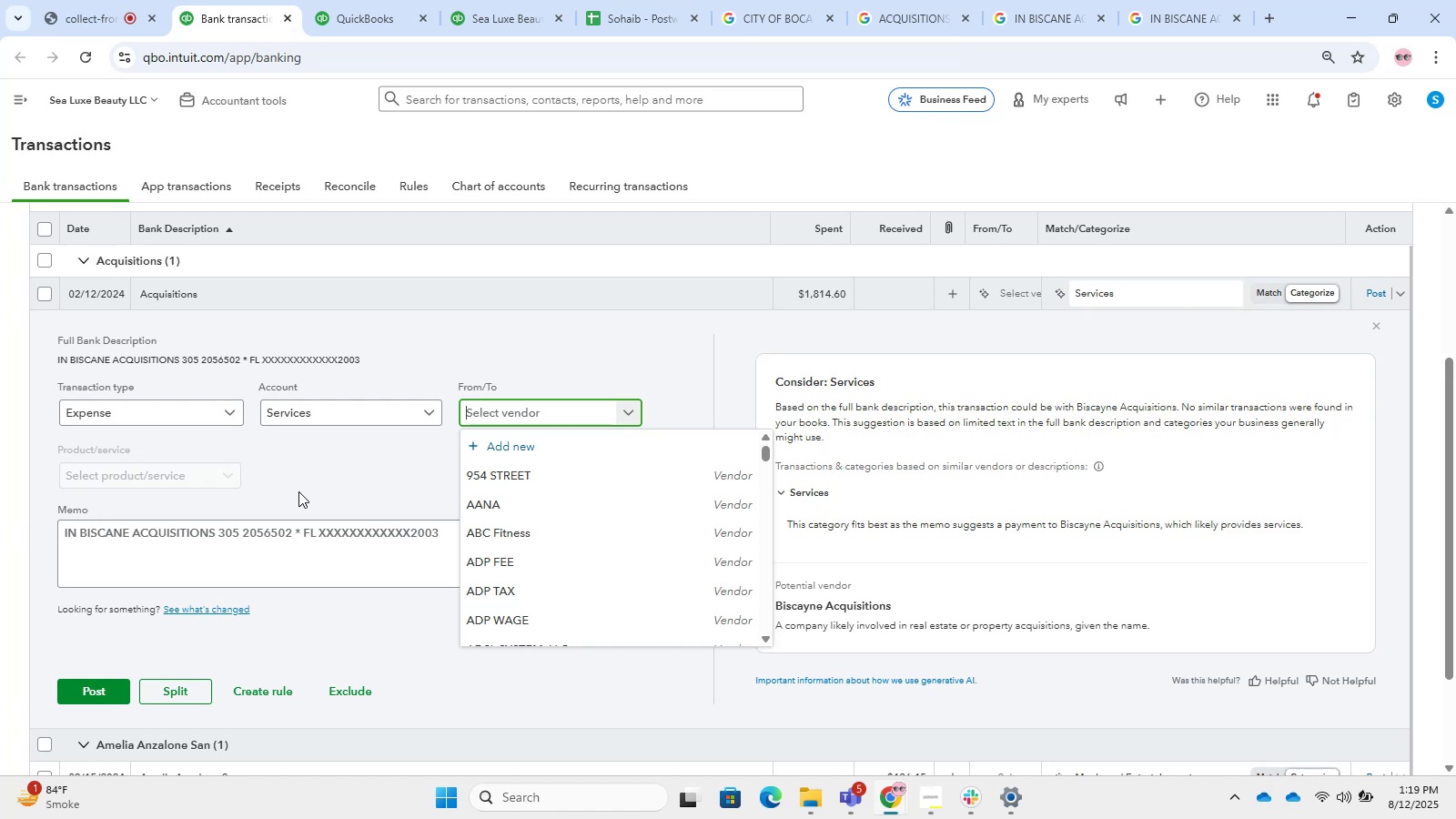 
key(Control+V)
 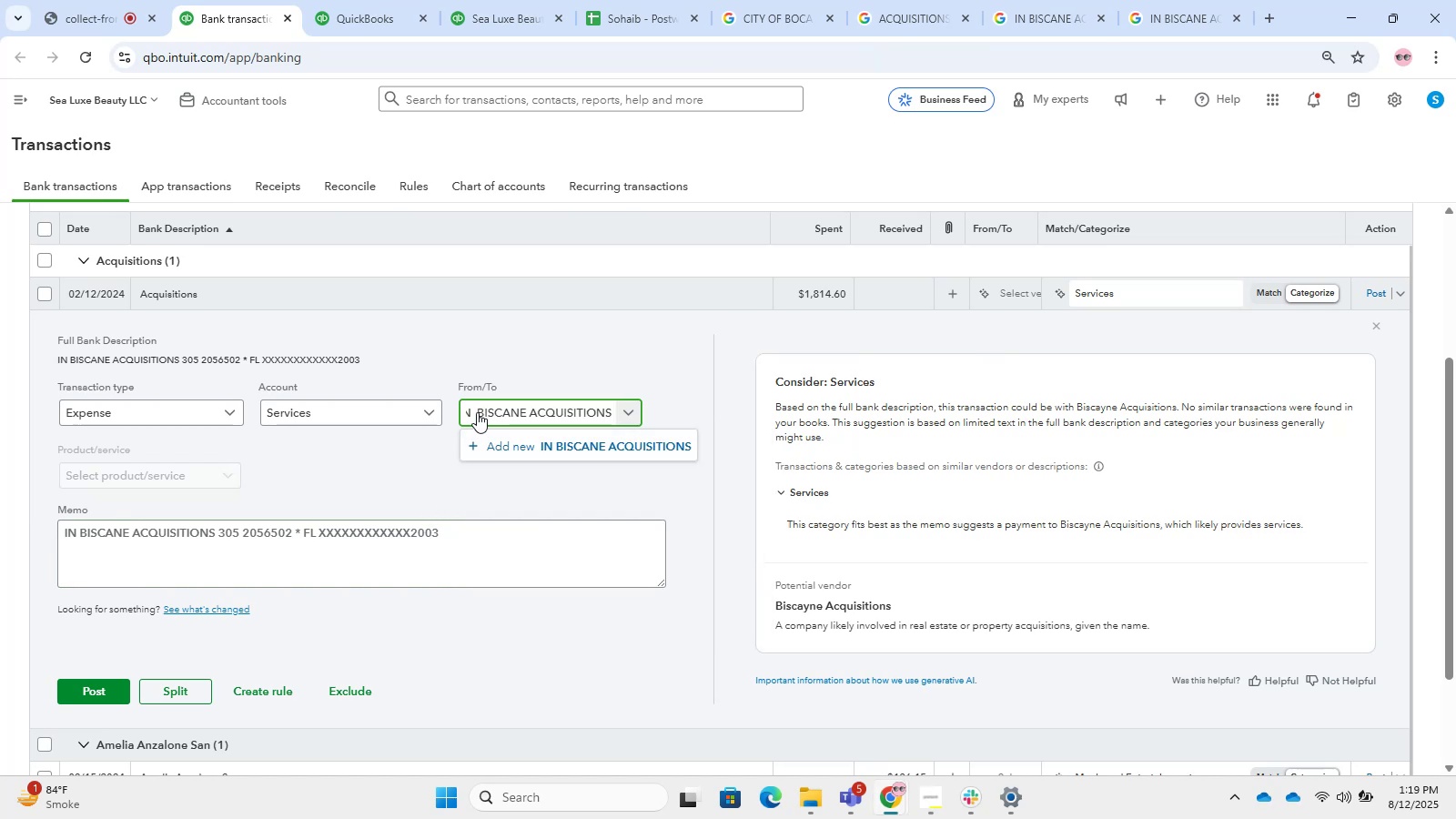 
left_click([477, 412])
 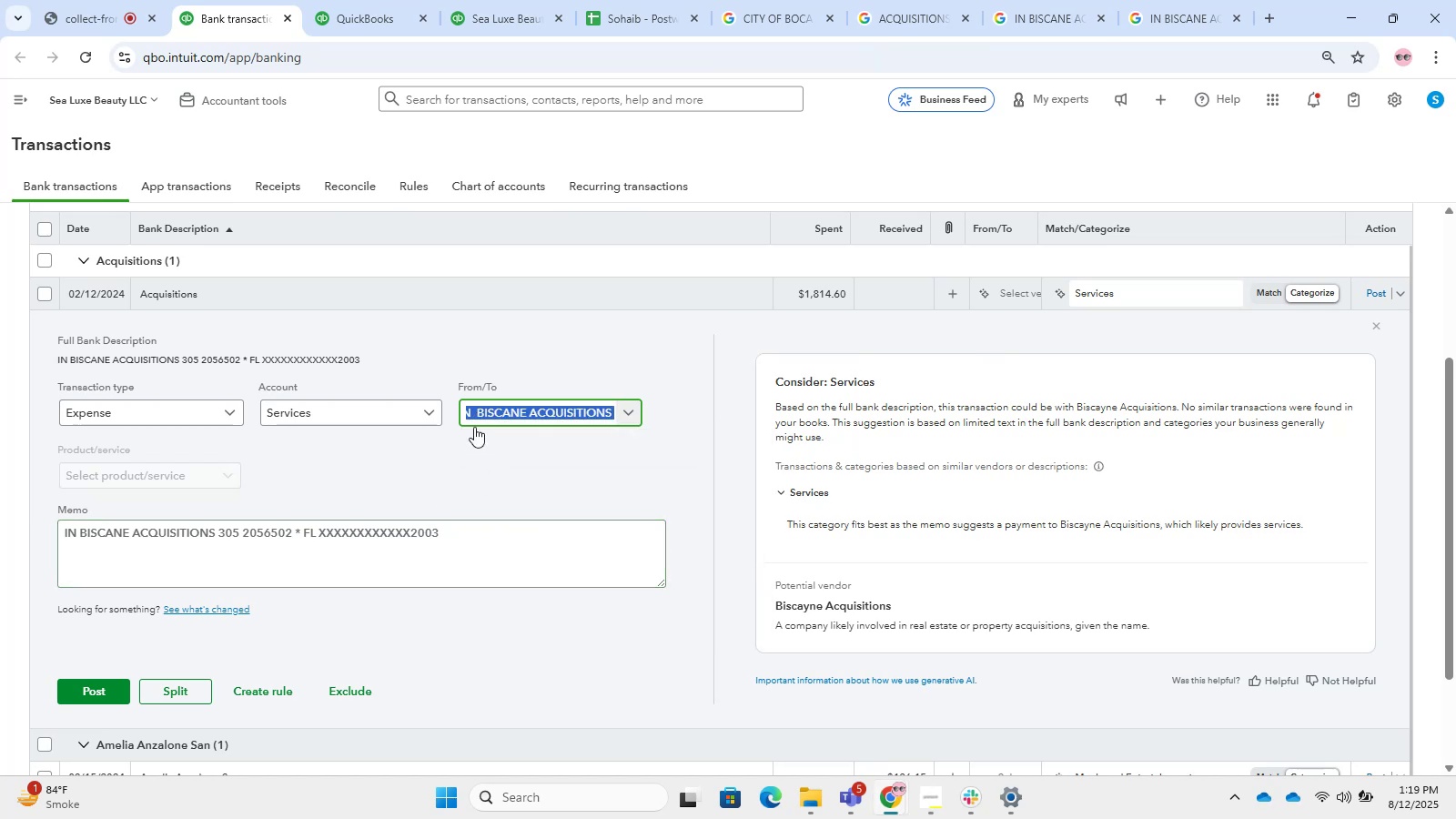 
left_click([482, 407])
 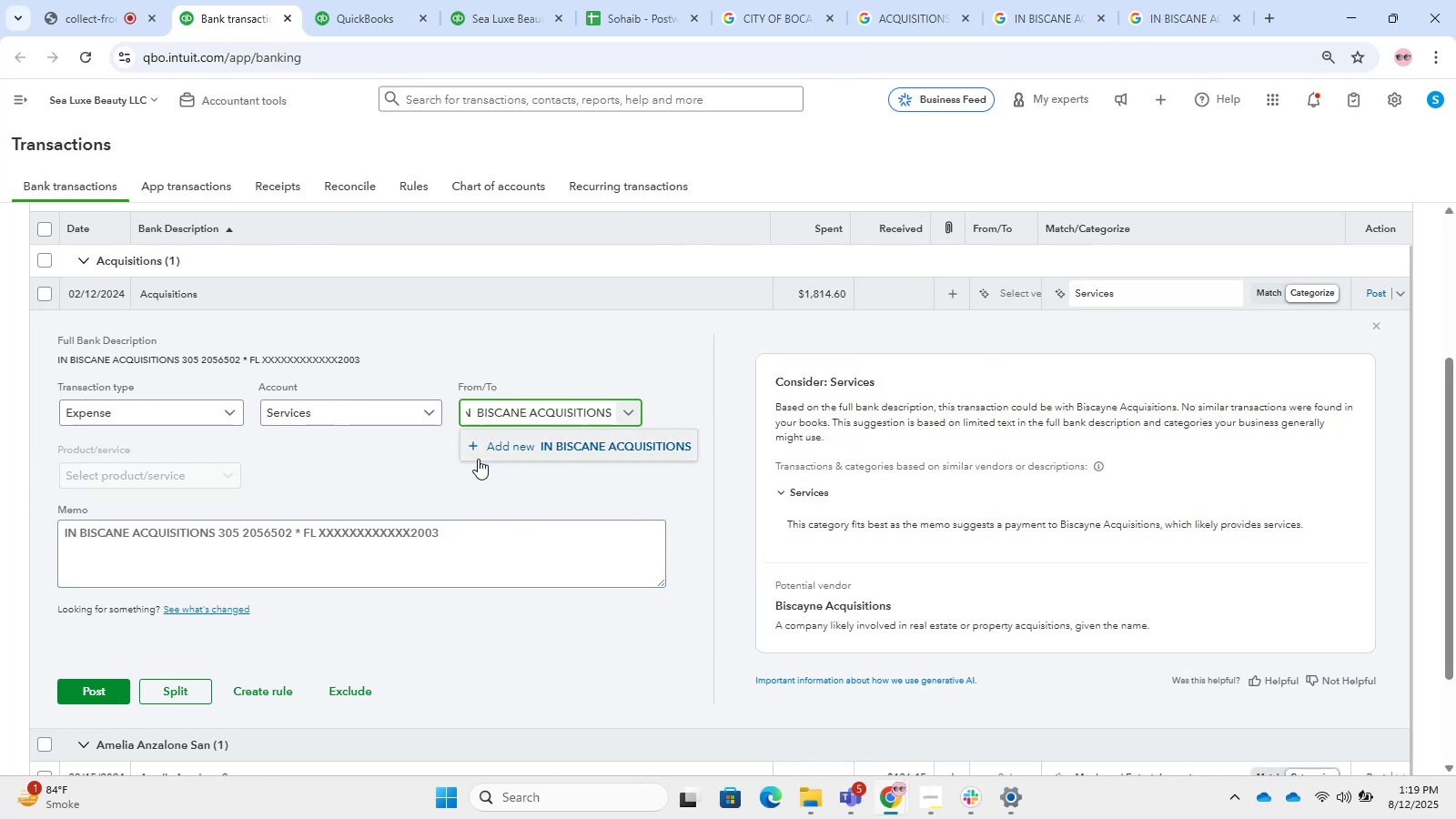 
key(ArrowLeft)
 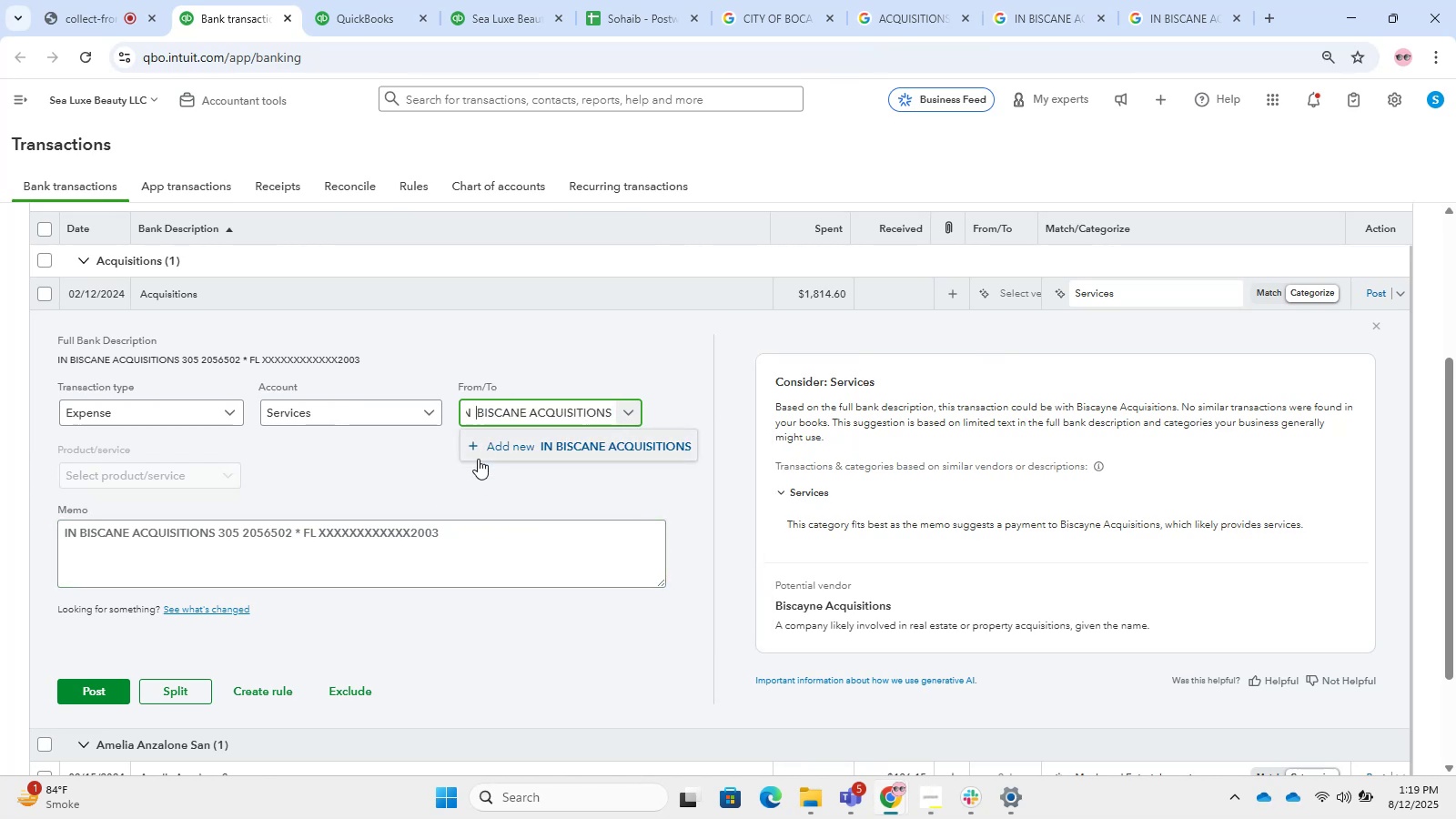 
hold_key(key=Backspace, duration=1.02)
 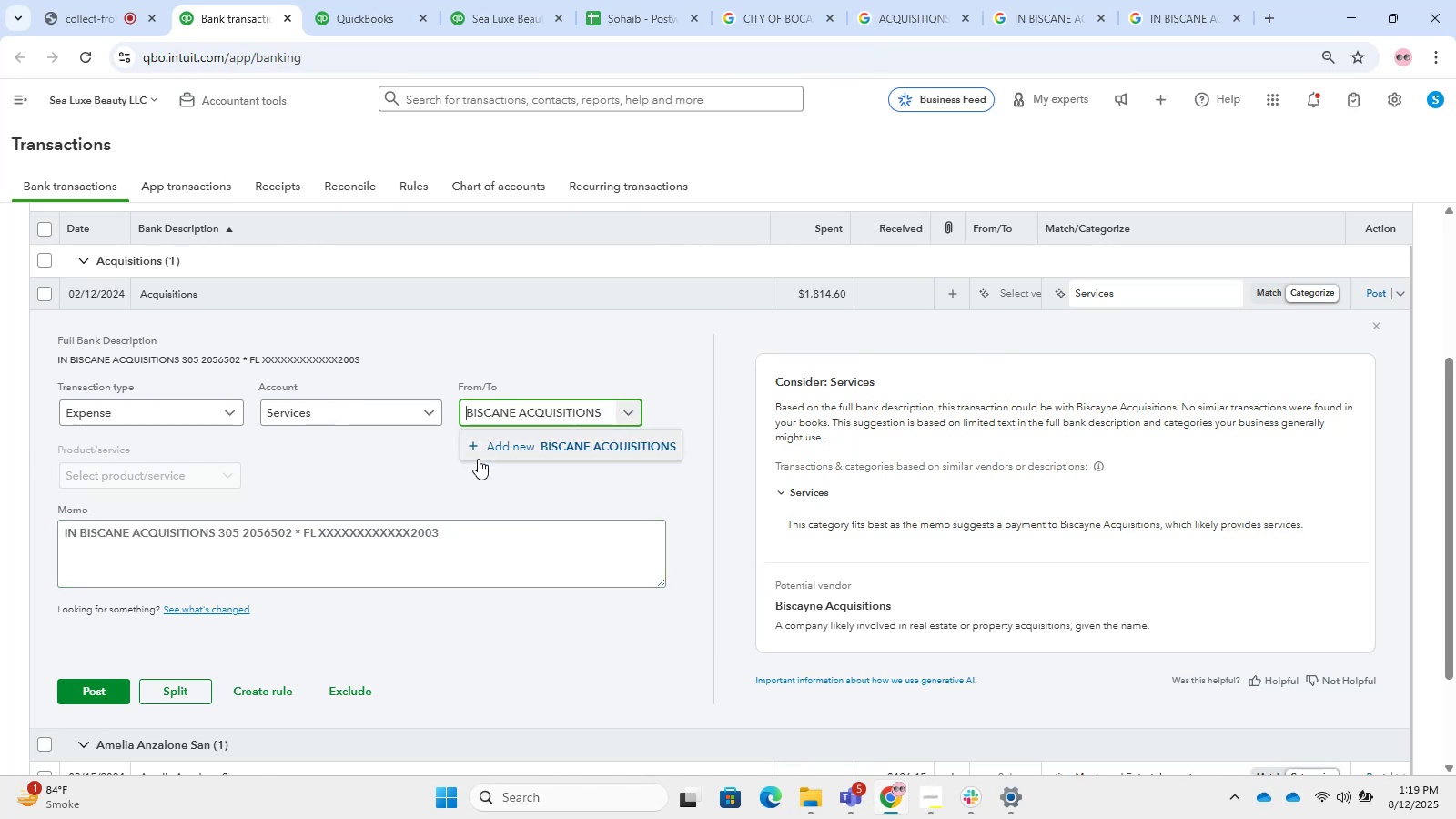 
hold_key(key=ArrowRight, duration=1.22)
 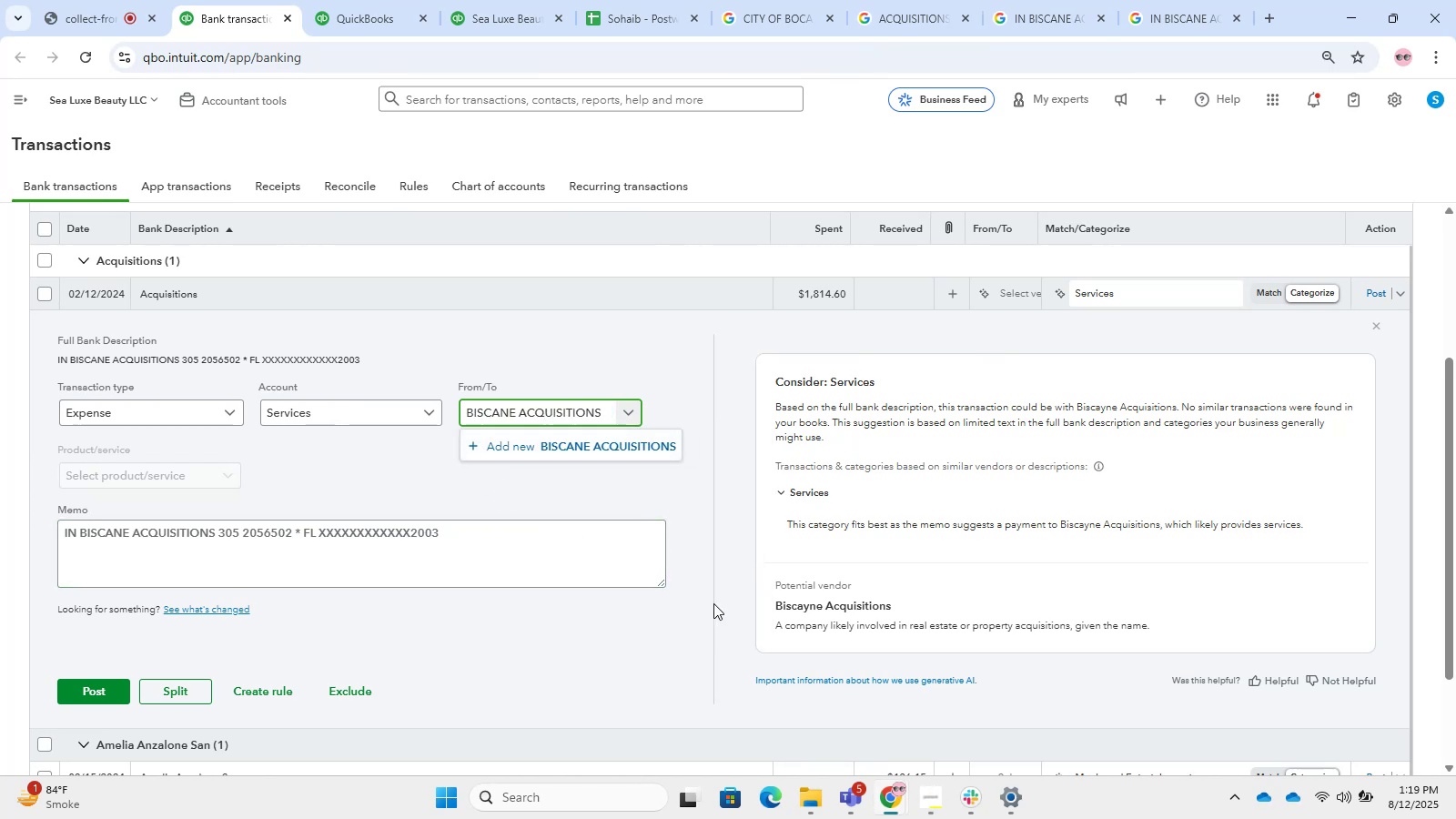 
key(Backspace)
 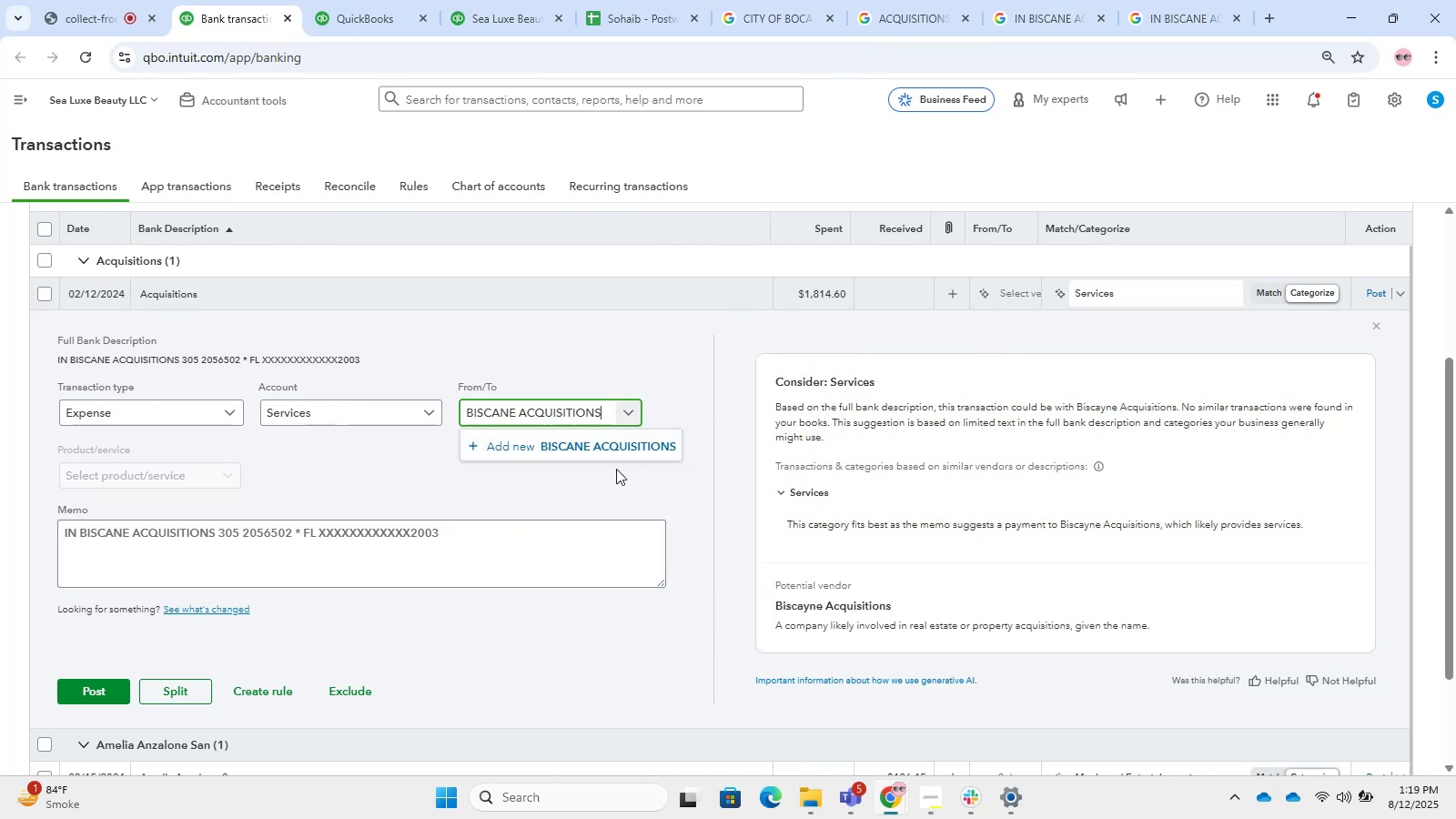 
left_click([585, 450])
 